 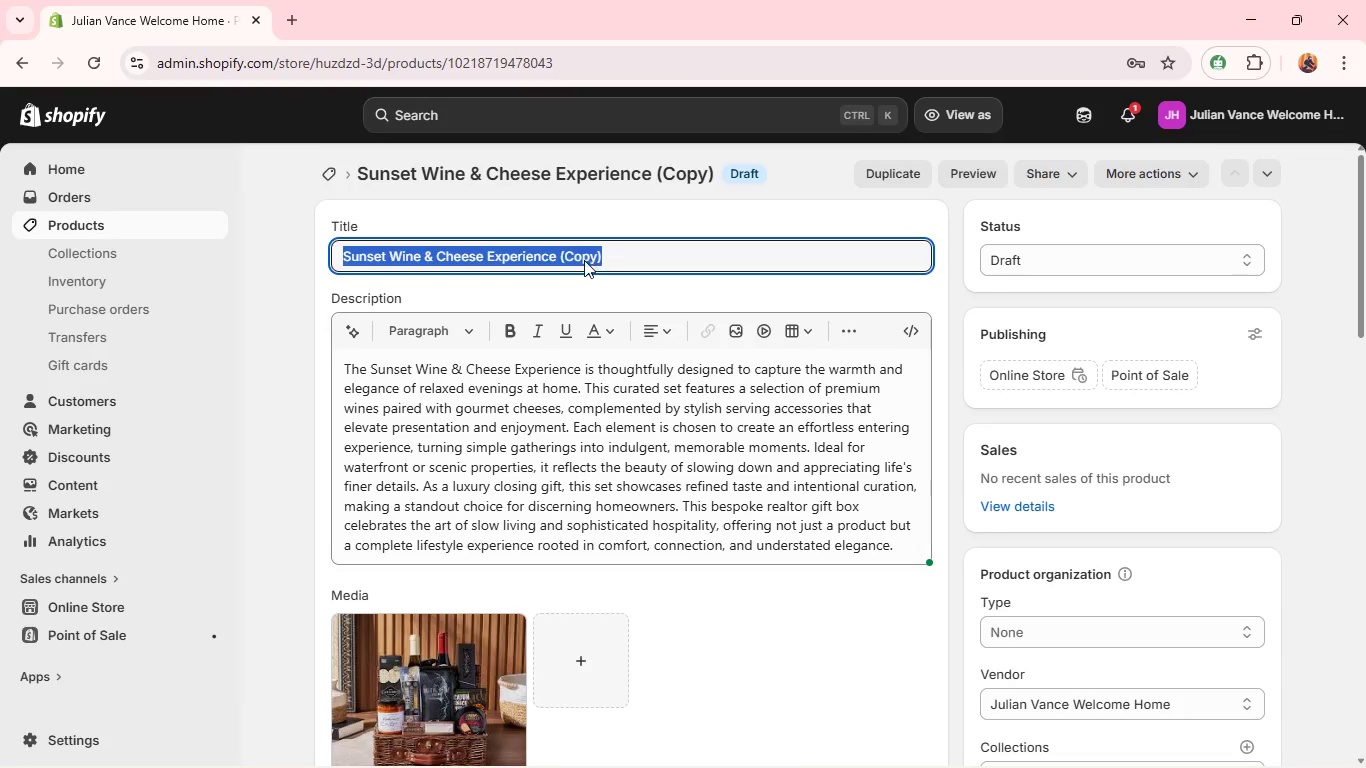 
key(Backspace)
 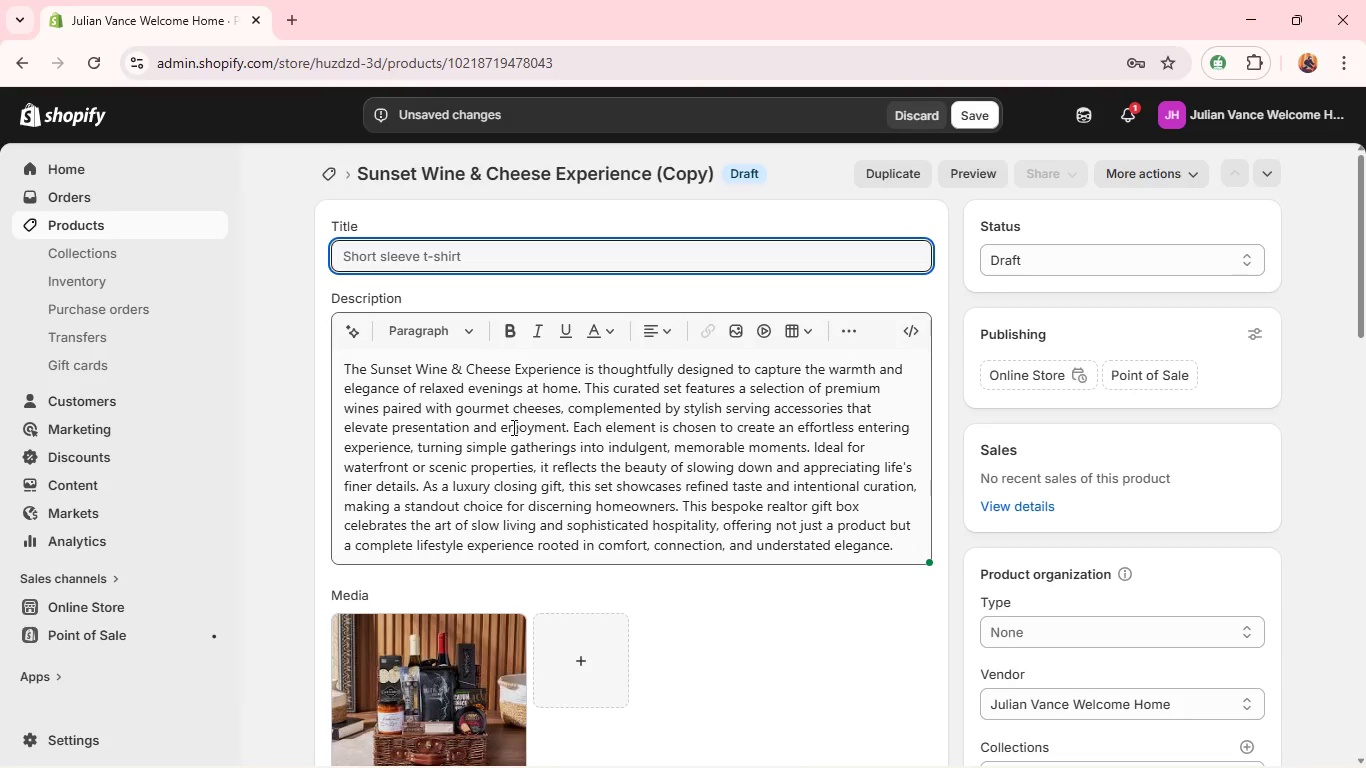 
double_click([511, 431])
 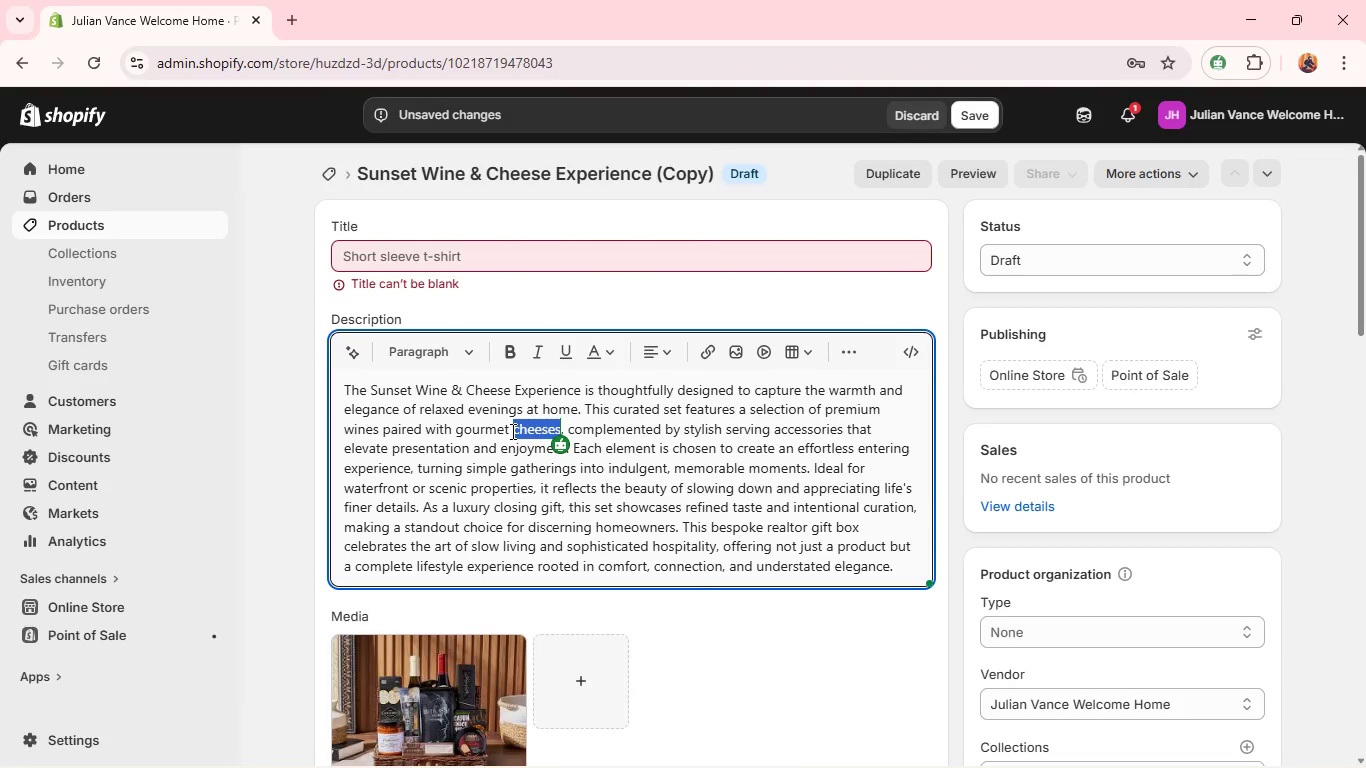 
wait(10.7)
 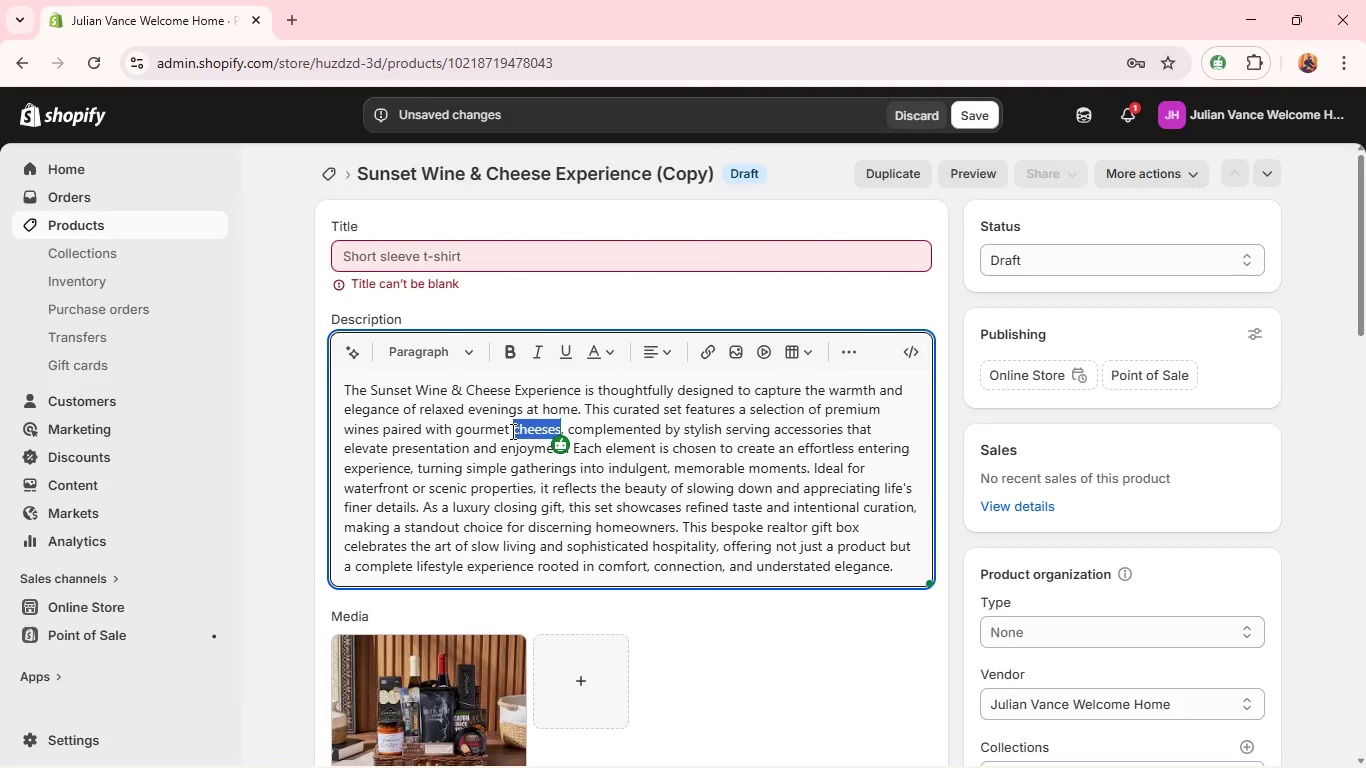 
double_click([511, 431])
 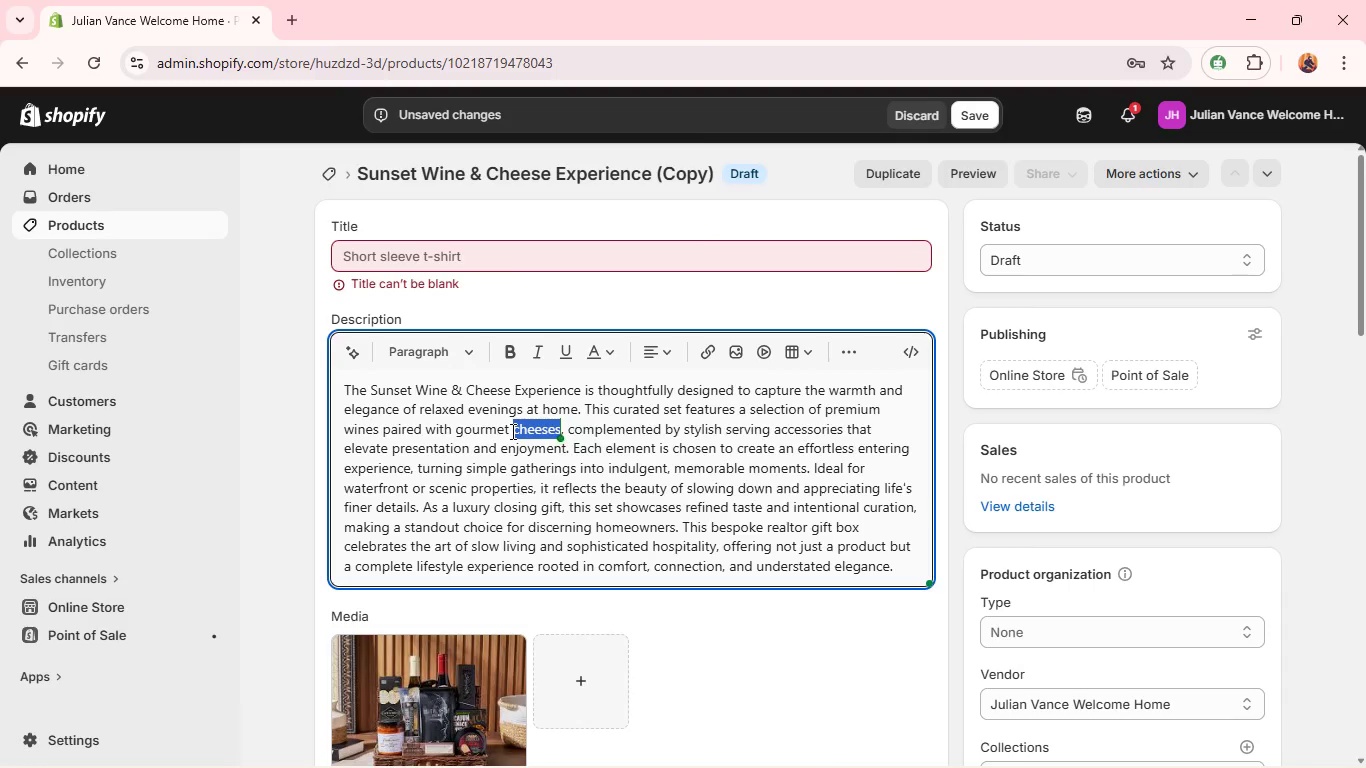 
triple_click([511, 431])
 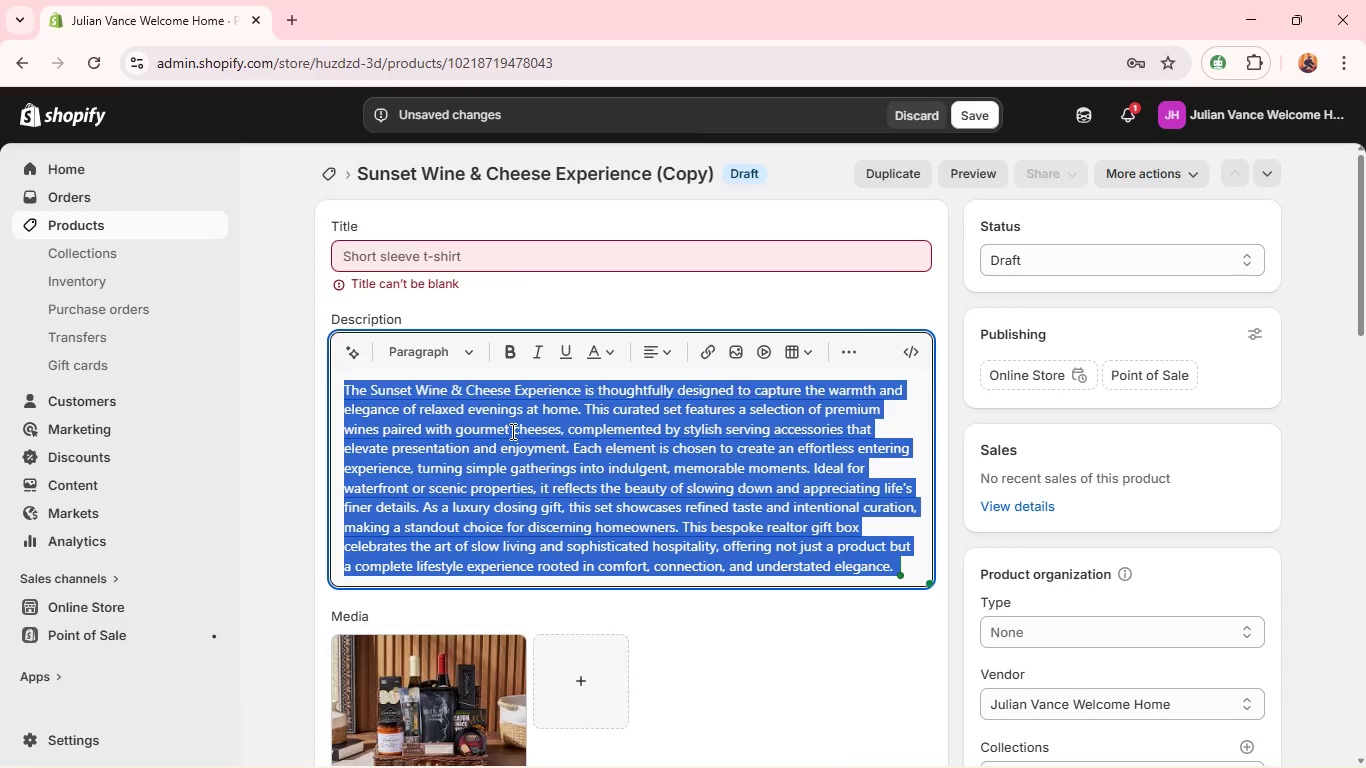 
triple_click([511, 431])
 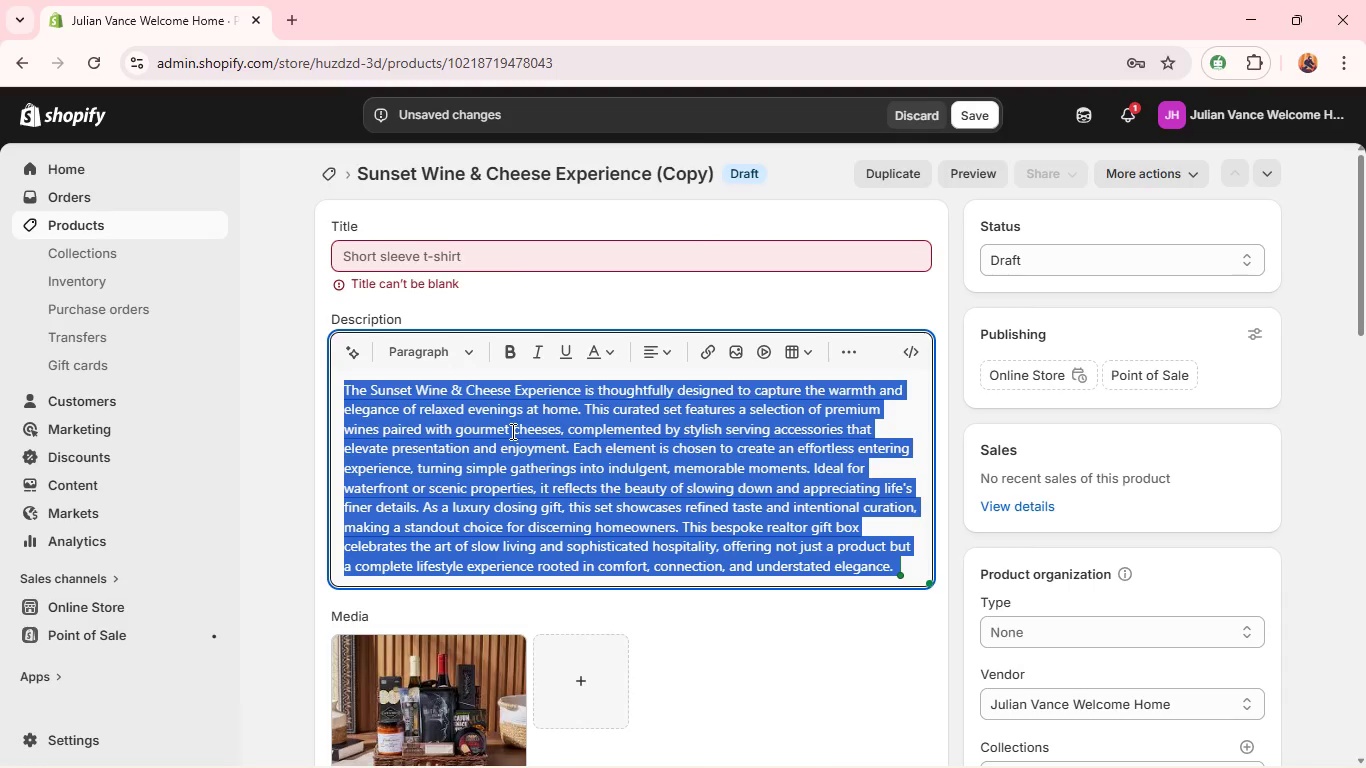 
triple_click([511, 431])
 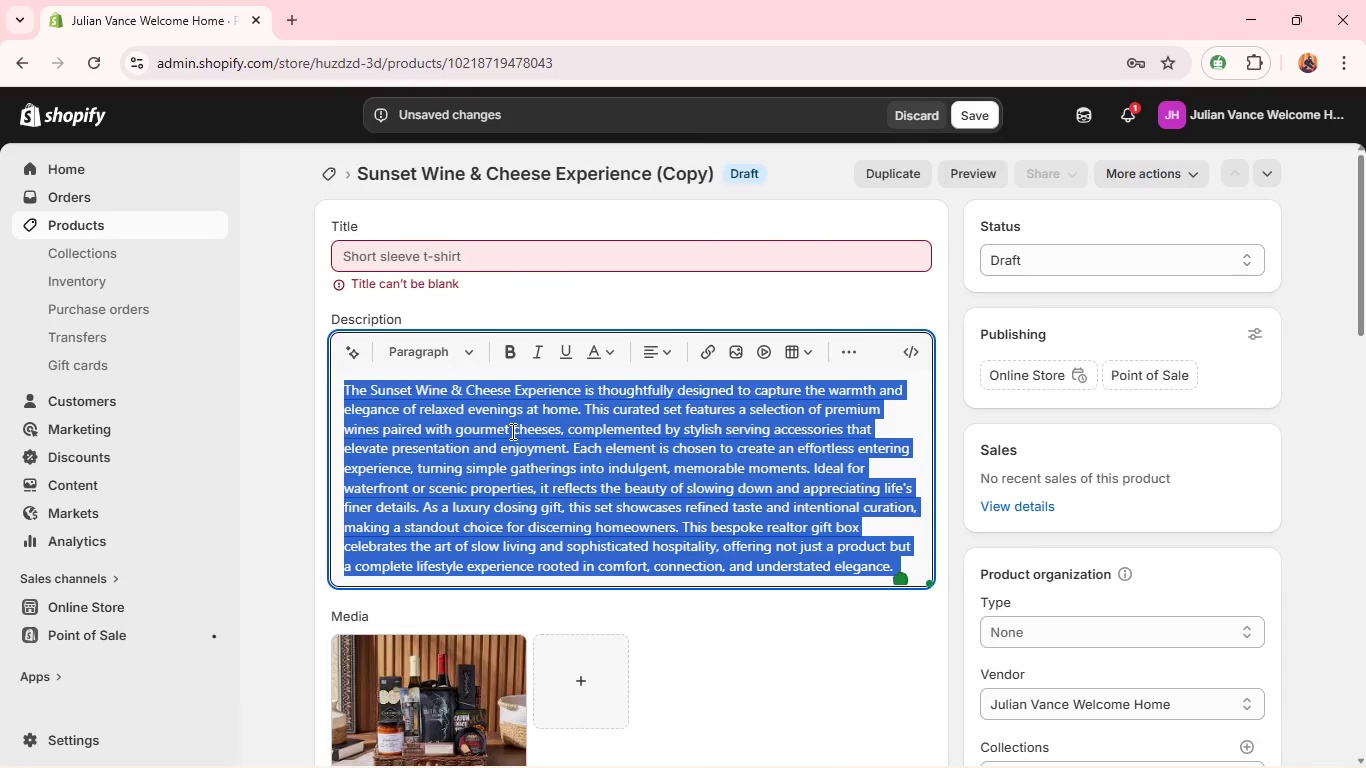 
key(Backspace)
 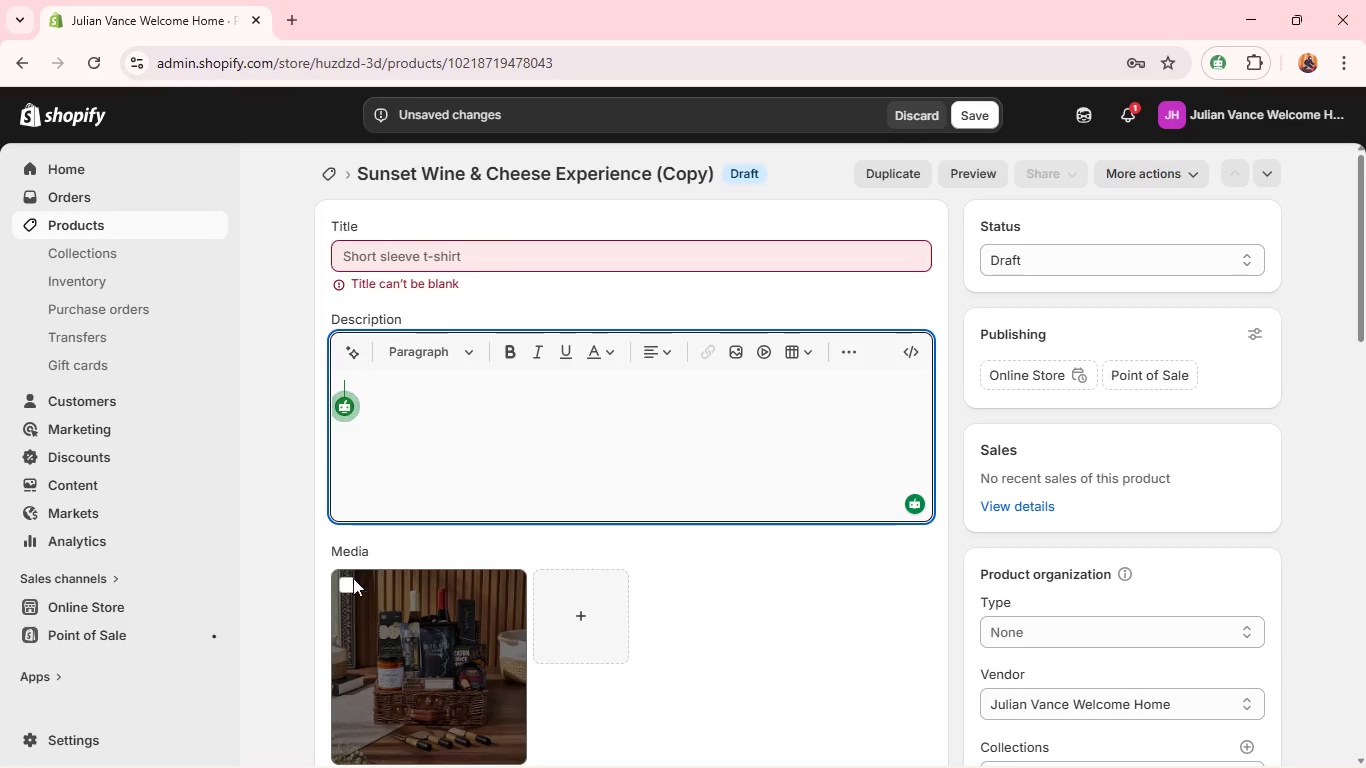 
left_click([346, 578])
 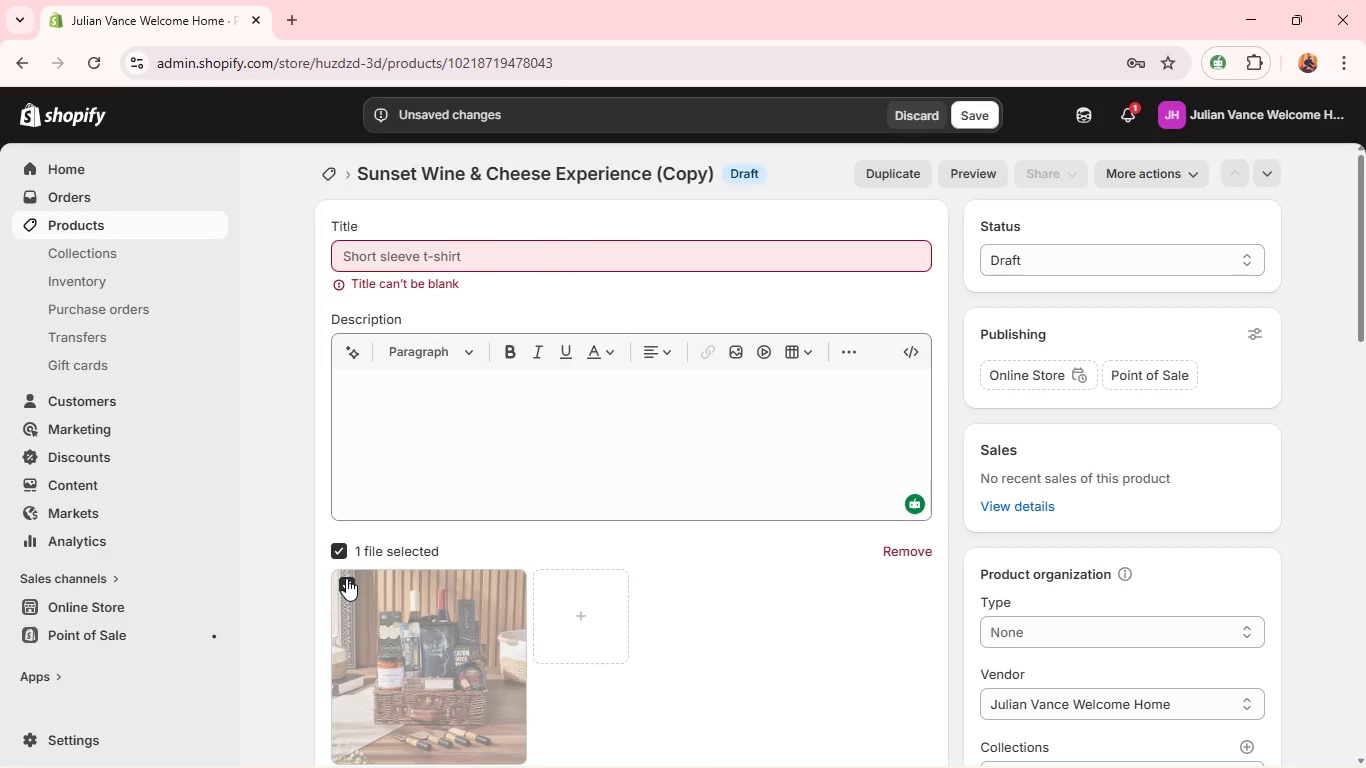 
wait(7.12)
 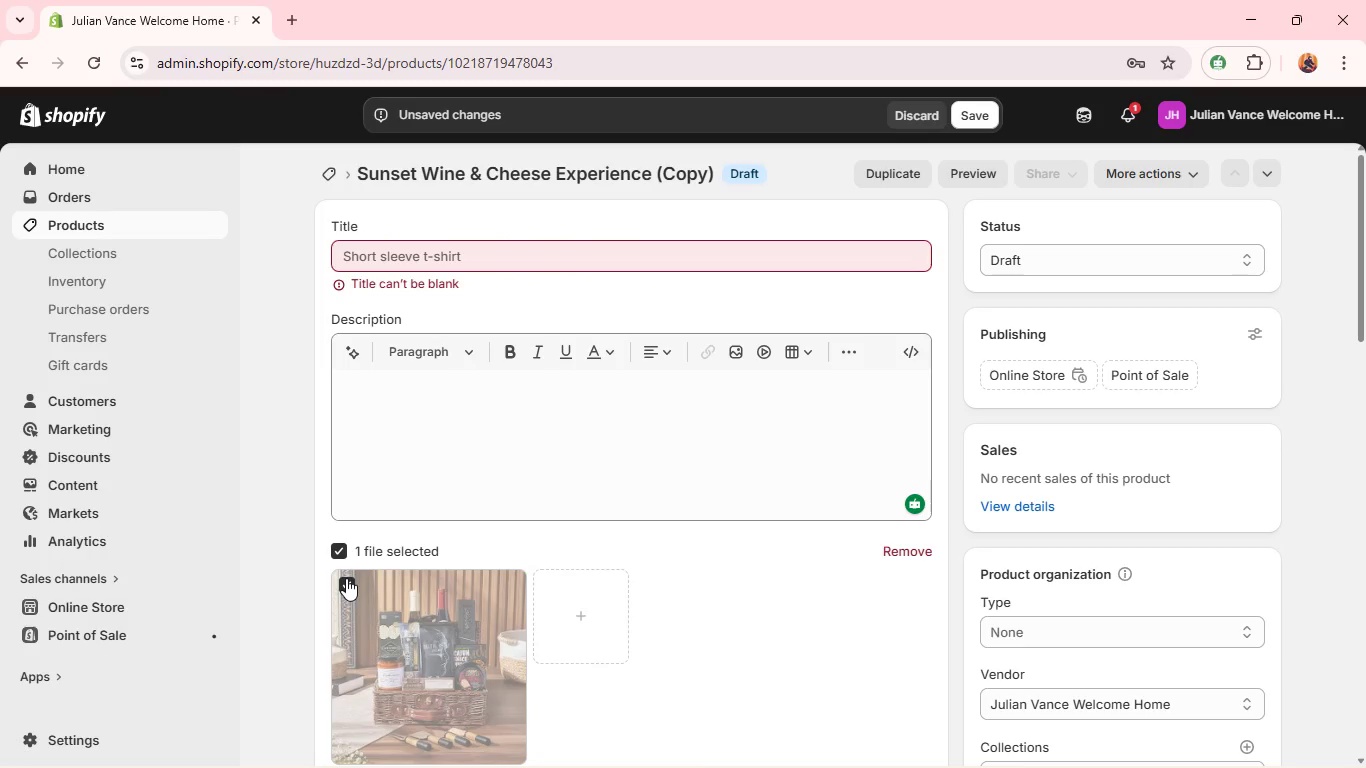 
left_click([908, 555])
 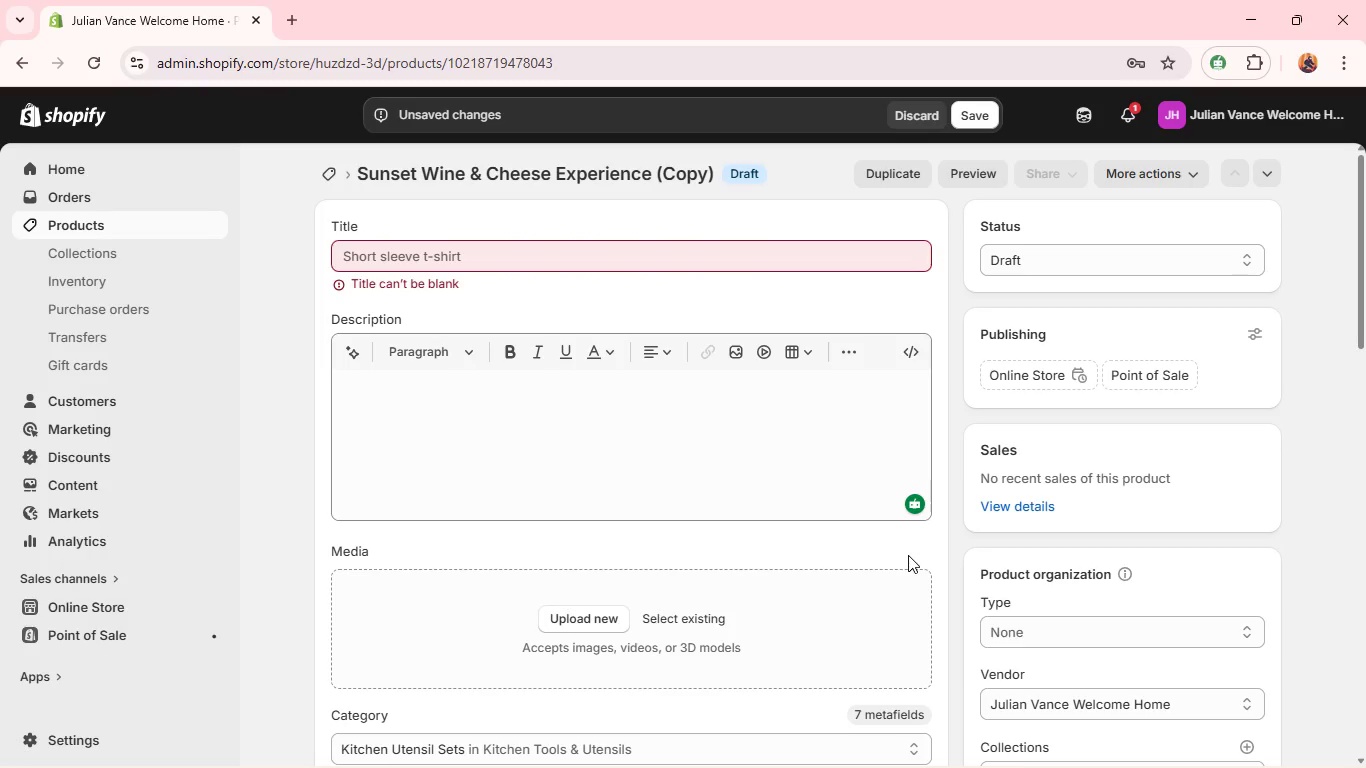 
wait(17.88)
 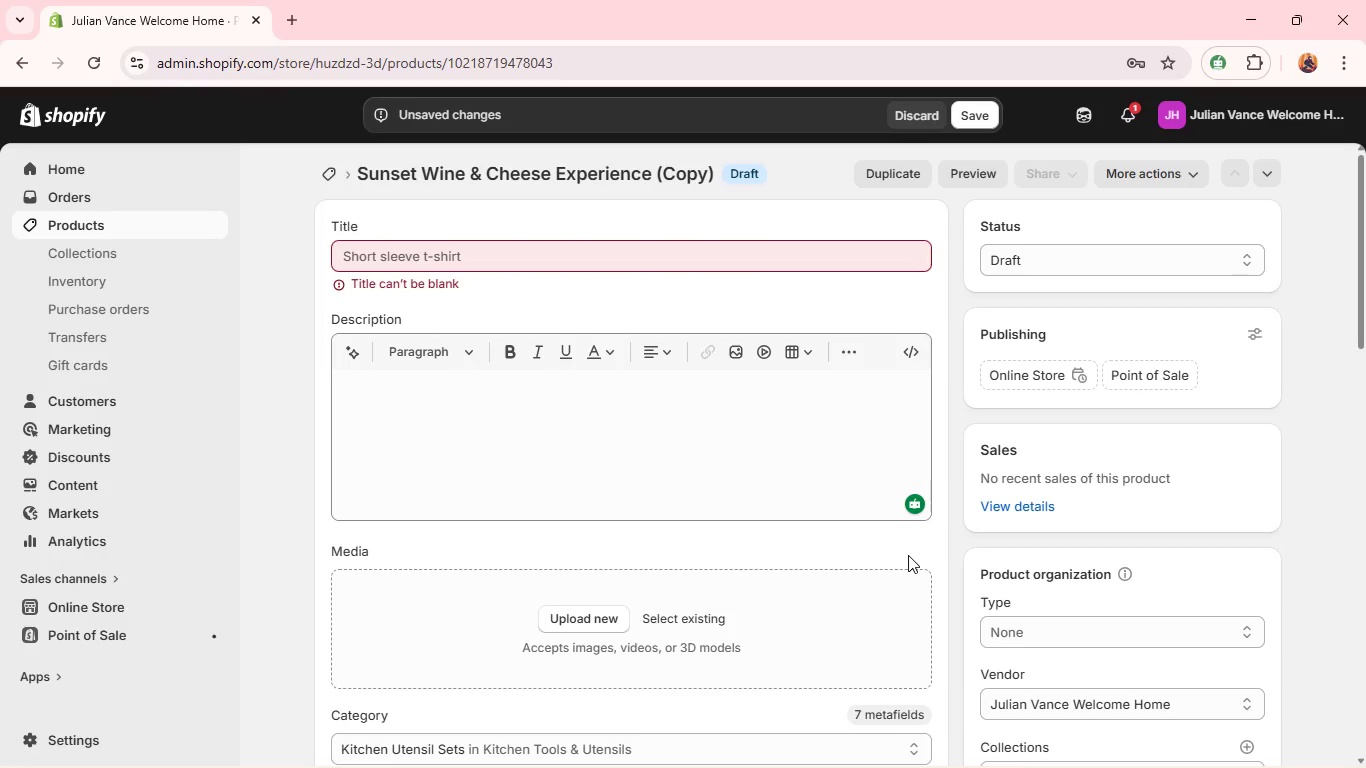 
left_click([565, 267])
 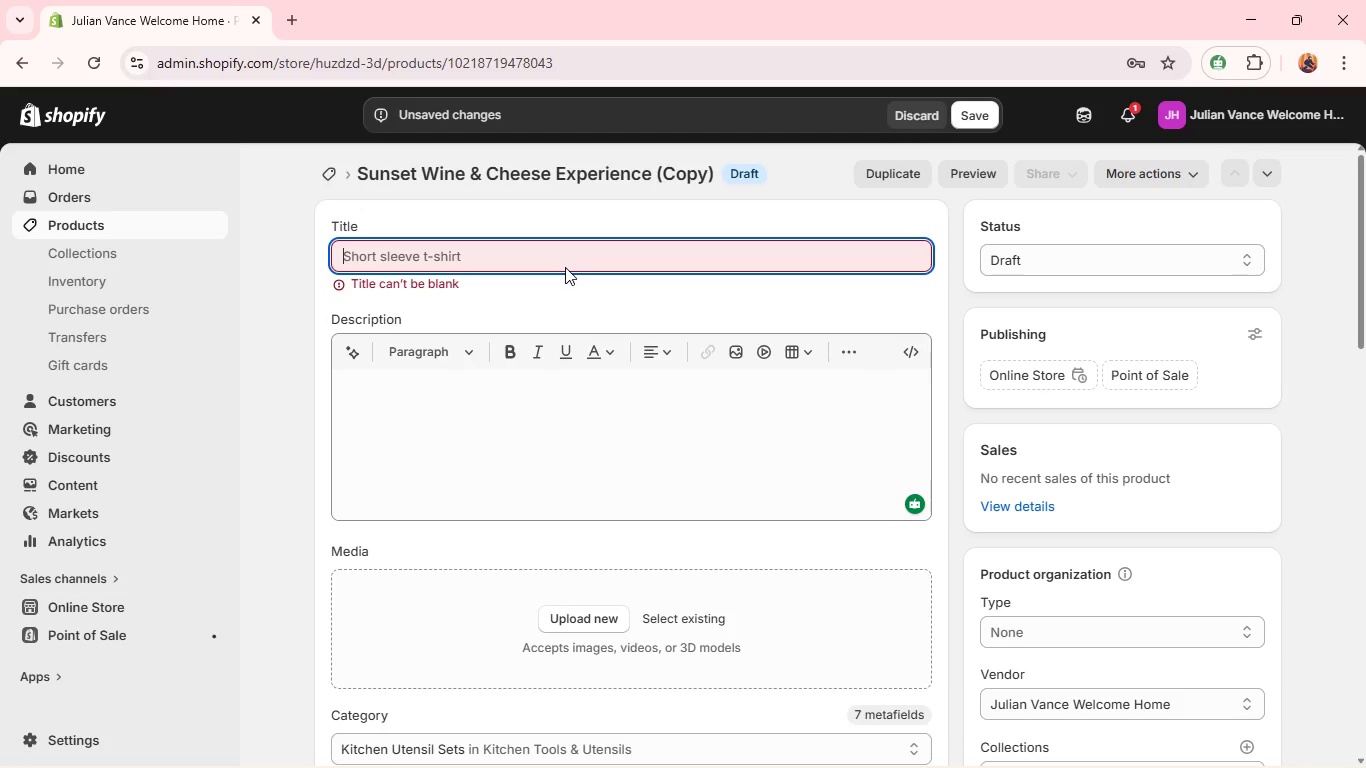 
wait(9.45)
 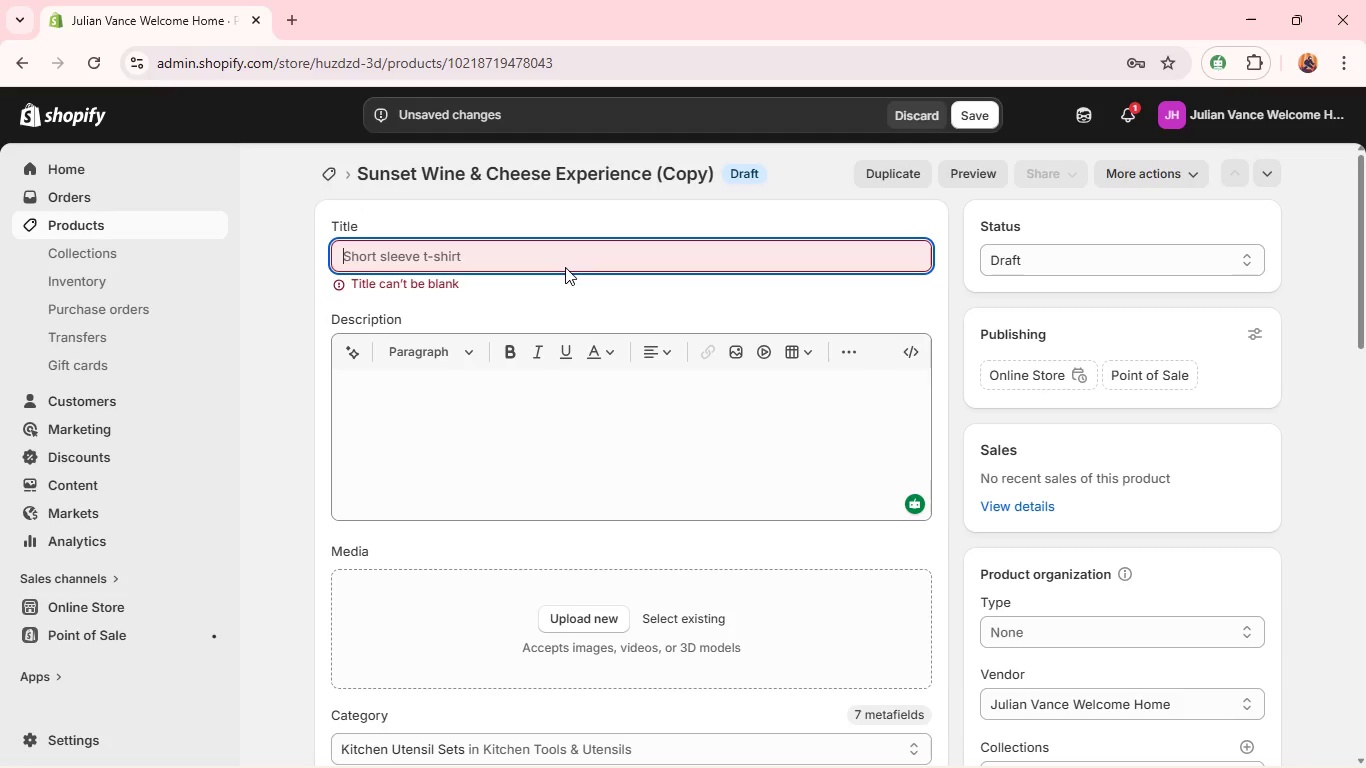 
type(Nautical Home Elegance Set)
 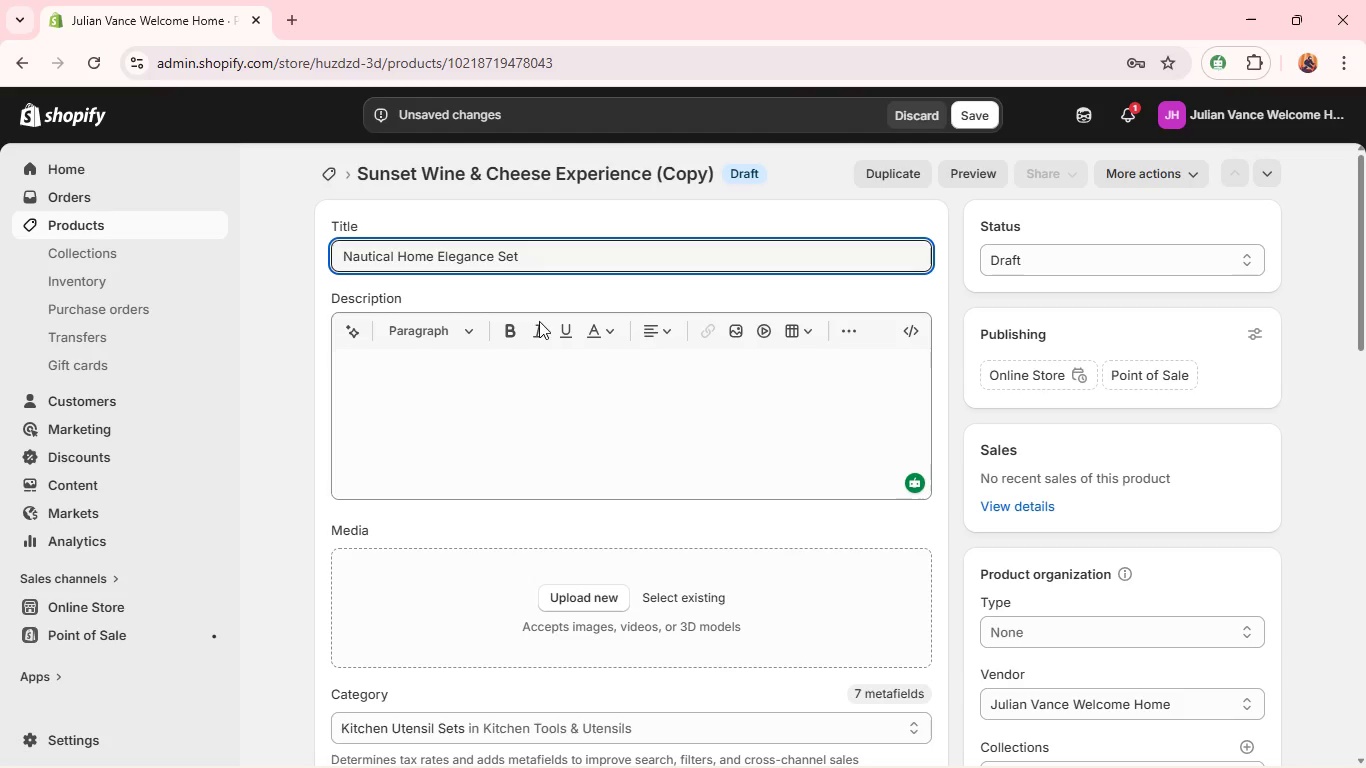 
key(Control+A)
 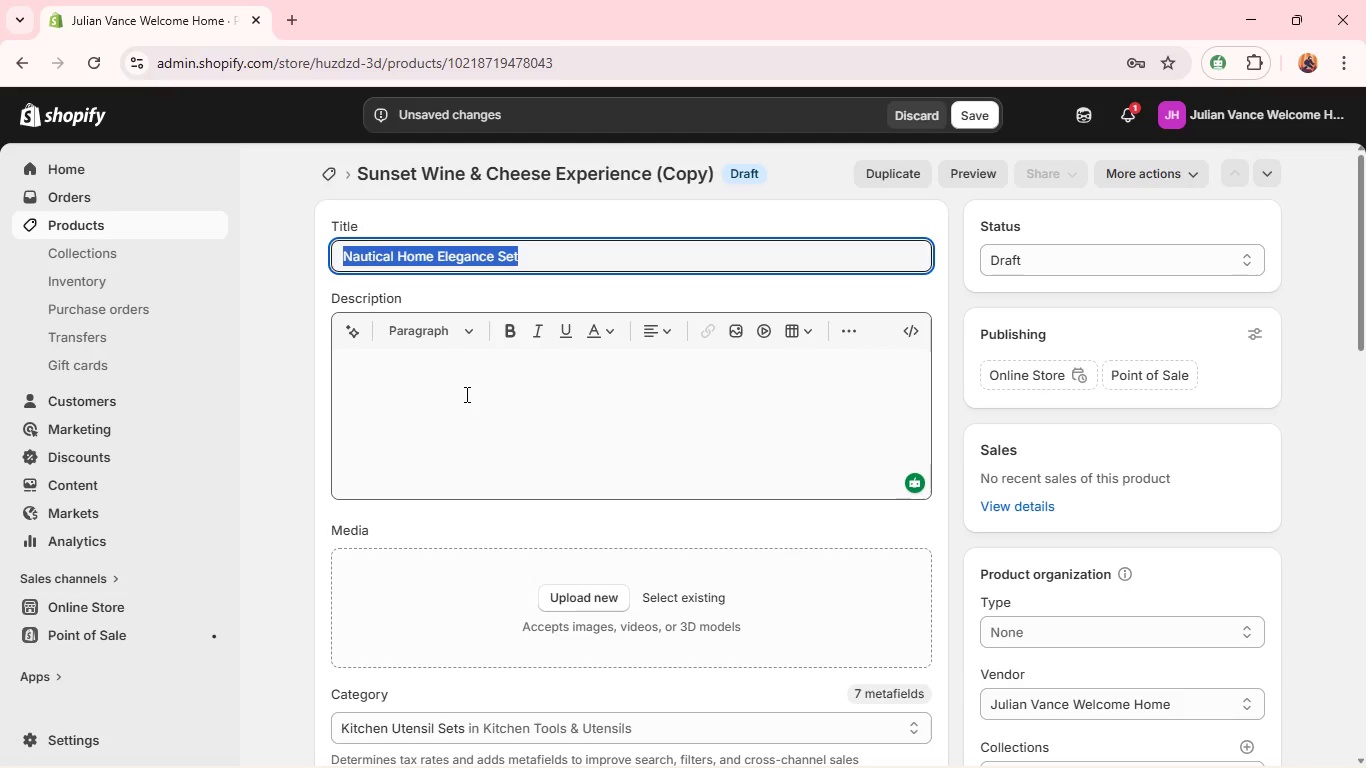 
key(Control+C)
 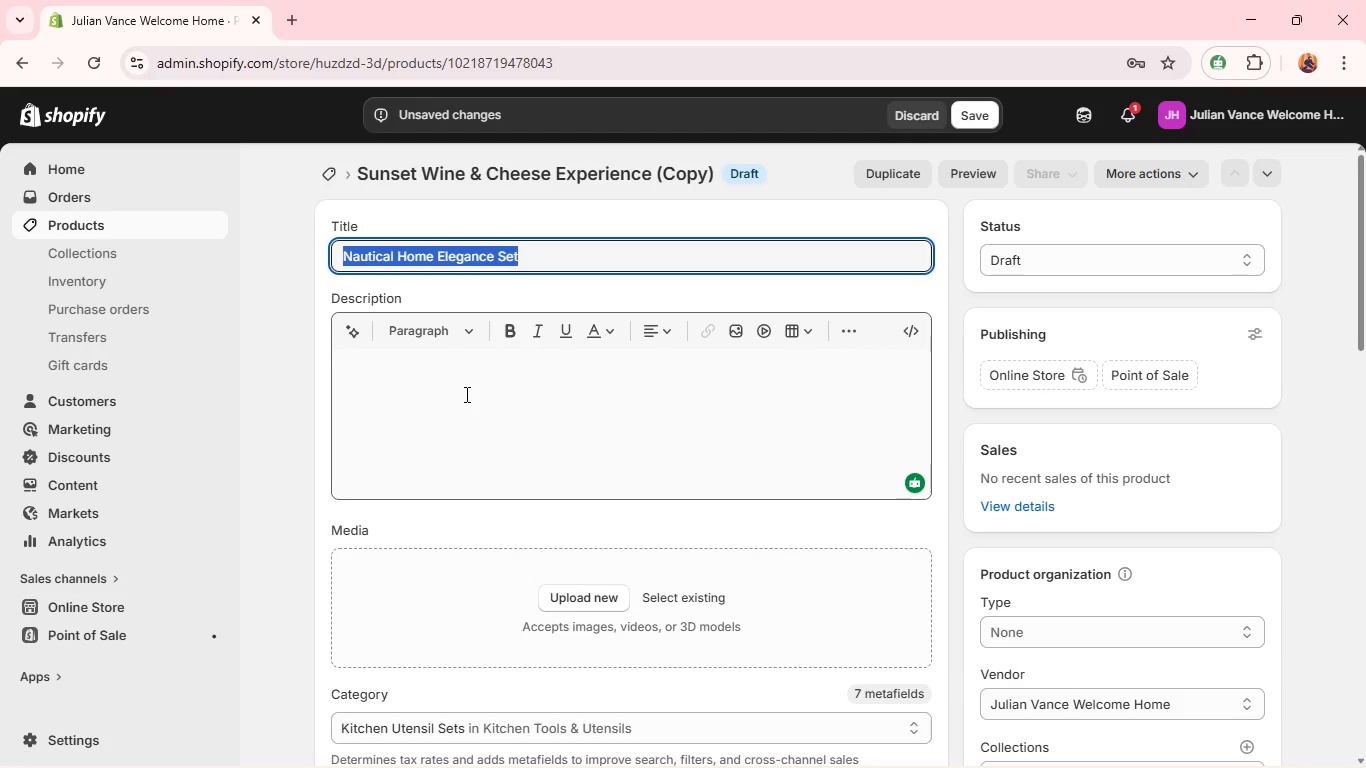 
left_click([465, 394])
 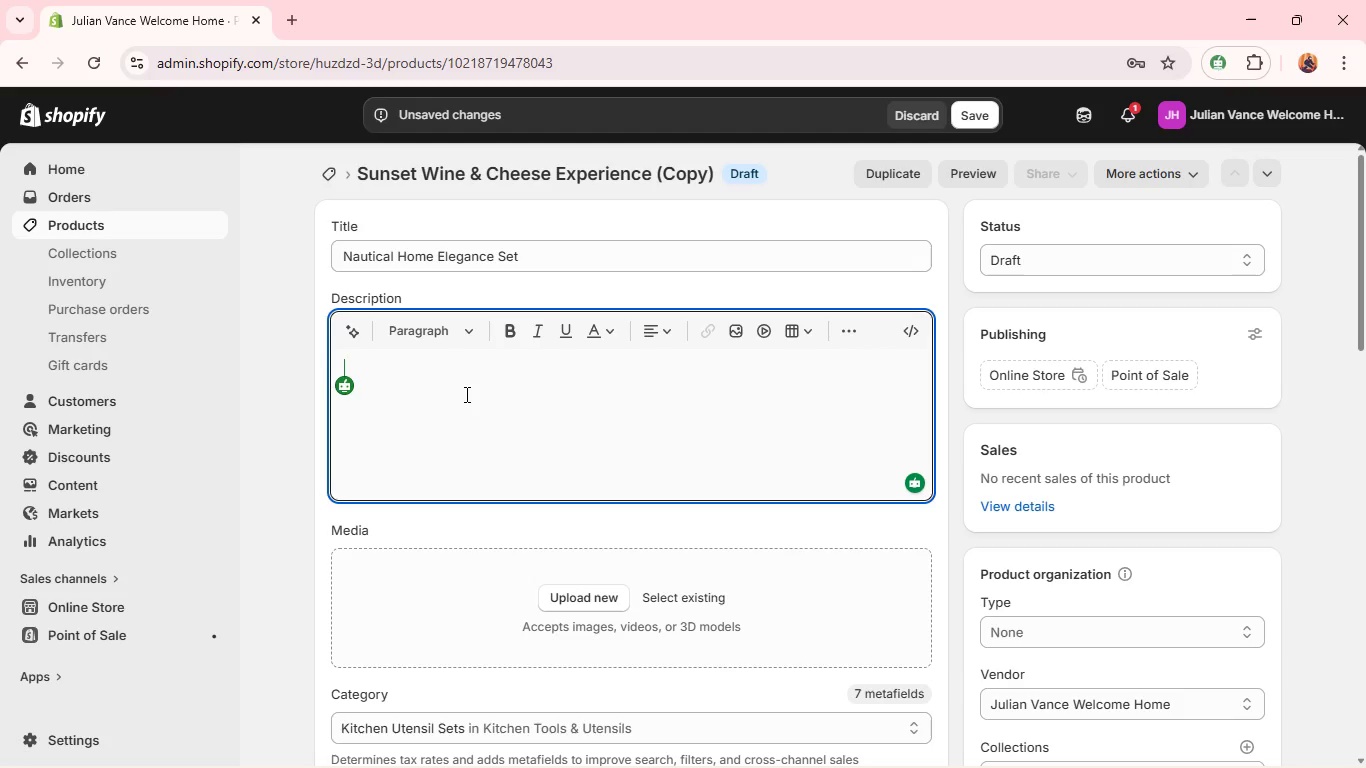 
key(Control+V)
 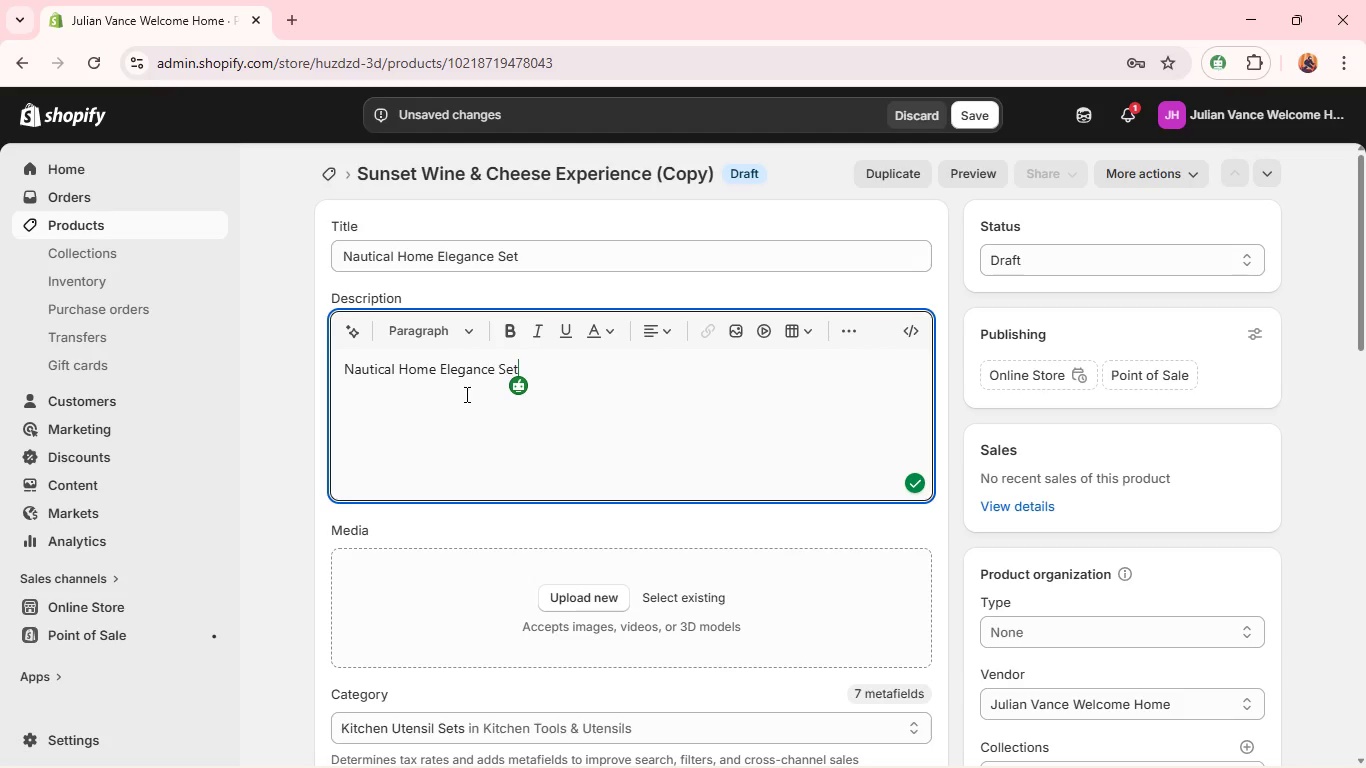 
wait(5.25)
 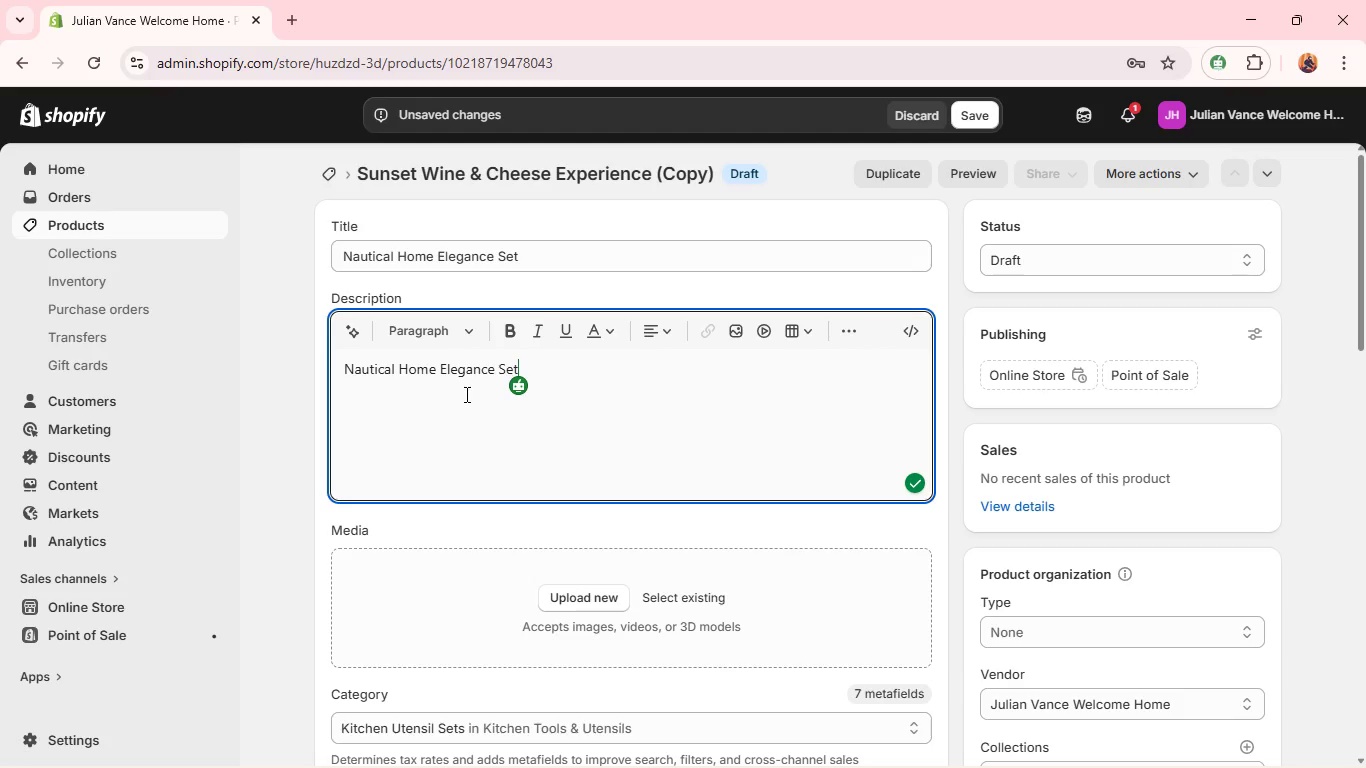 
key(Control+A)
 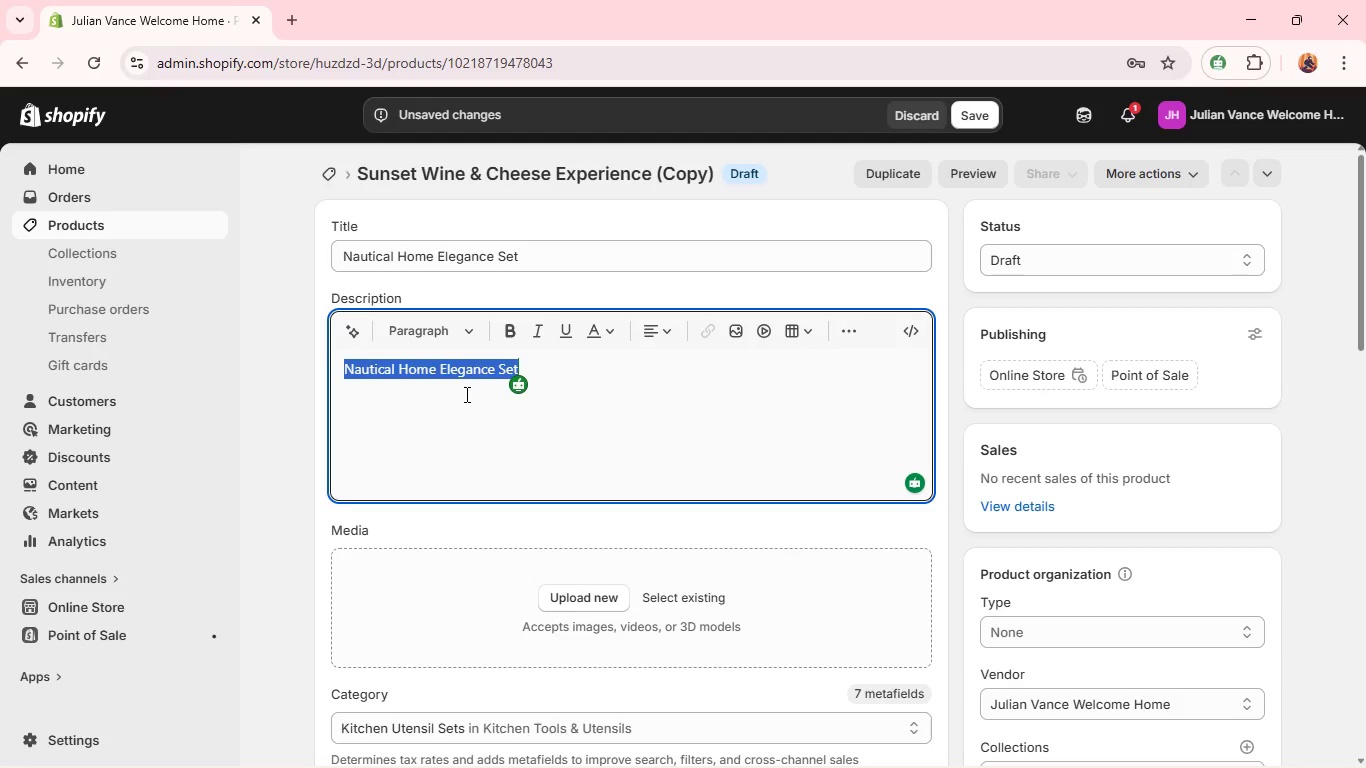 
hold_key(key=ShiftLeft, duration=0.33)
 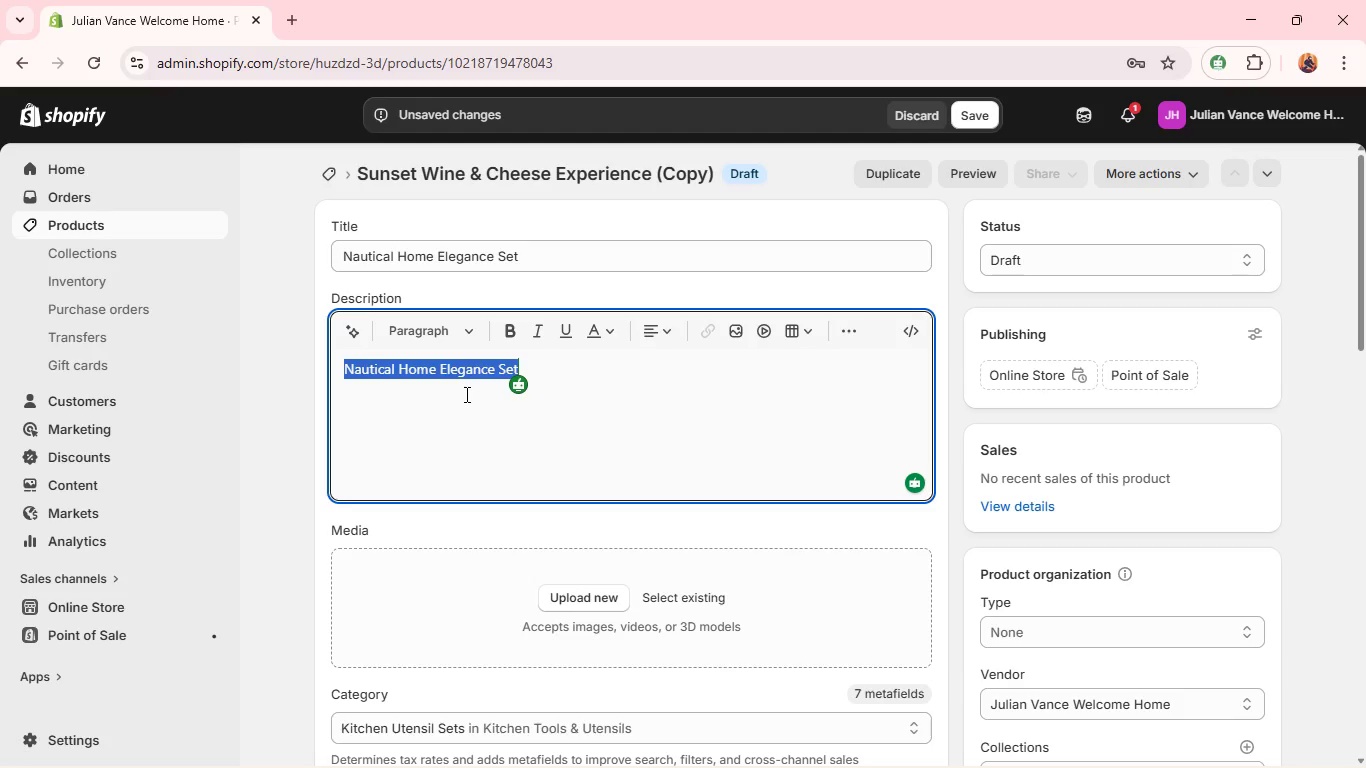 
type(The )
 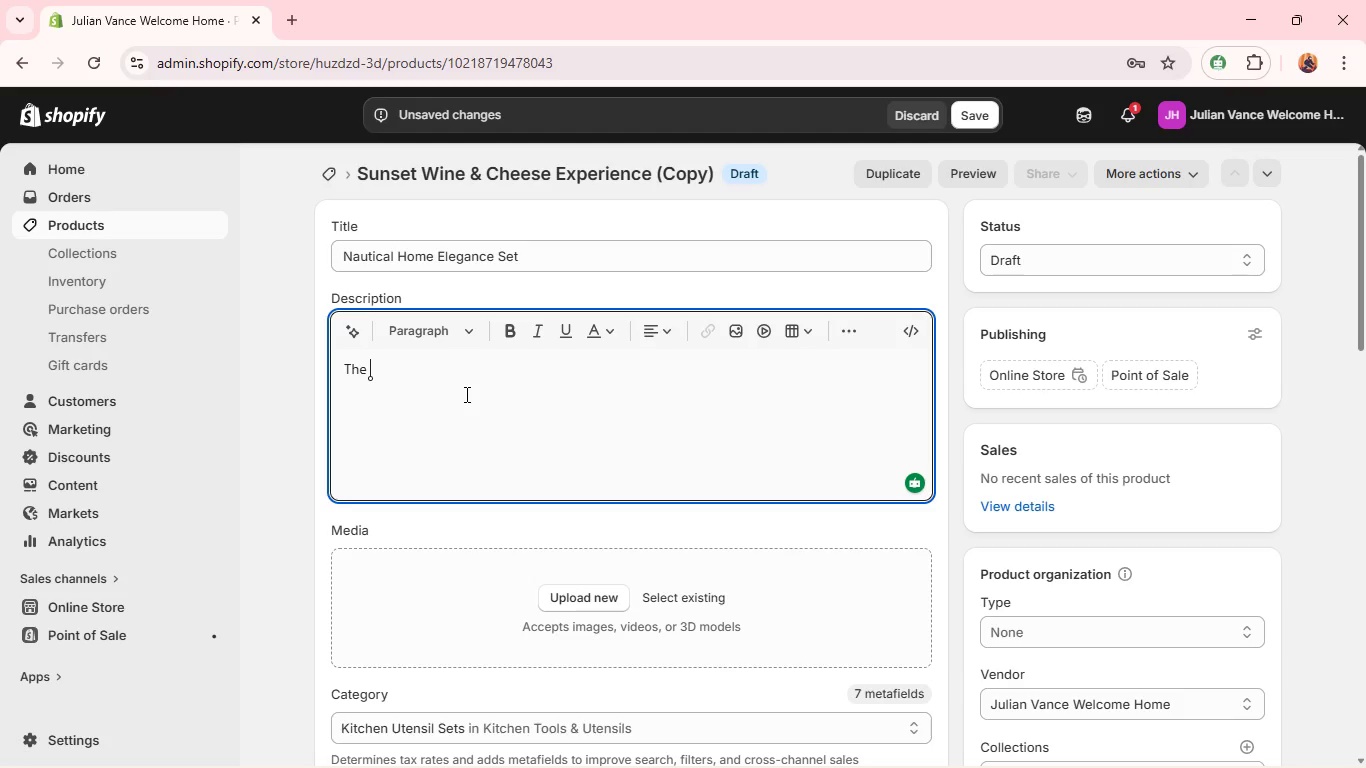 
key(Control+V)
 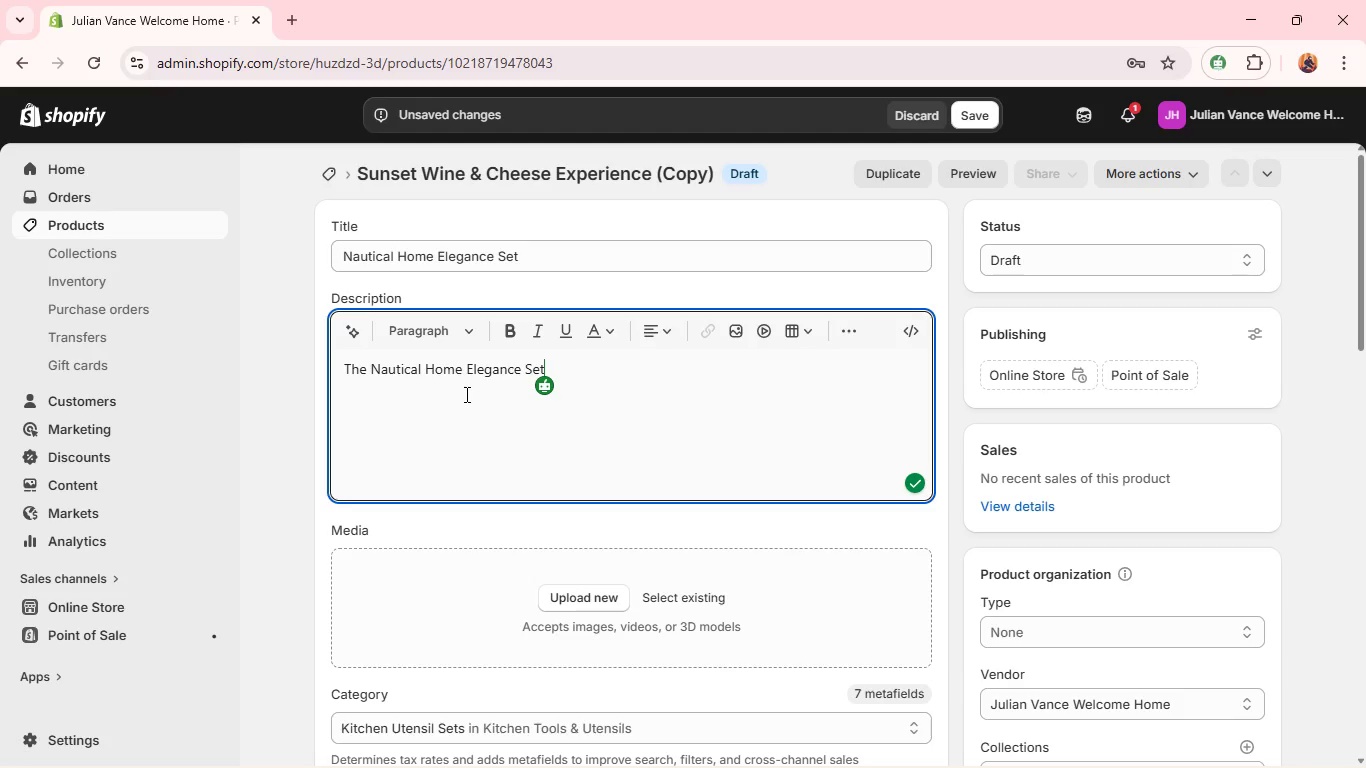 
type( is a refined fusion of martin)
key(Backspace)
key(Backspace)
key(Backspace)
type(itine )
key(Backspace)
key(Backspace)
type(m)
key(Backspace)
key(Backspace)
type(me inspita)
key(Backspace)
key(Backspace)
type(ration and modern k)
key(Backspace)
type(luxury, thoughtfully designed to complement coastal living spaces. THis c)
key(Backspace)
key(Backspace)
key(Backspace)
key(Backspace)
key(Backspace)
type(his curated collection living )
 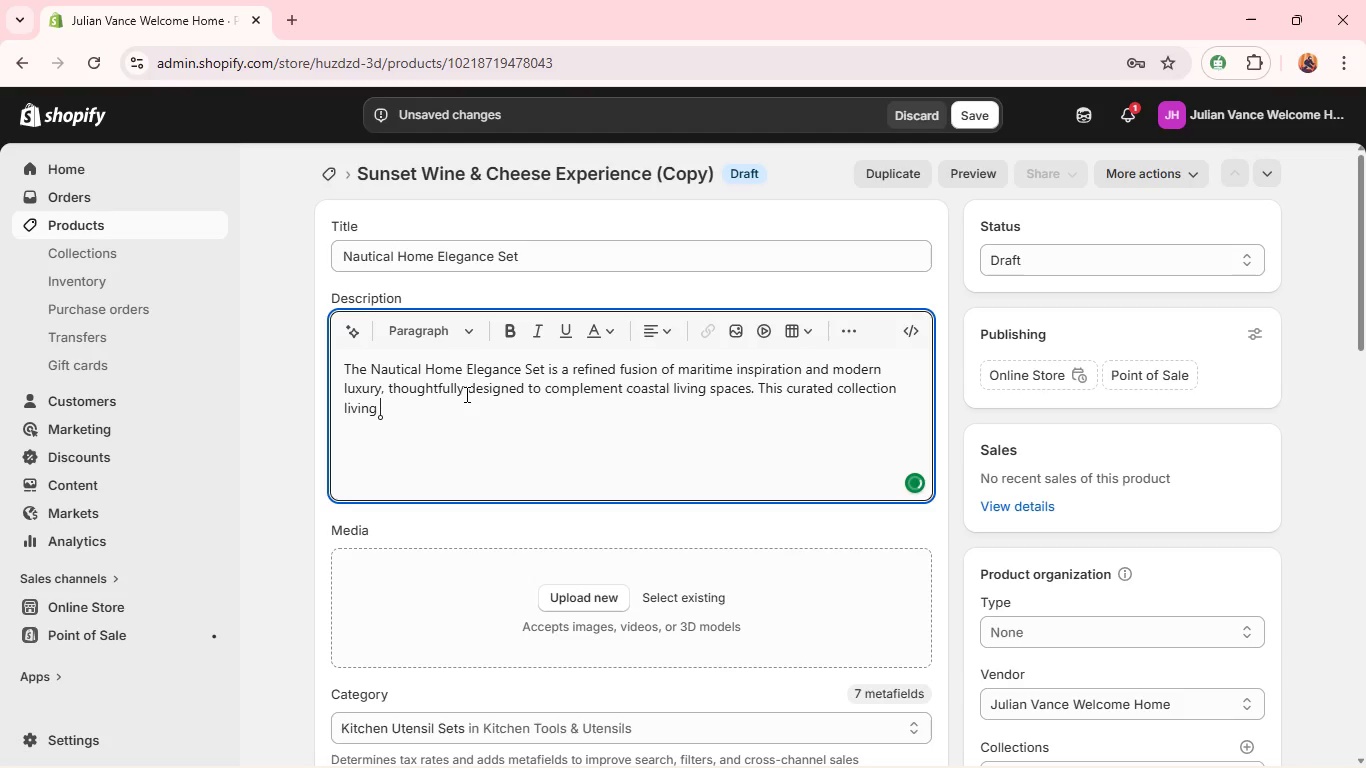 
key(Backspace)
 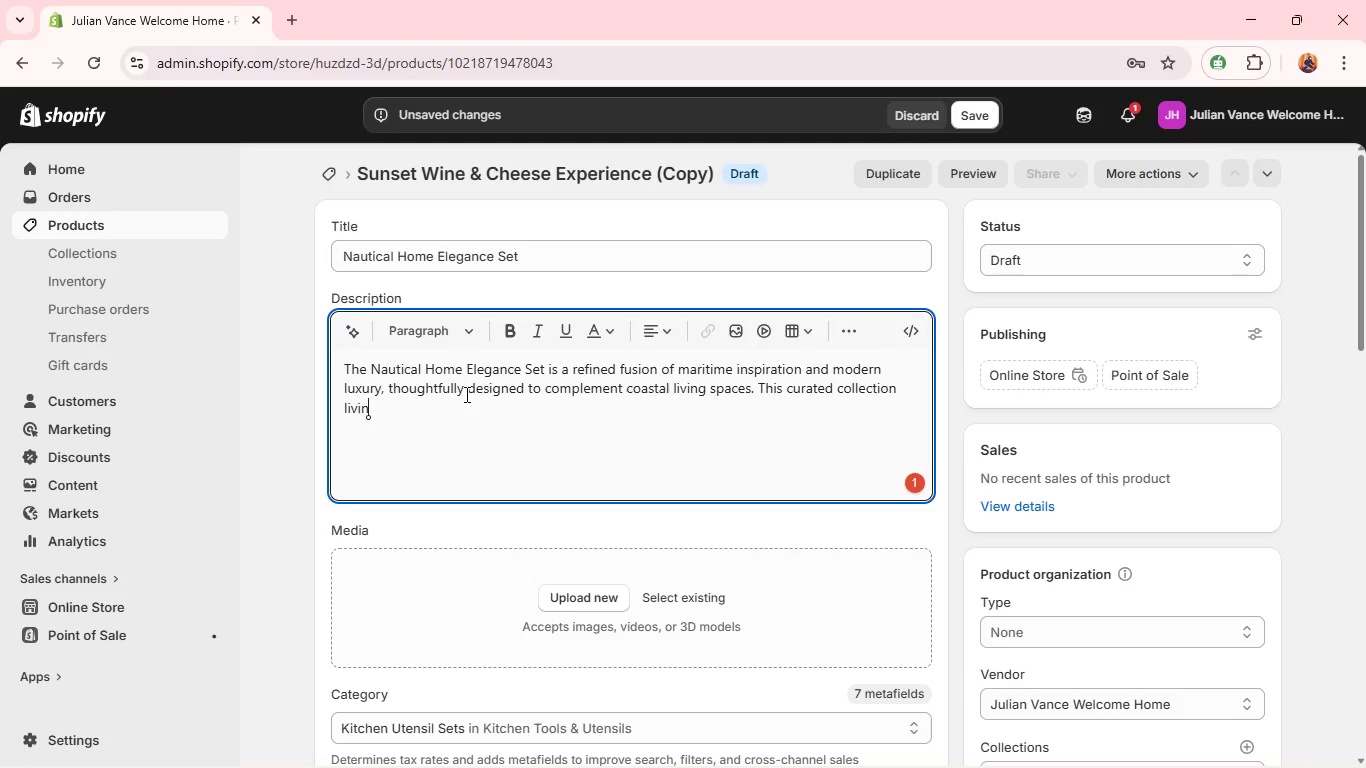 
key(Backspace)
 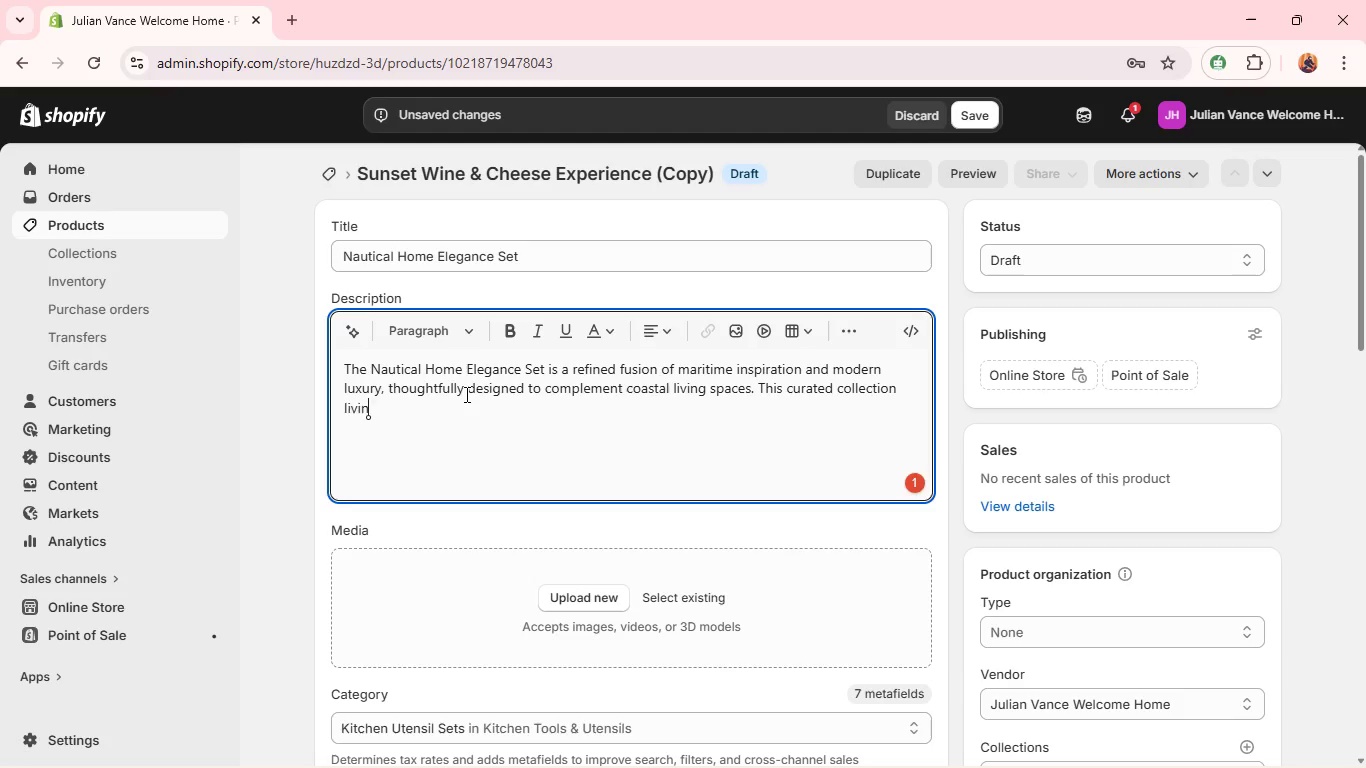 
key(Backspace)
 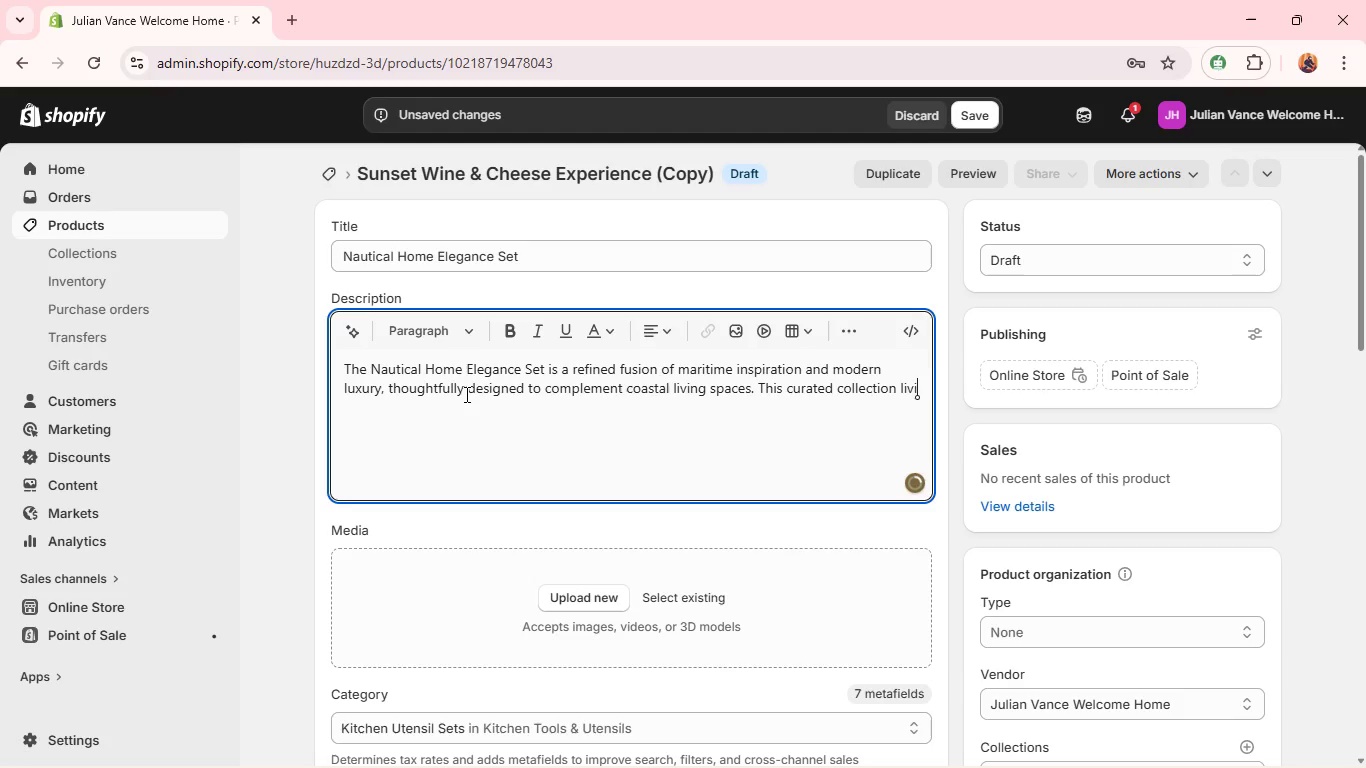 
key(Backspace)
 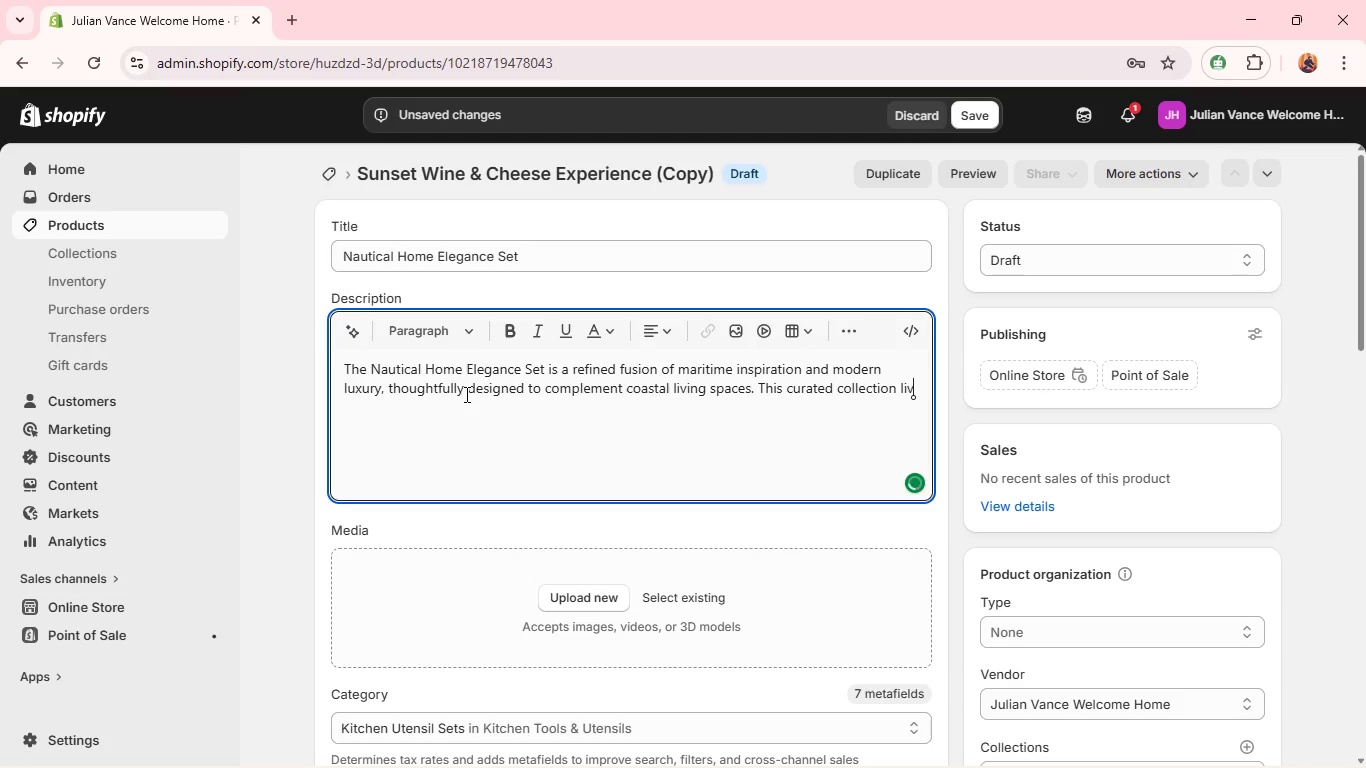 
key(Backspace)
 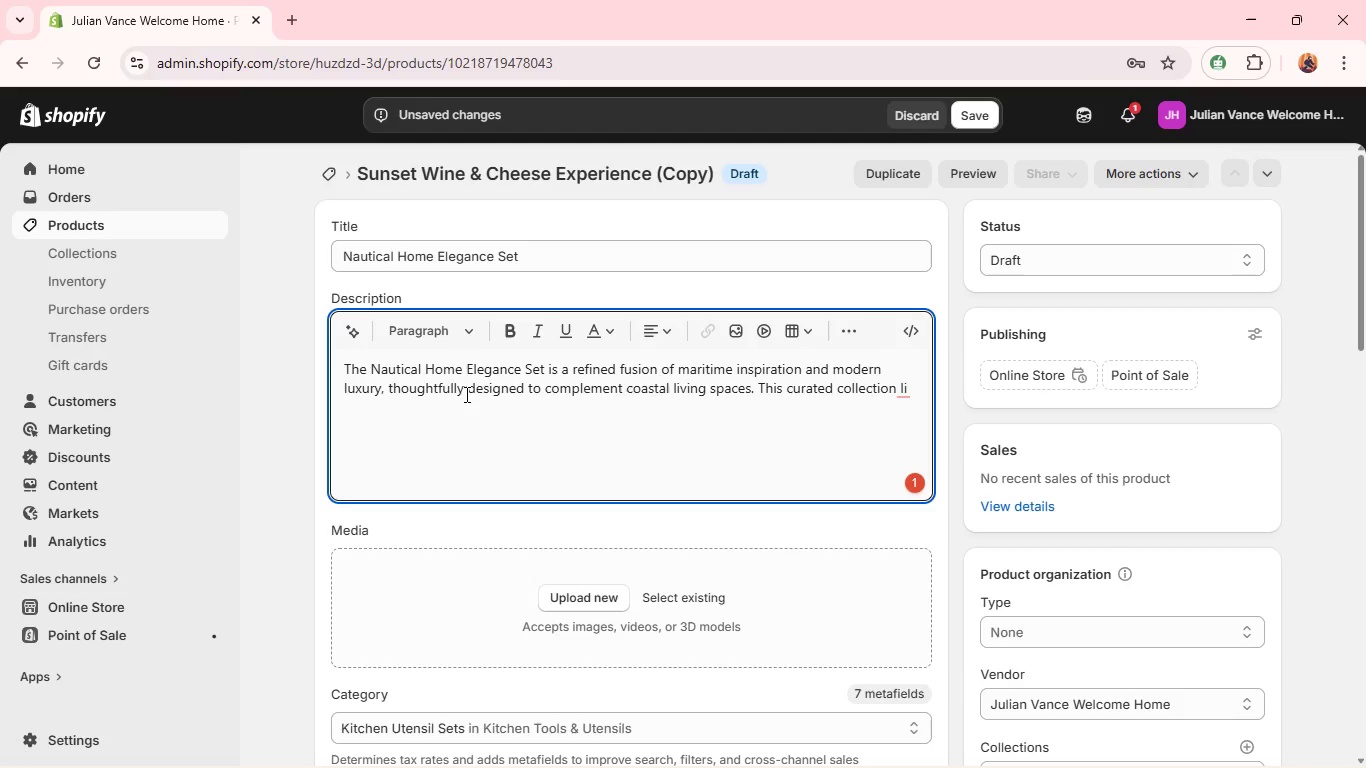 
wait(6.78)
 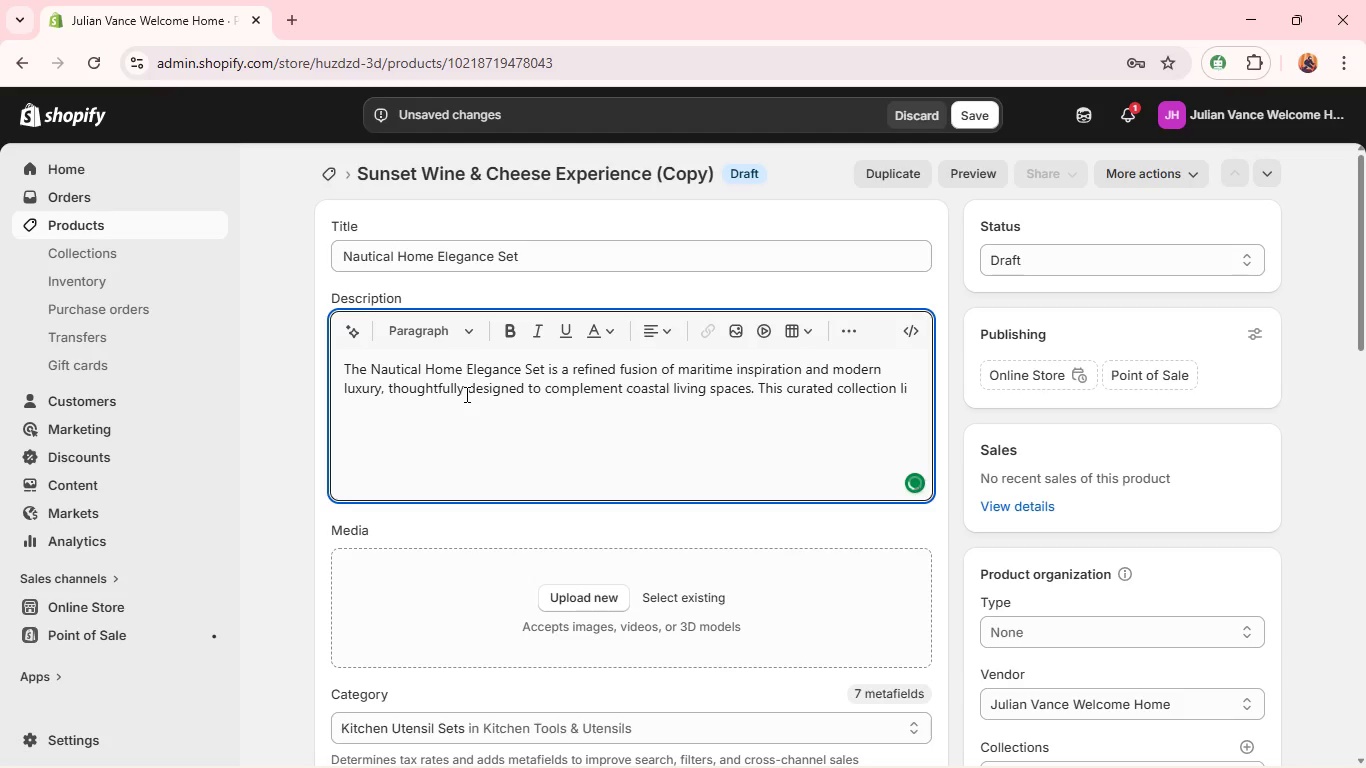 
key(Backspace)
key(Backspace)
type(fea)
 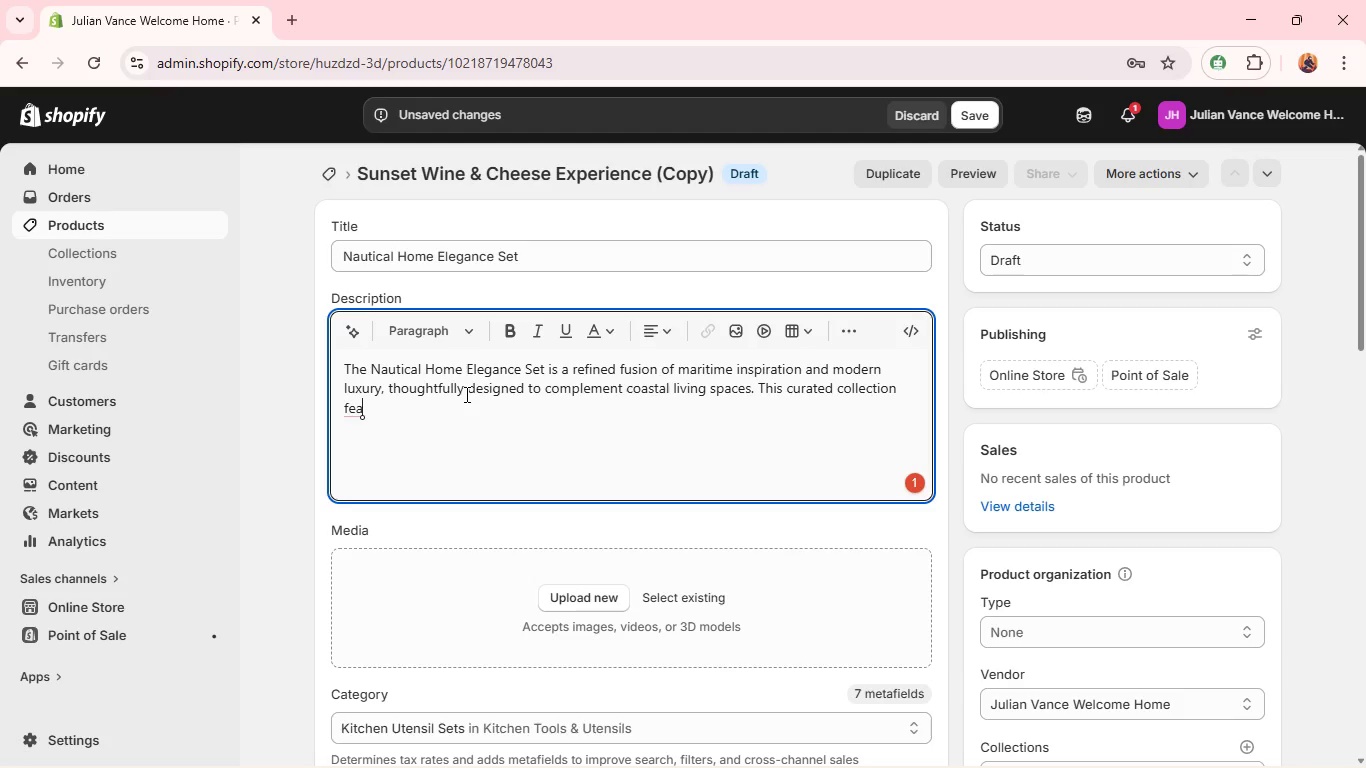 
type(tures elef)
key(Backspace)
type(gant decore accents, subtle nautical-inspired elements, anf premiume din)
key(Backspace)
key(Backspace)
type(finish)
 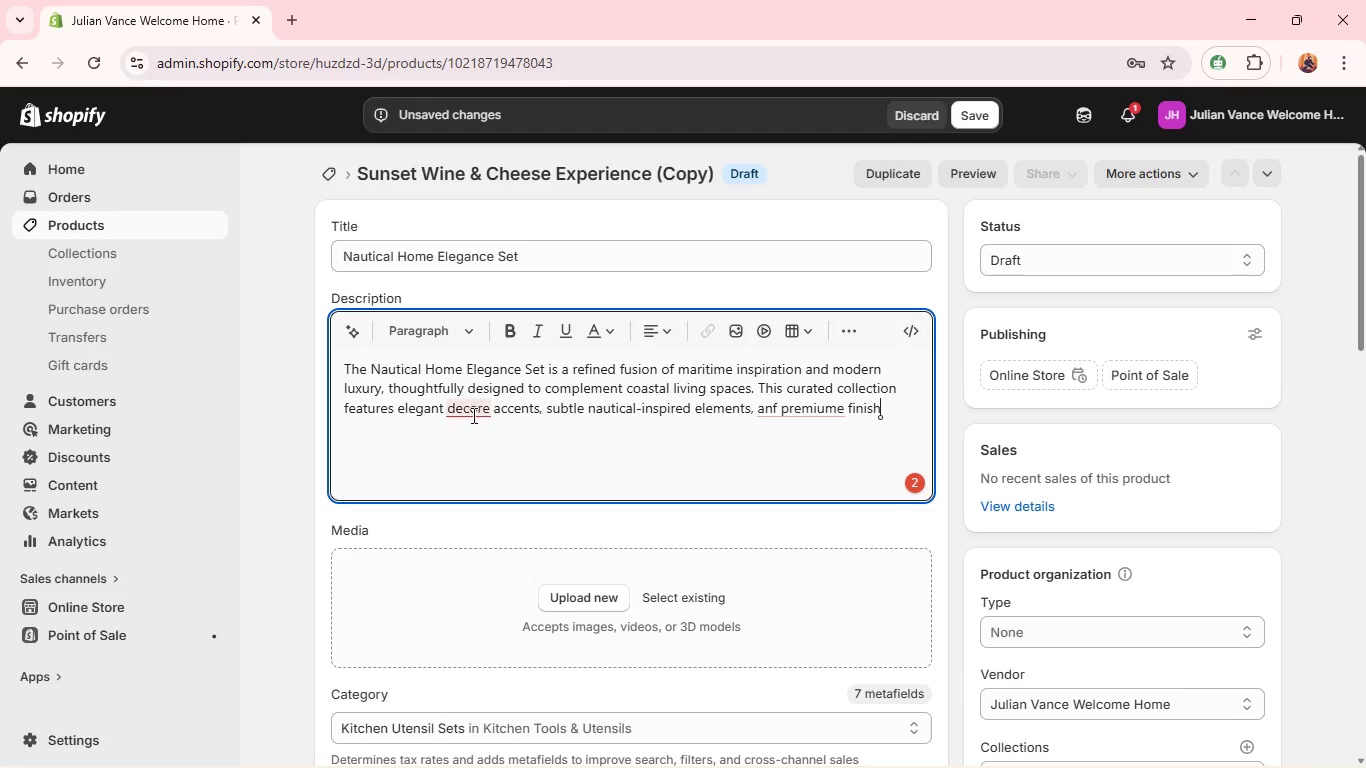 
left_click([514, 269])
 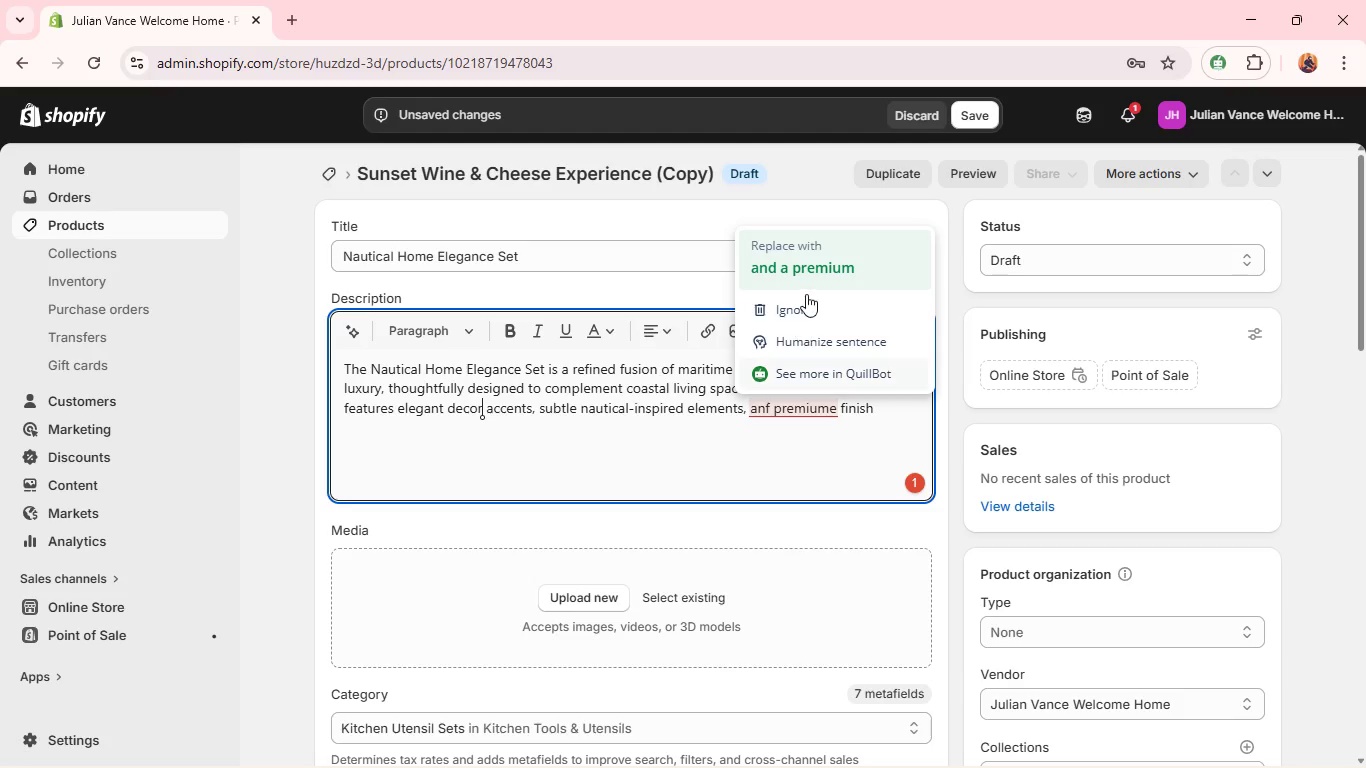 
left_click([807, 279])
 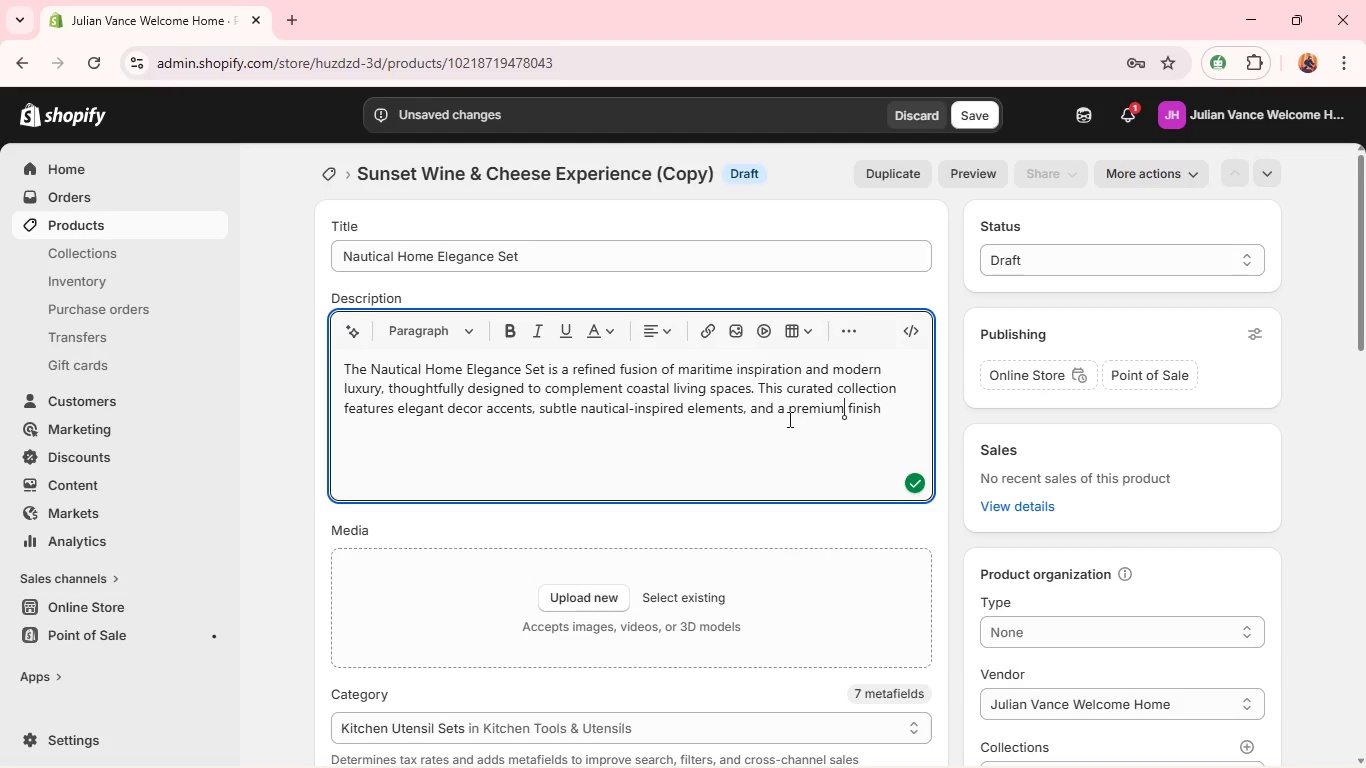 
left_click([781, 414])
 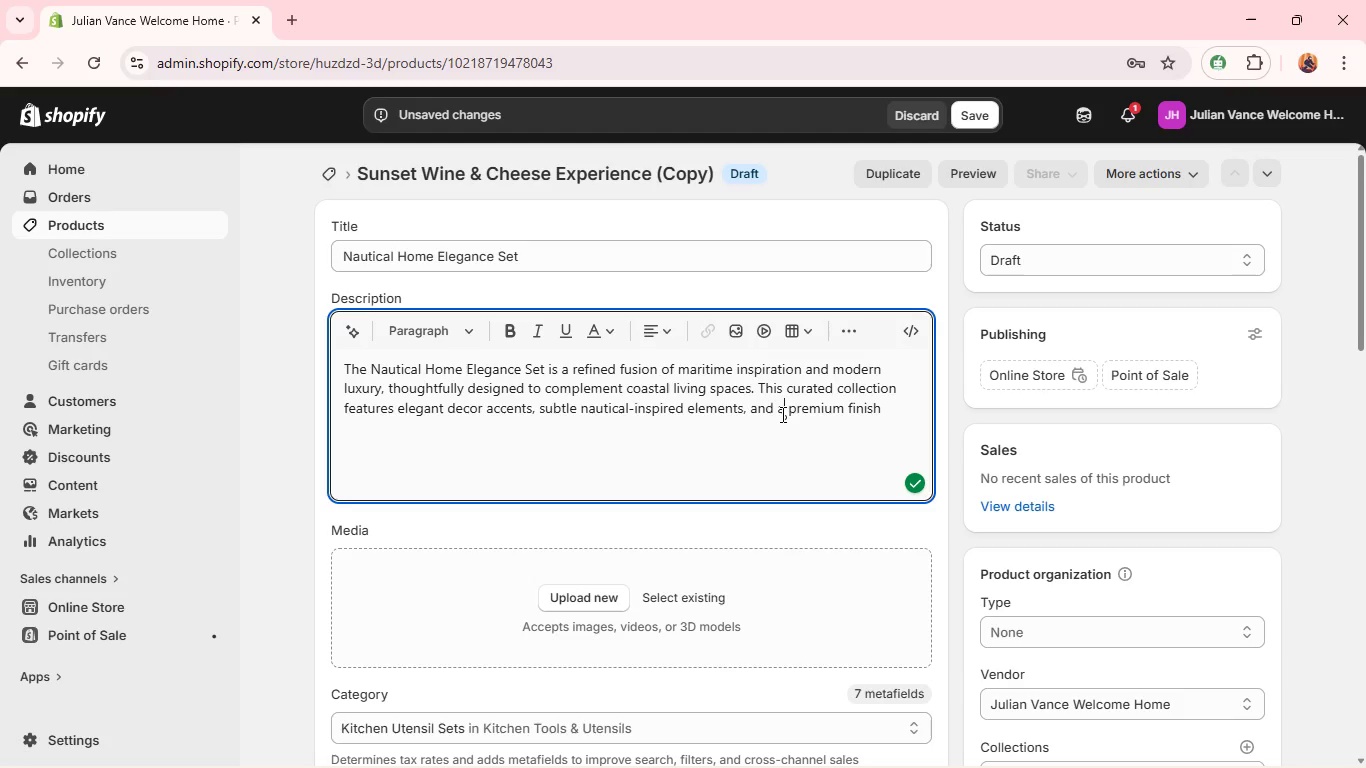 
key(Backspace)
 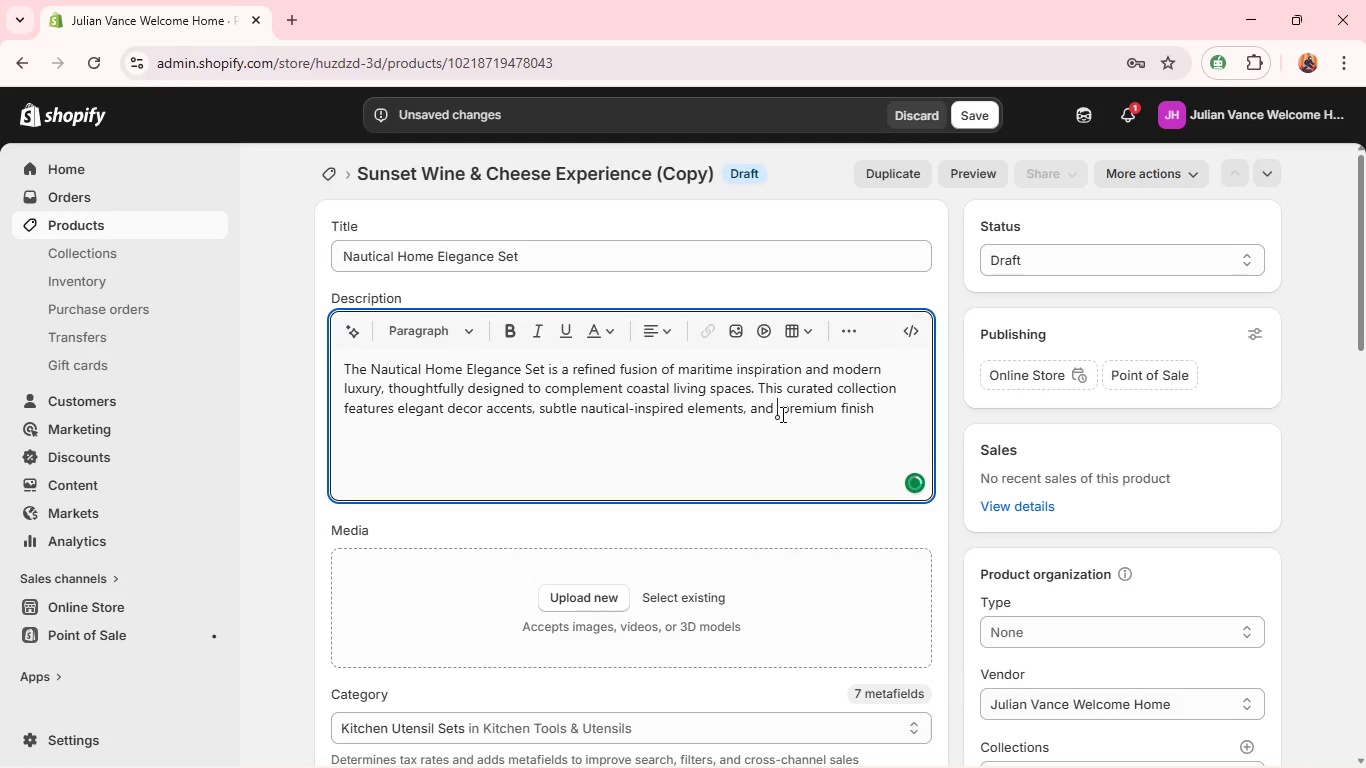 
key(Backspace)
 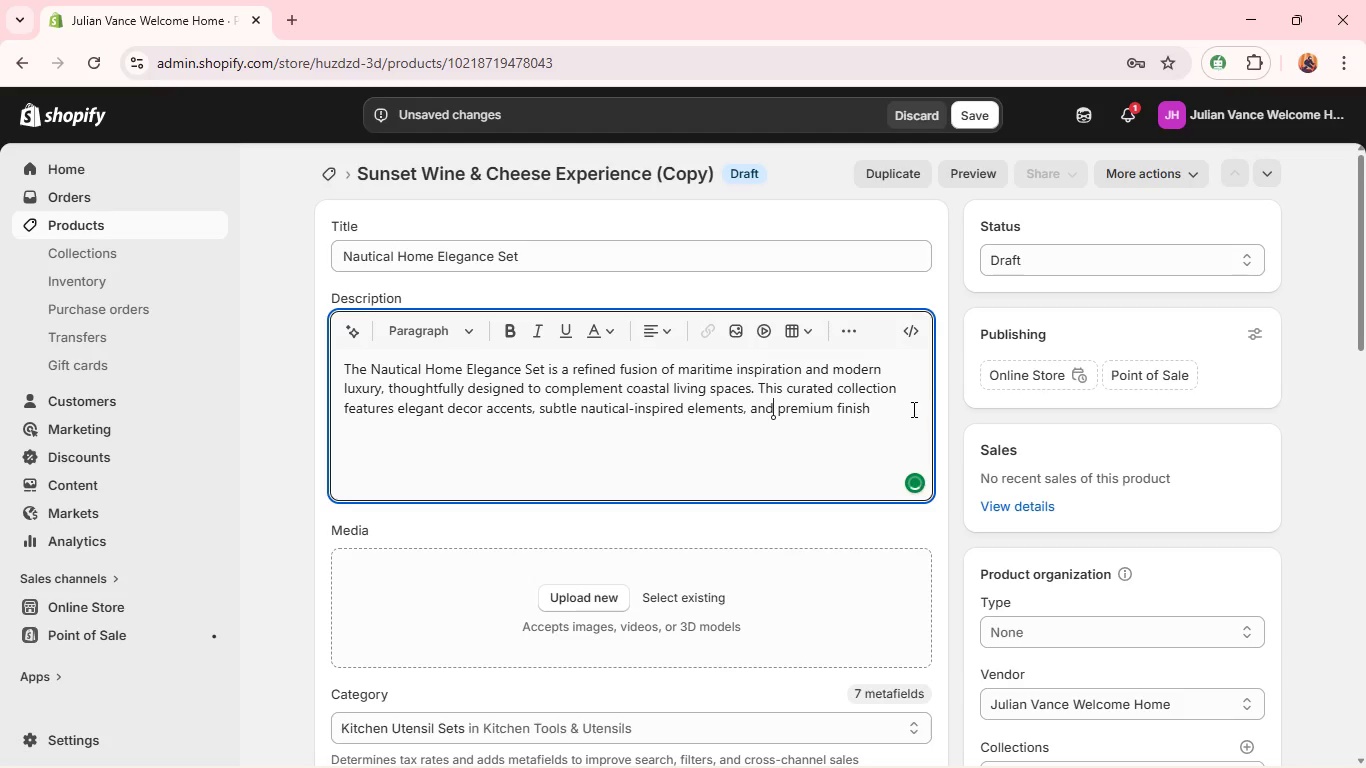 
left_click([902, 411])
 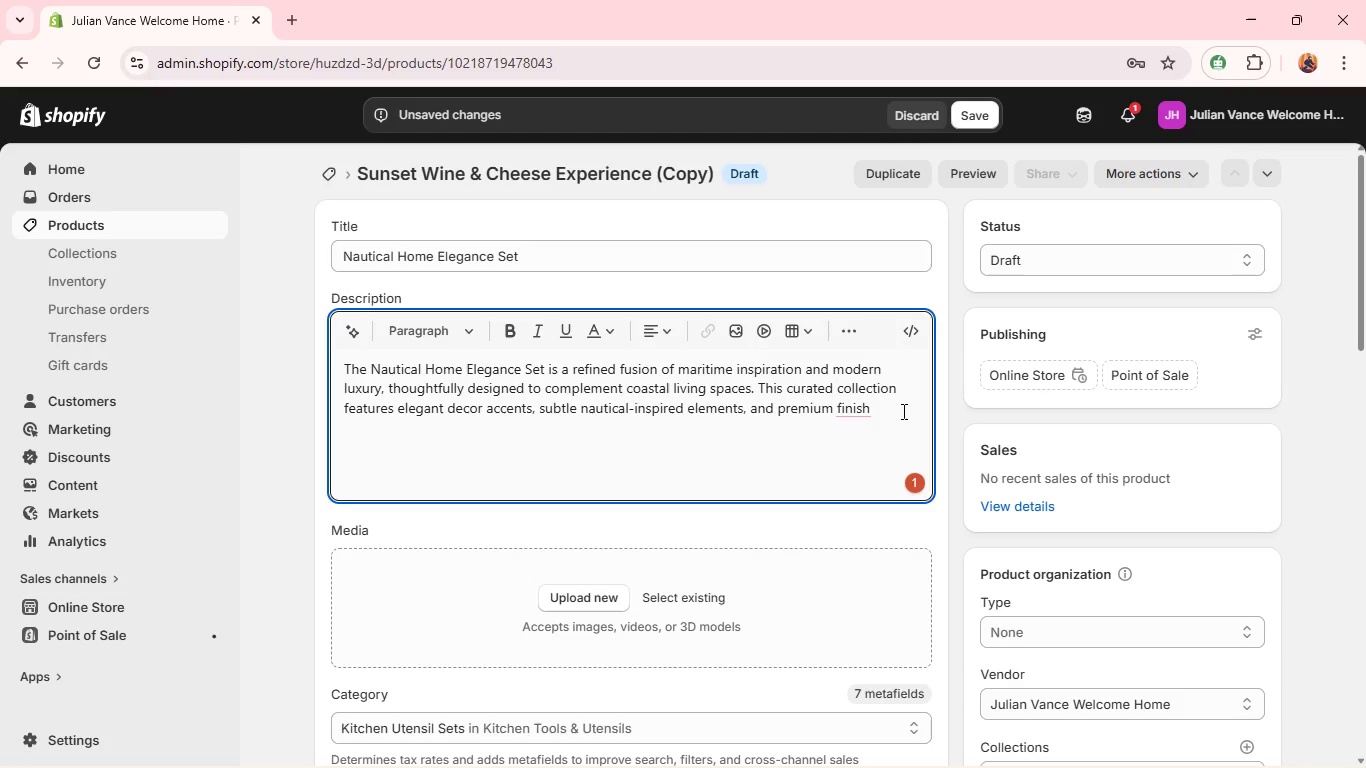 
type(es that add f)
key(Backspace)
type(depth )
key(Backspace)
type(, chata)
key(Backspace)
key(Backspace)
type(racther, and d)
key(Backspace)
type(sophistication to any interior. )
 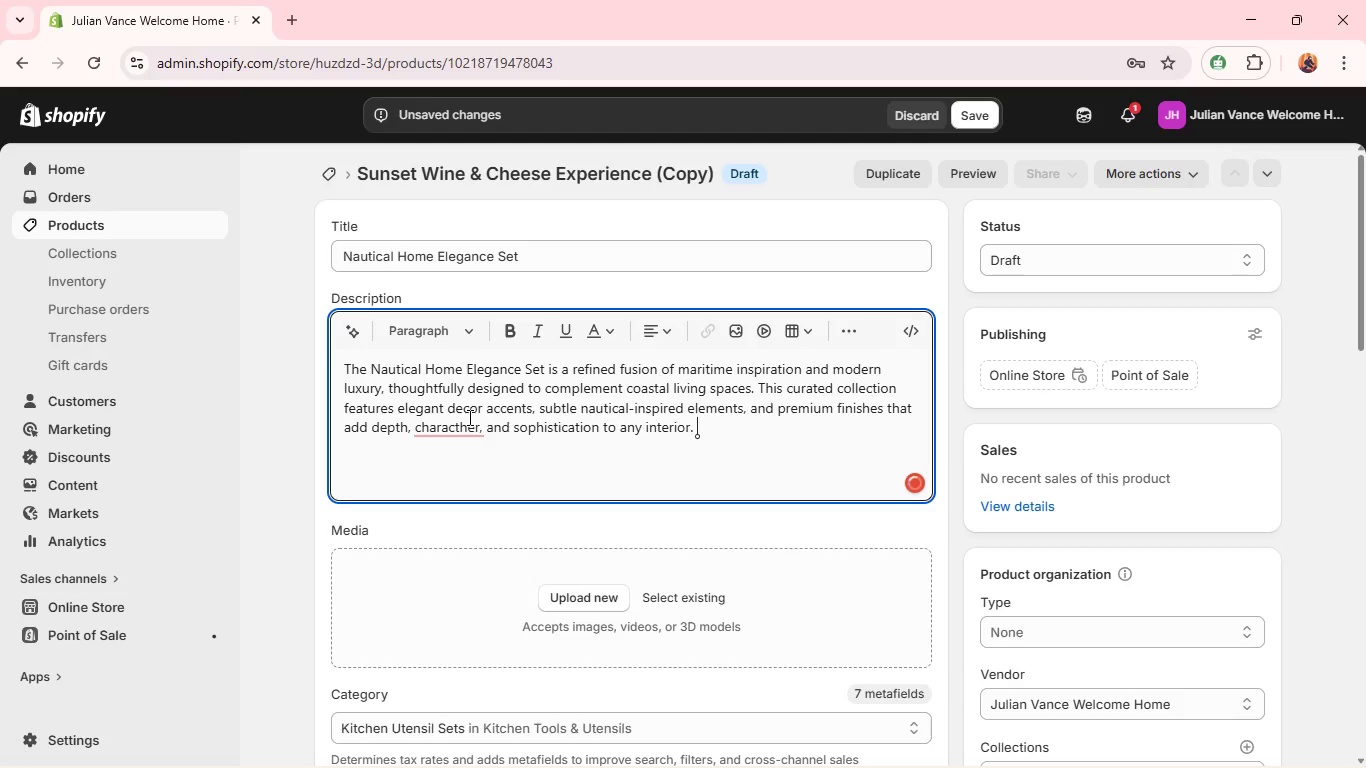 
left_click([453, 427])
 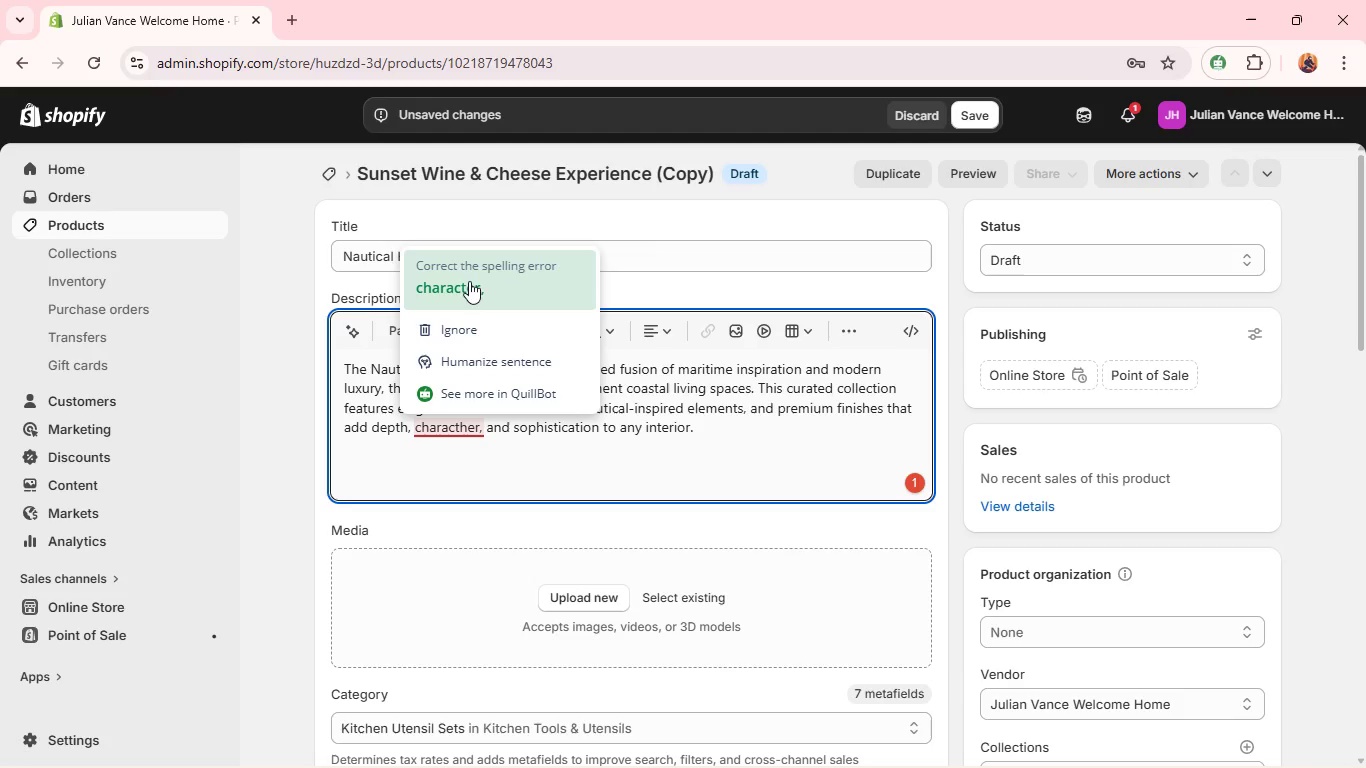 
left_click([469, 280])
 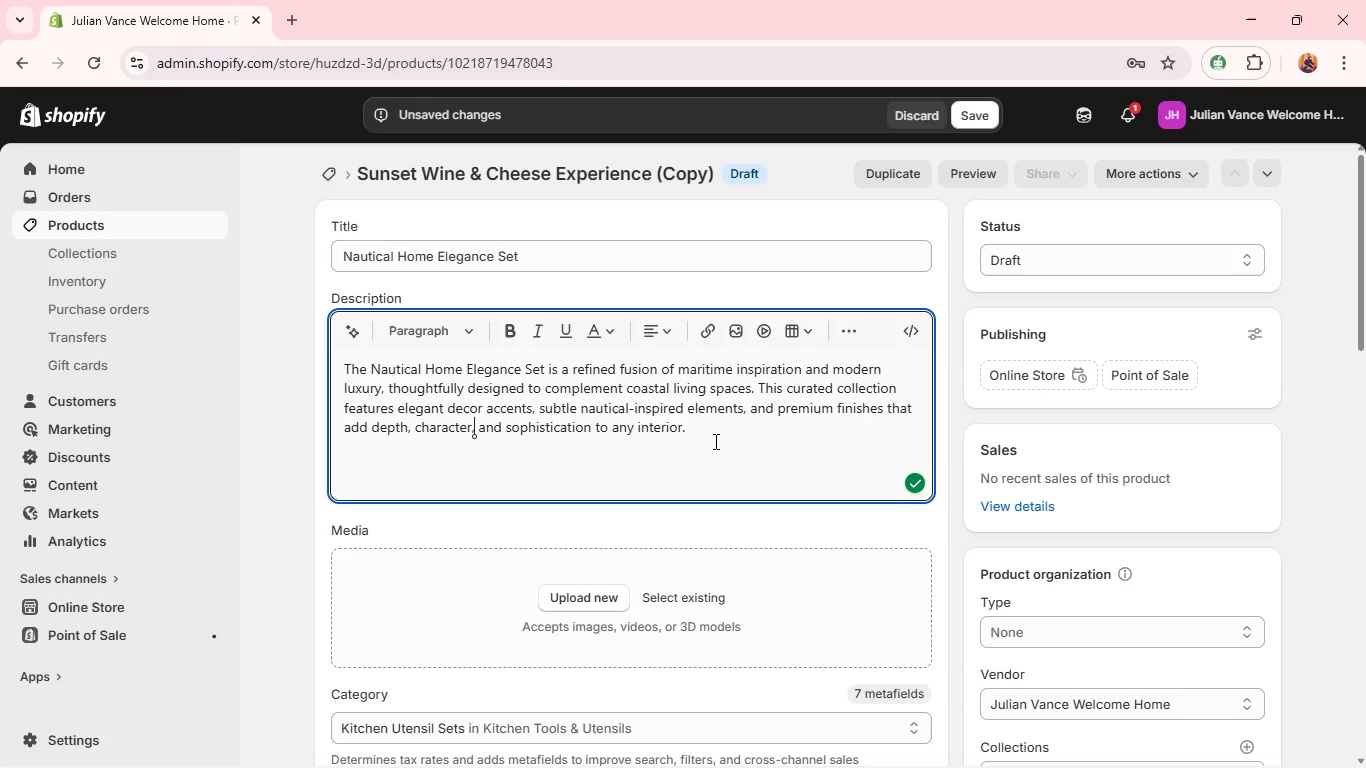 
left_click([717, 434])
 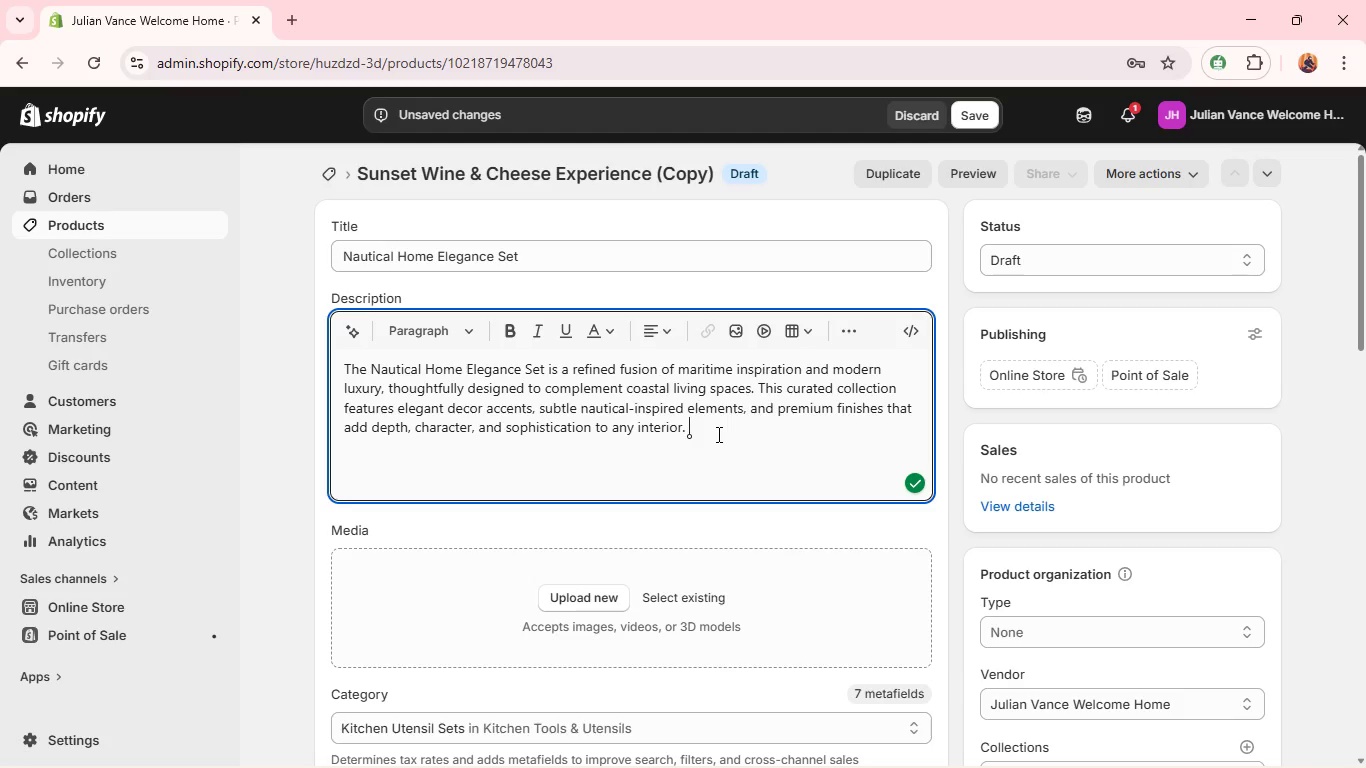 
key(Backspace)
type( EAX)
key(Backspace)
type(ch piece is carefully selected to create a cohesive aesthetic that feels both ri)
key(Backspace)
key(Backspace)
type(timeless and intentional, enhancing the home without )
 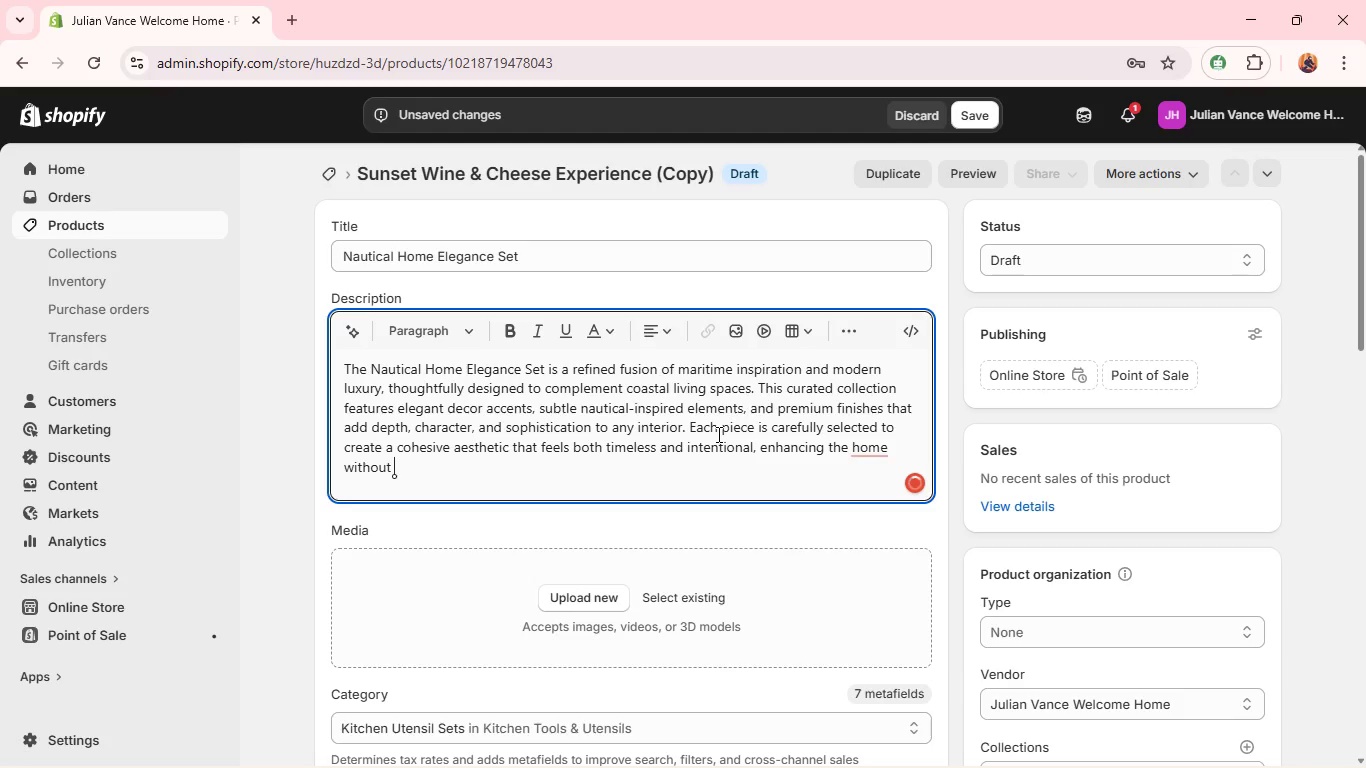 
type(overwhelming its natural style. Oerfect as a bespoke homeowner gift, it helps establish a strong e)
key(Backspace)
type(sense of identity and atmosphere within)
key(Backspace)
type(n)
 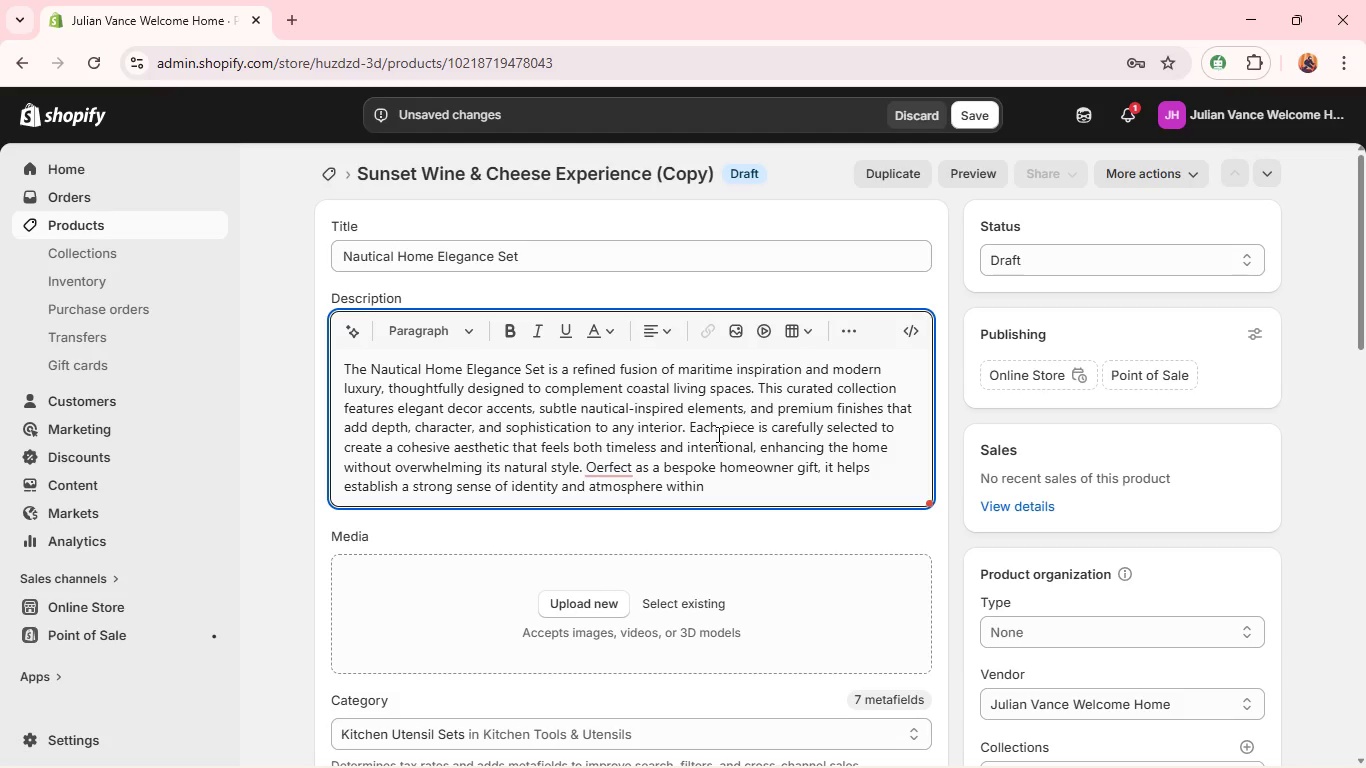 
left_click([600, 471])
 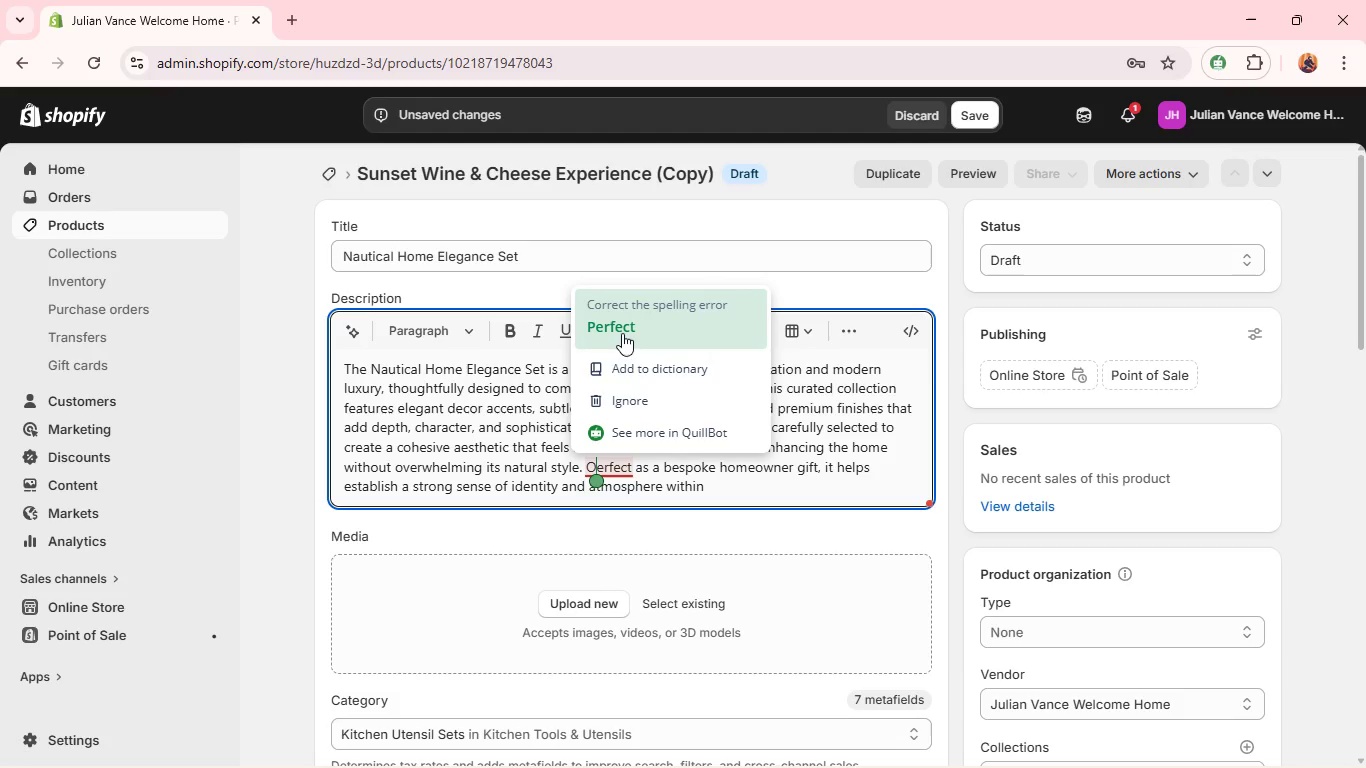 
left_click([622, 329])
 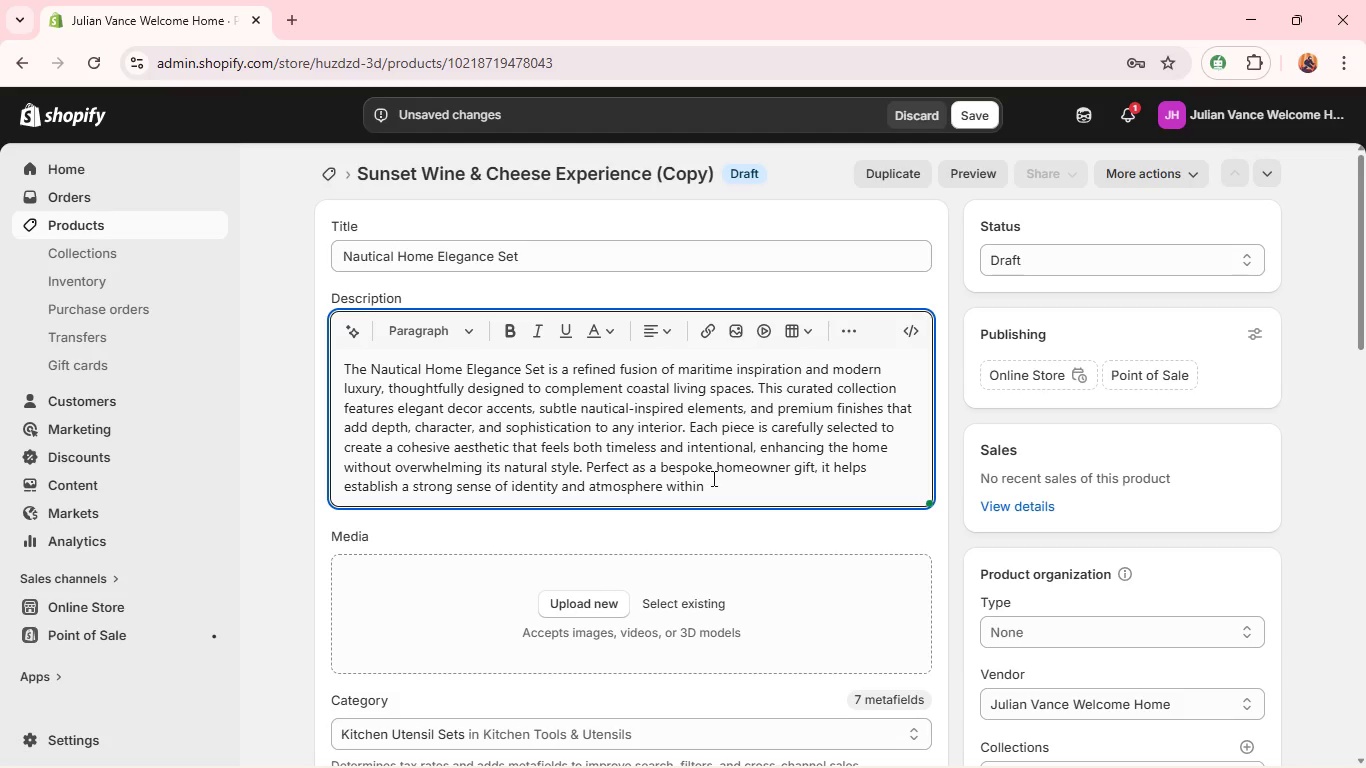 
left_click([715, 487])
 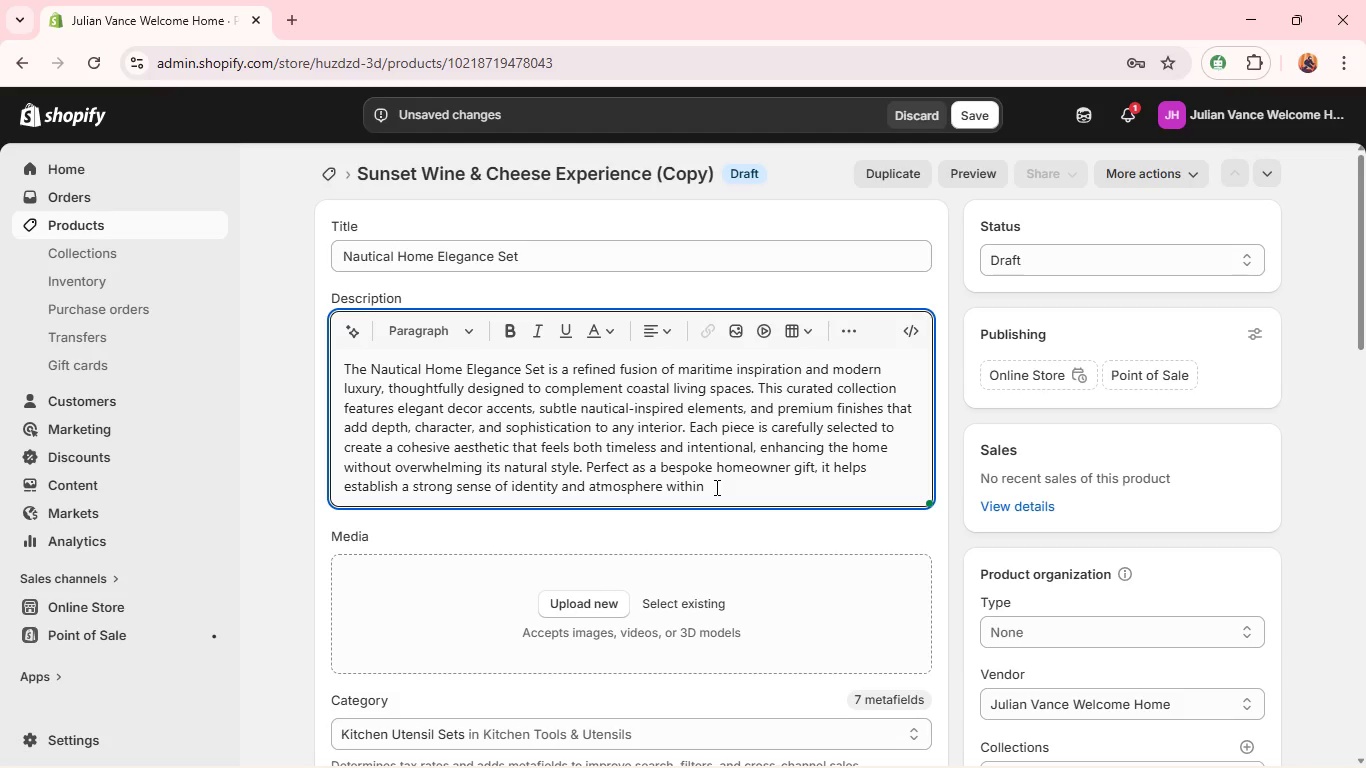 
type( the space. as a distinin)
key(Backspace)
type(ctive realtor gift v)
key(Backspace)
type(box, it goes beyond simple)
 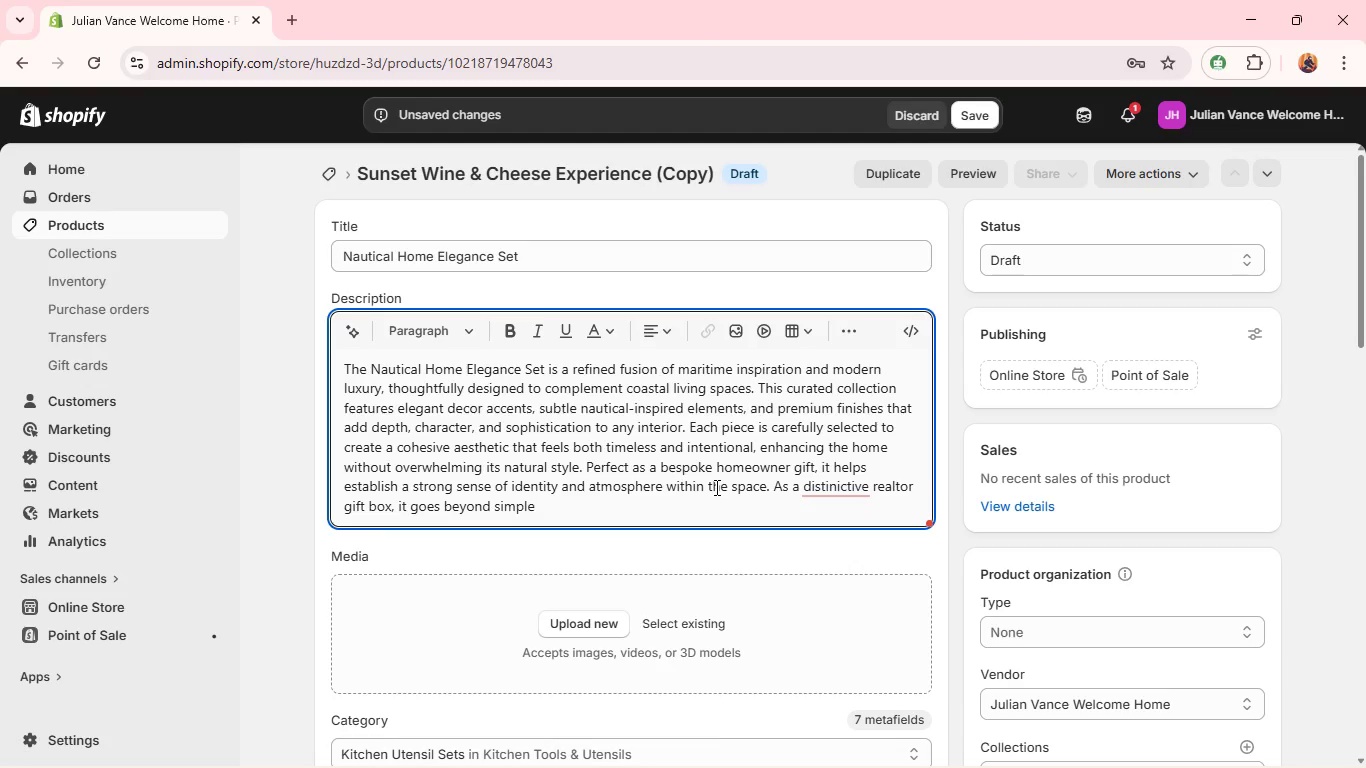 
left_click([846, 490])
 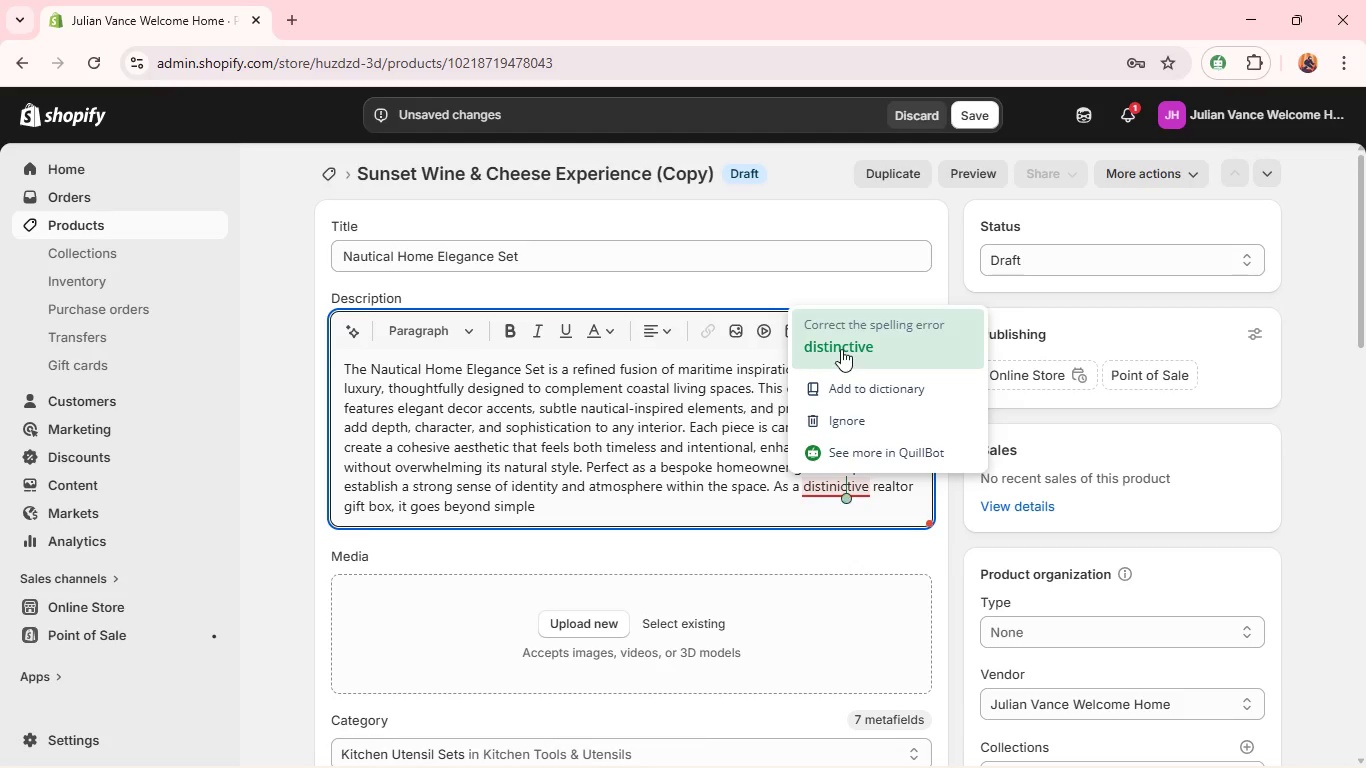 
left_click([841, 349])
 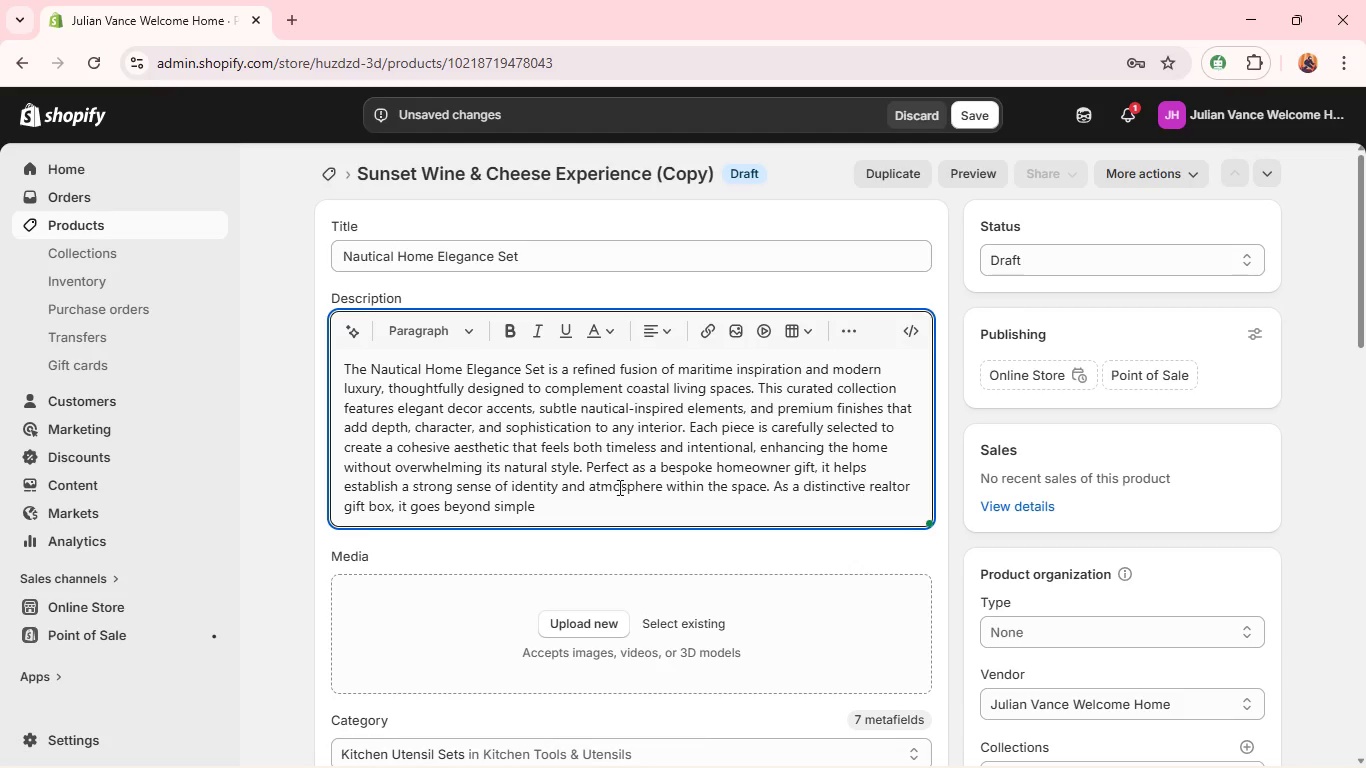 
left_click([597, 508])
 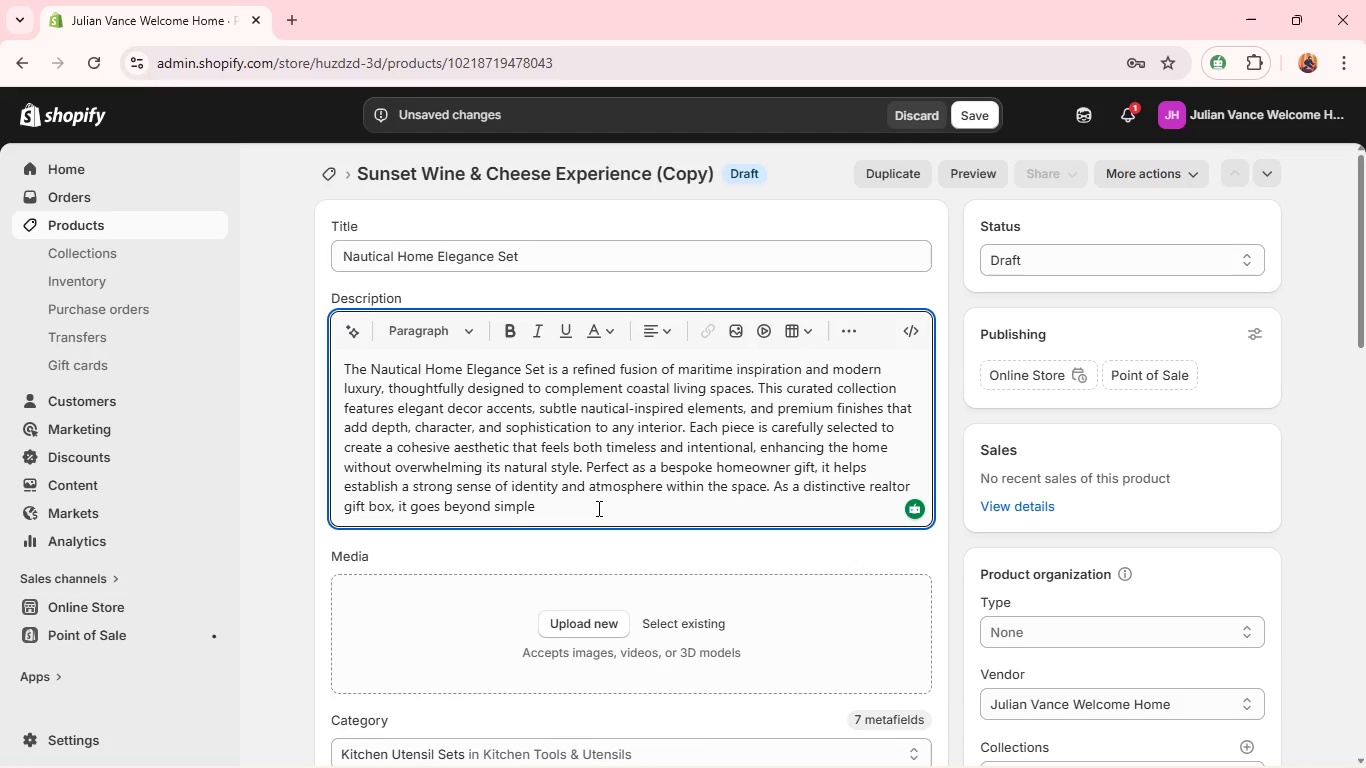 
wait(19.17)
 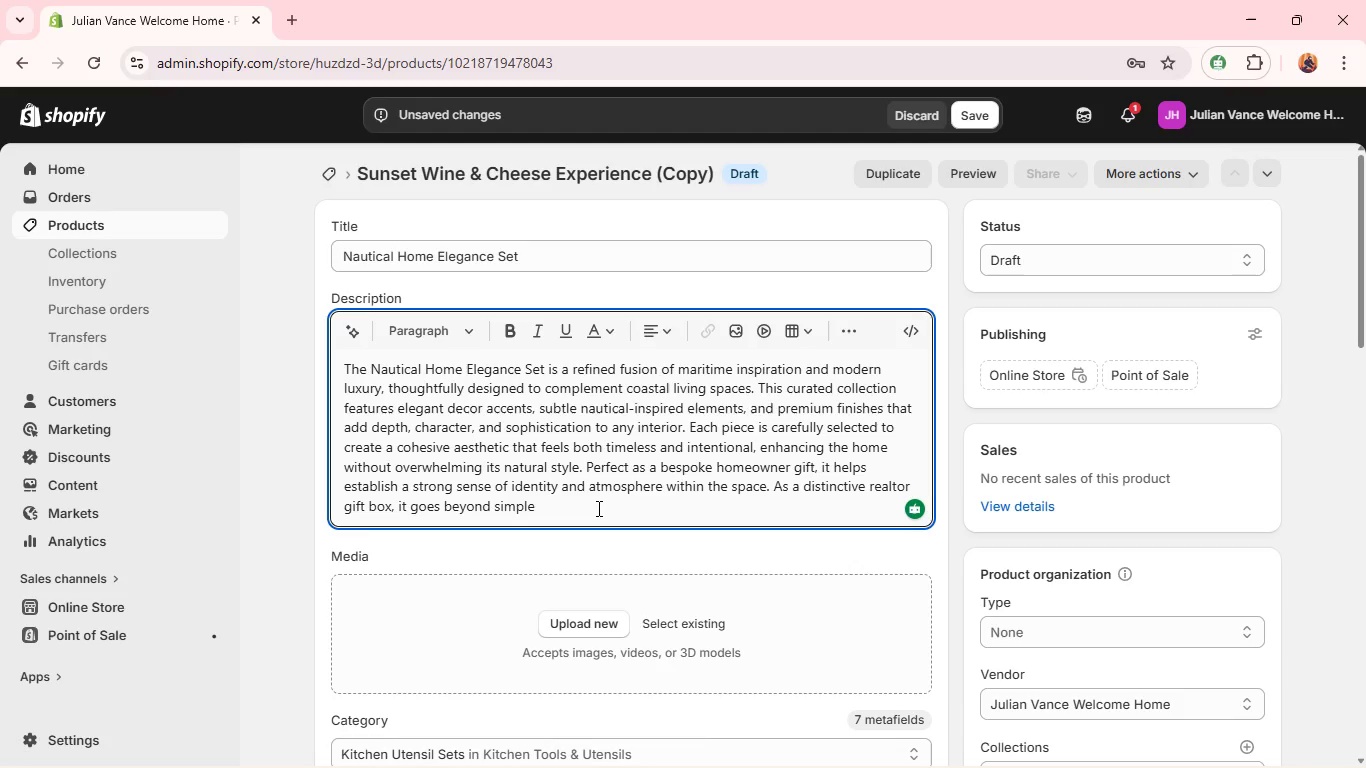 
type( decore )
key(Backspace)
key(Backspace)
type(b )
key(Backspace)
key(Backspace)
type( by offering meaning, style, and m)
key(Backspace)
type(emotional resonance. A standout luxury closing gift, it reflects crafts )
key(Backspace)
type(manshio)
key(Backspace)
type(p, leaving homeowners with a lasting impression of elegance and coastal charm.)
 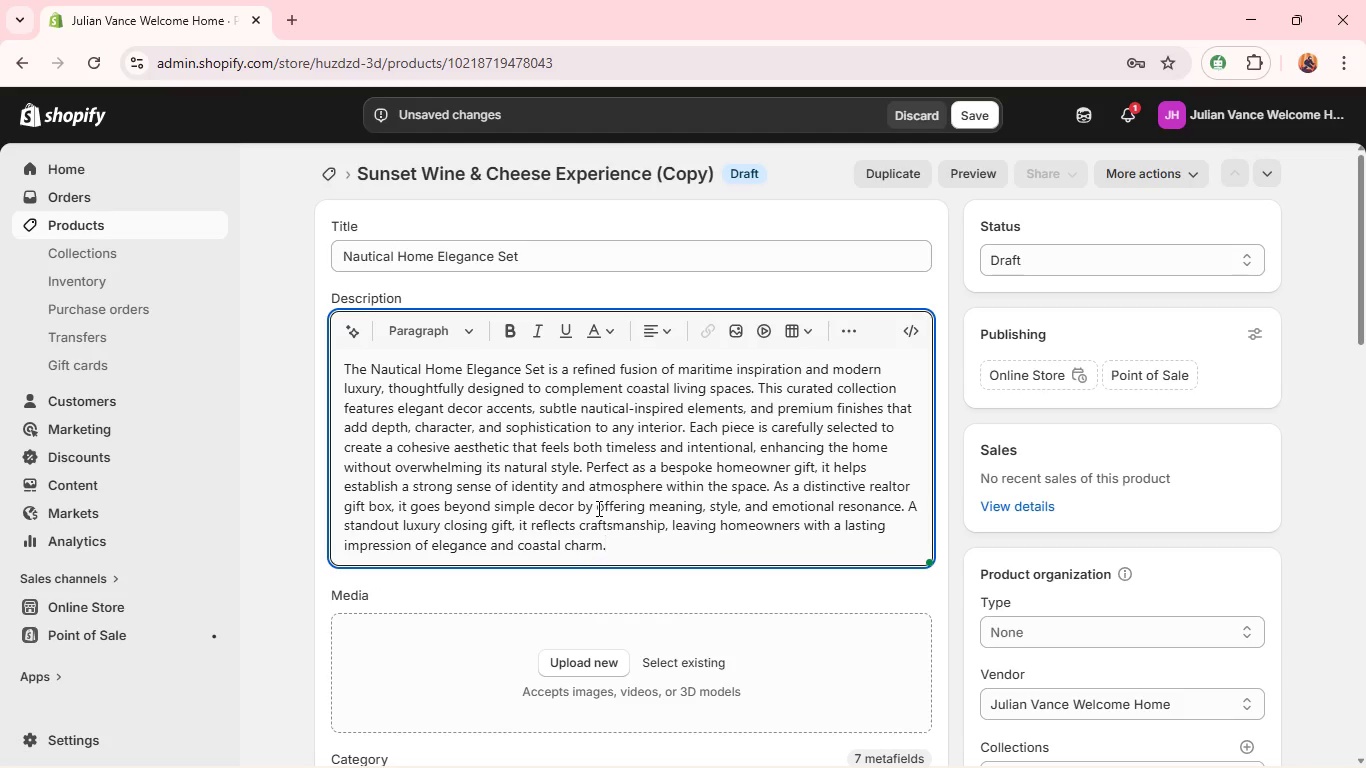 
left_click([580, 660])
 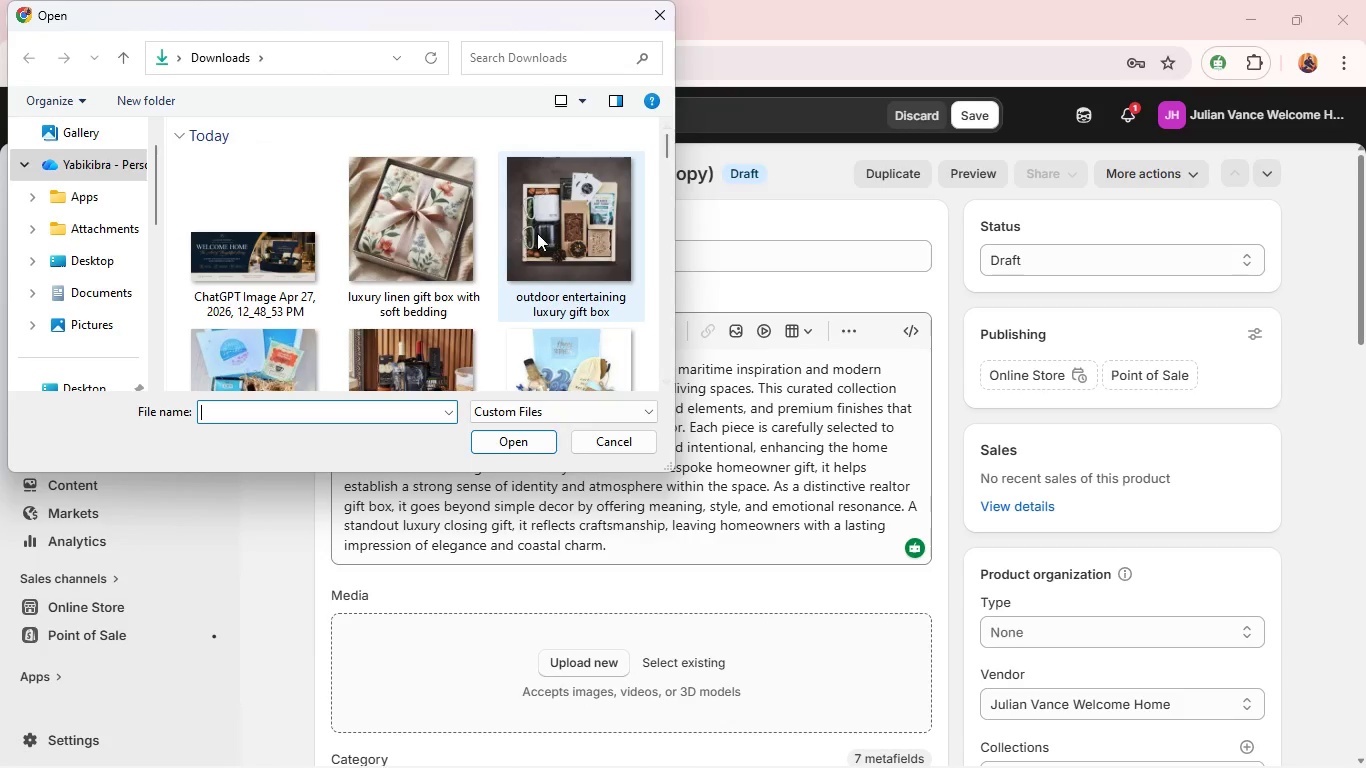 
wait(5.7)
 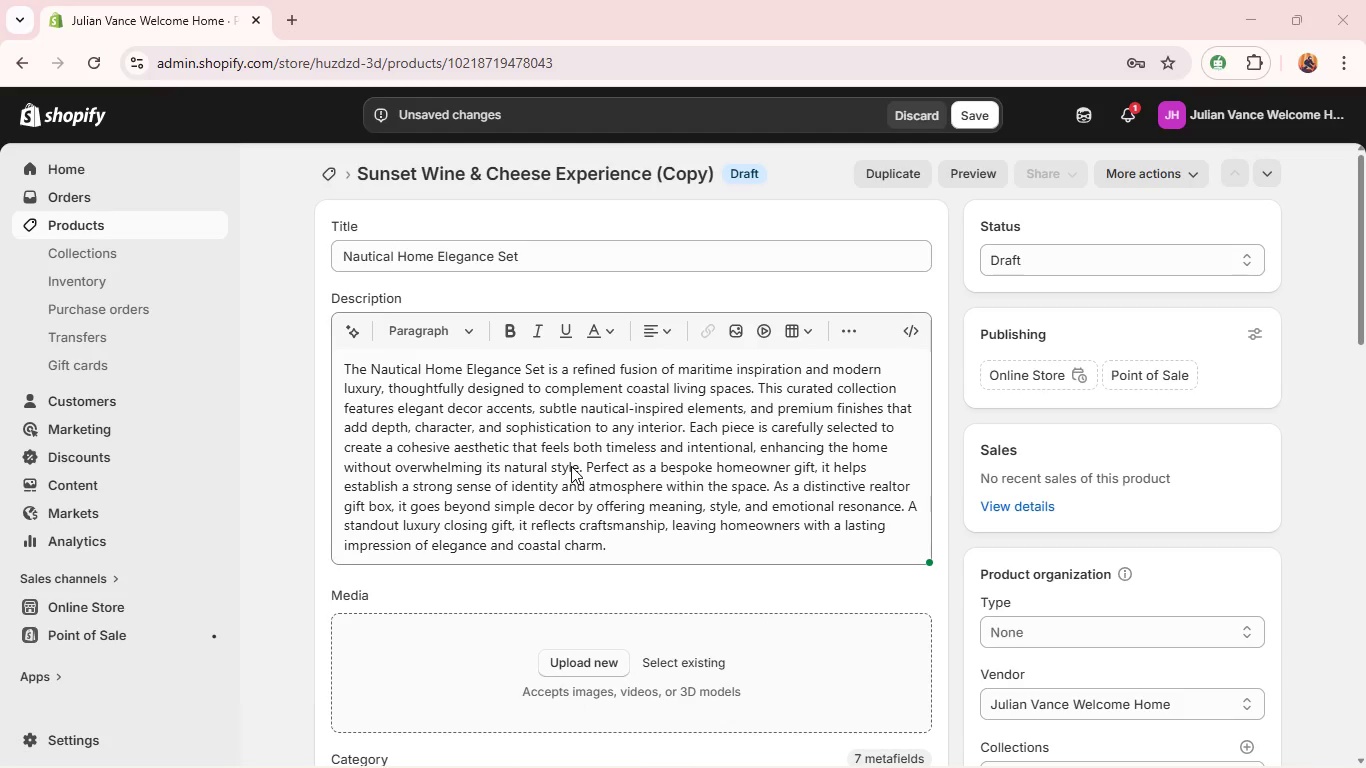 
left_click([291, 345])
 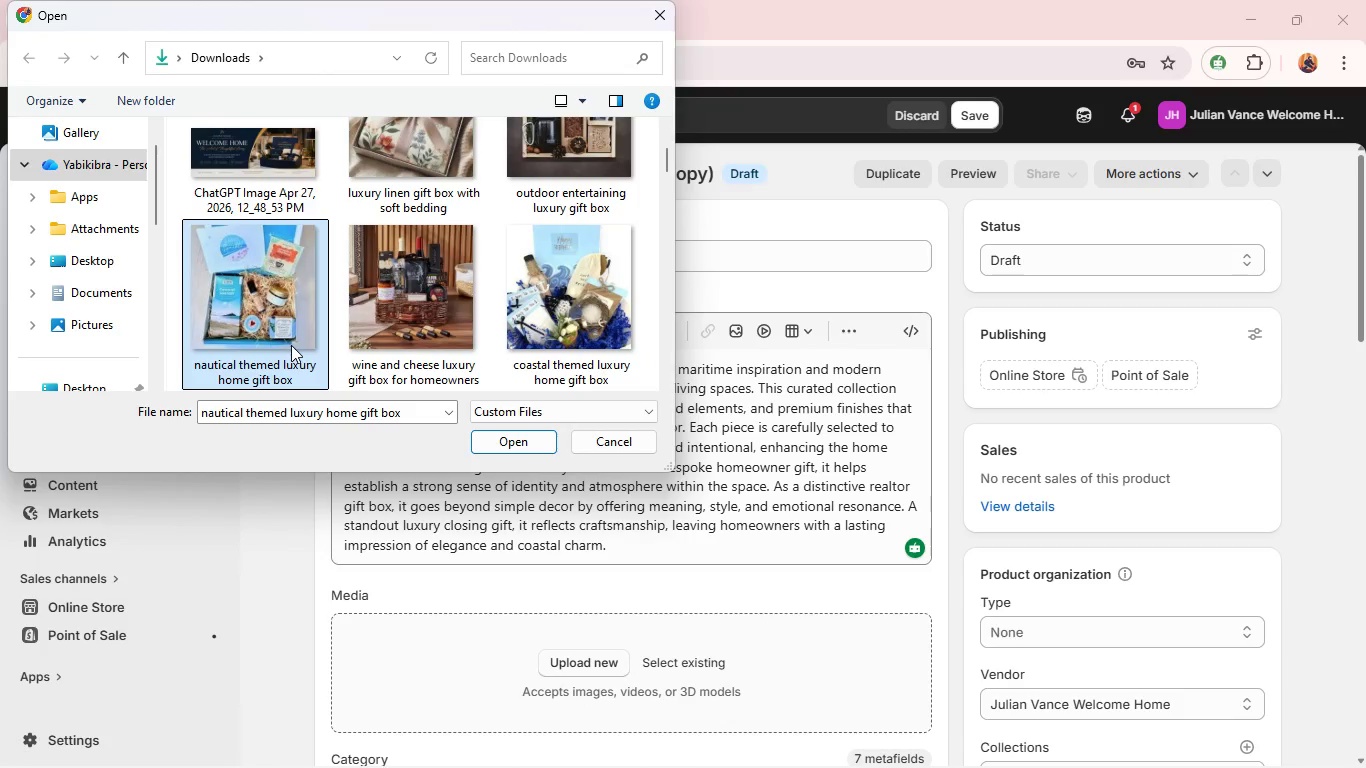 
wait(10.22)
 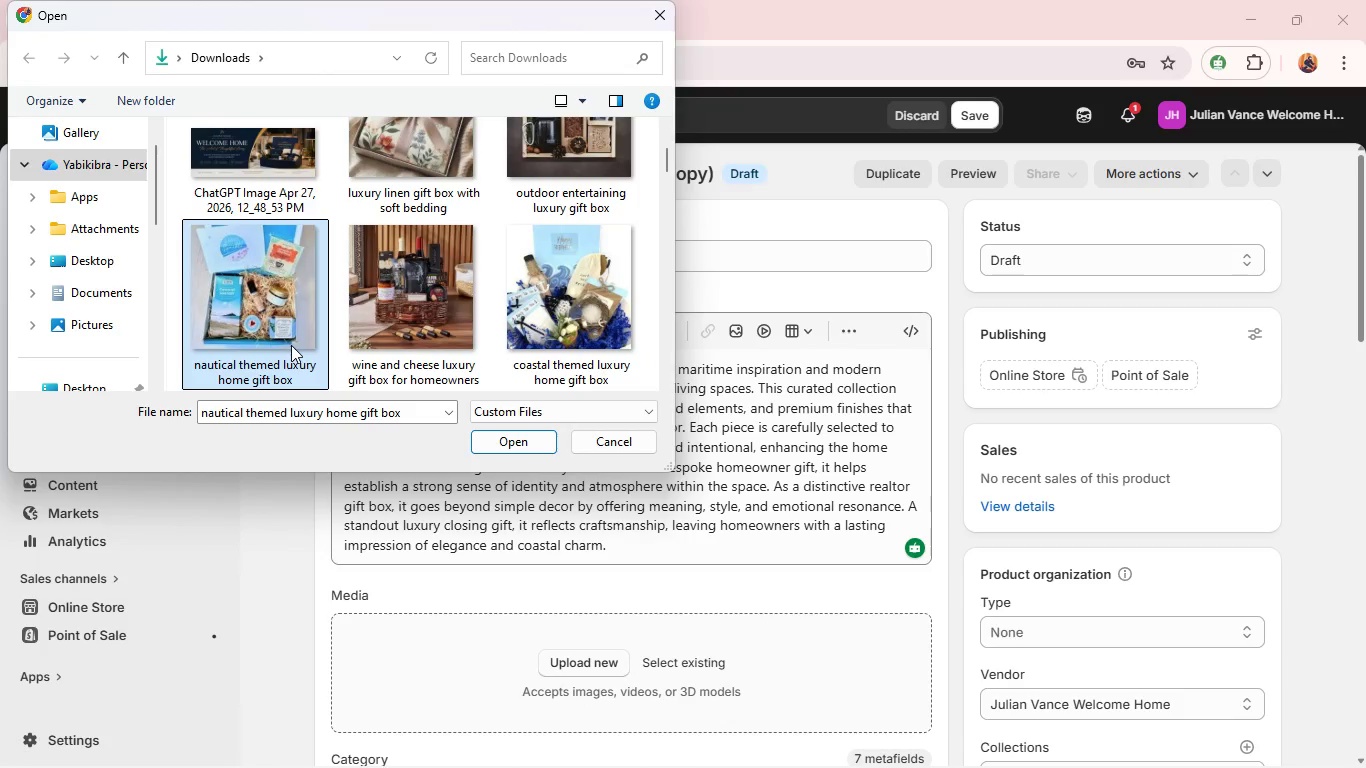 
key(Enter)
 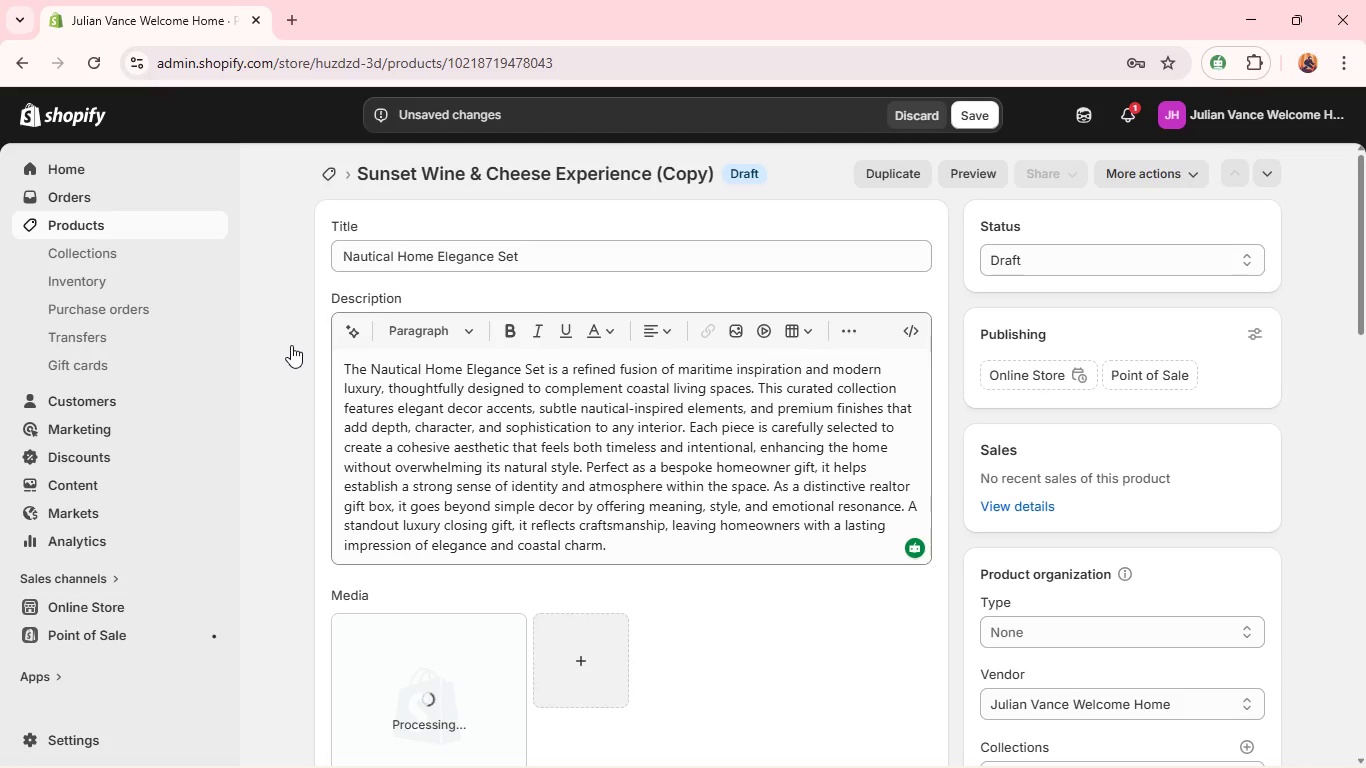 
wait(9.95)
 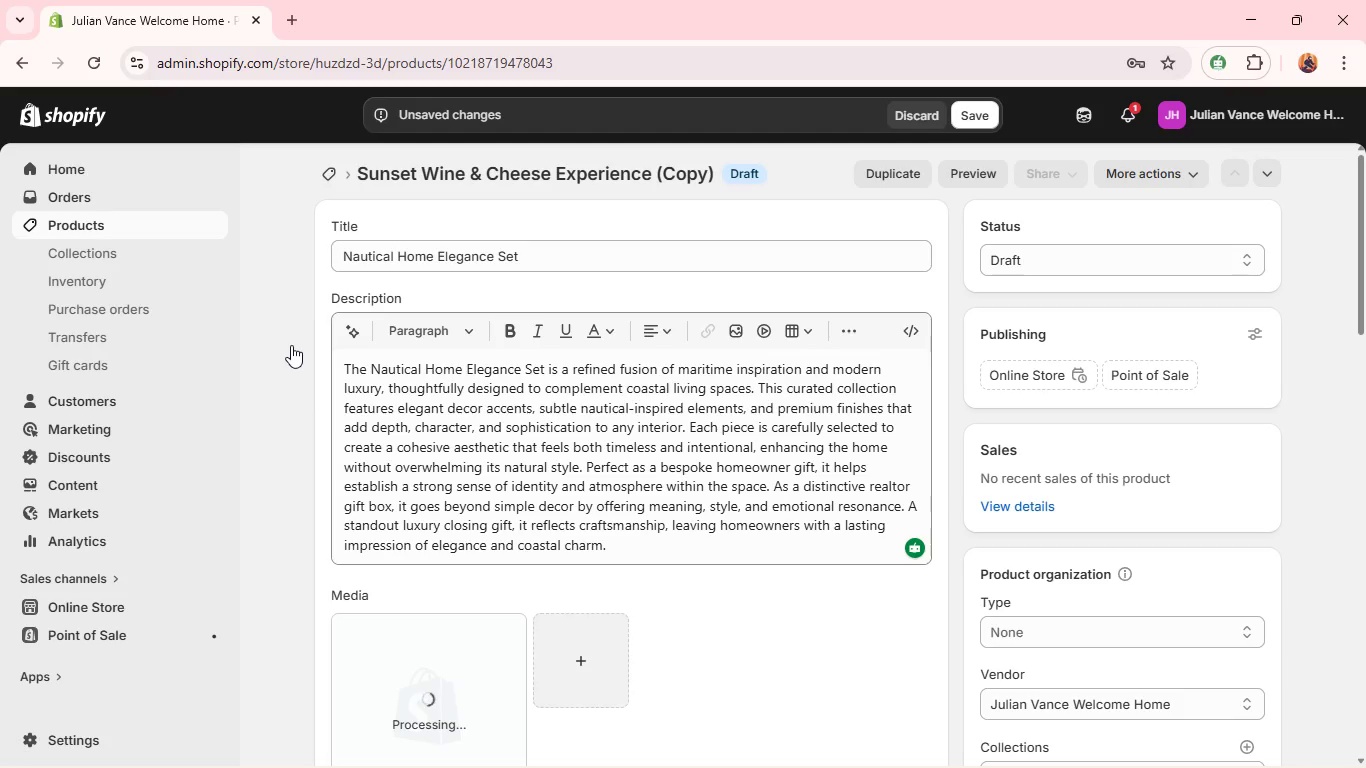 
left_click([429, 656])
 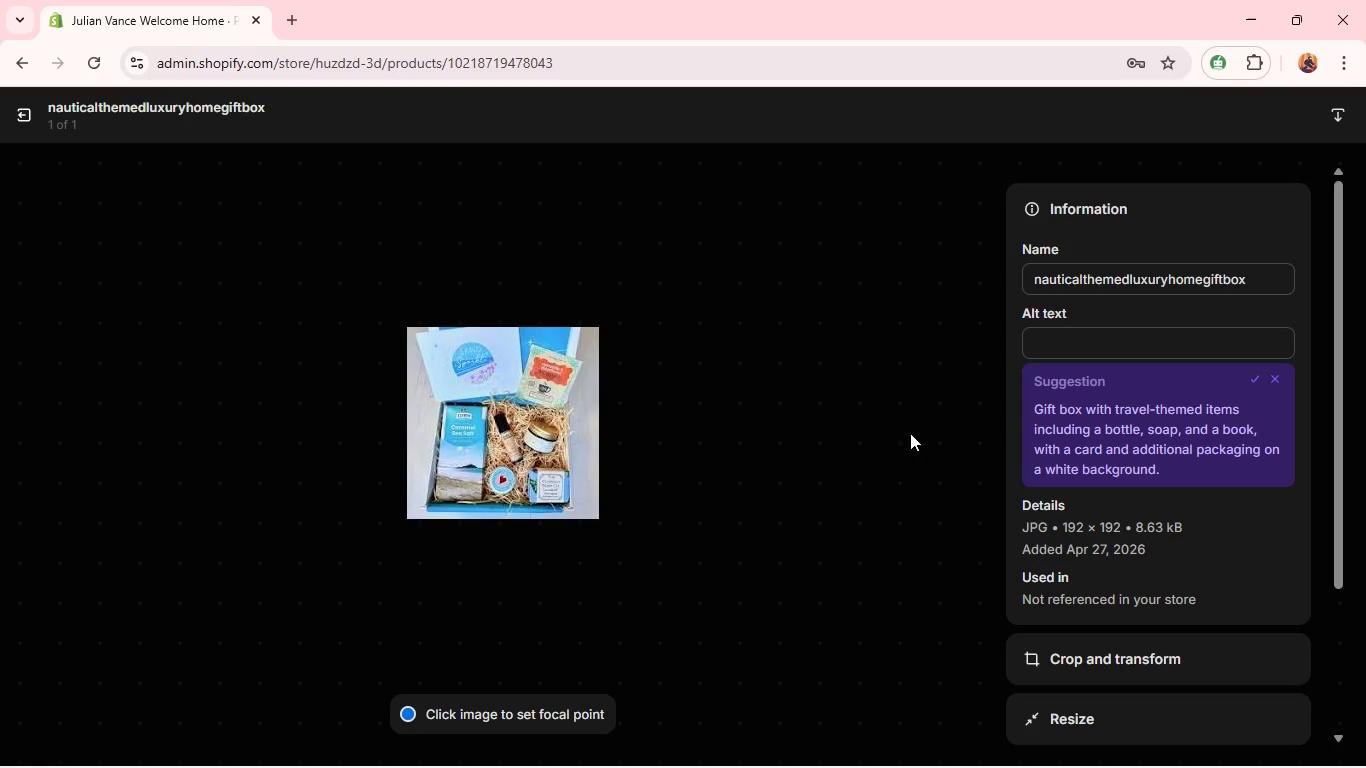 
left_click([1079, 350])
 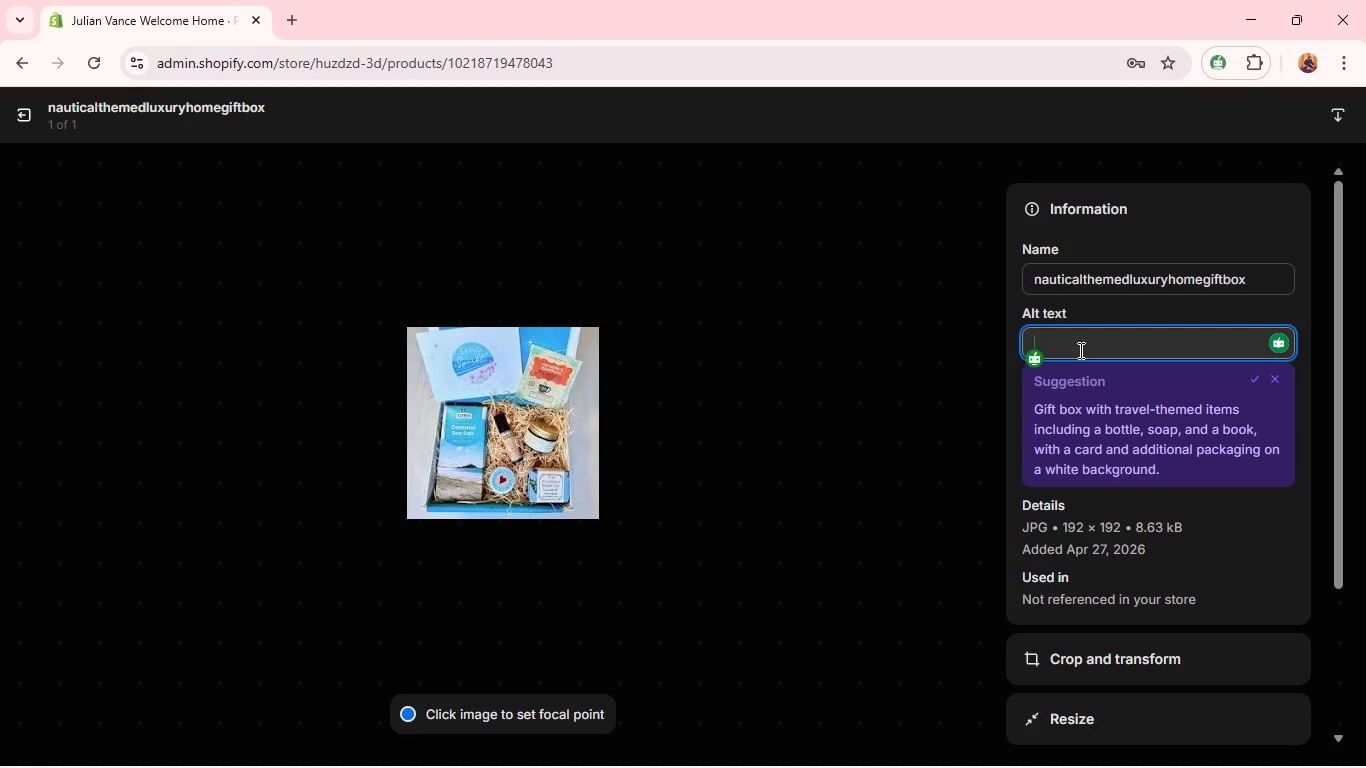 
type(Nautica; themed luxury home gift box )
 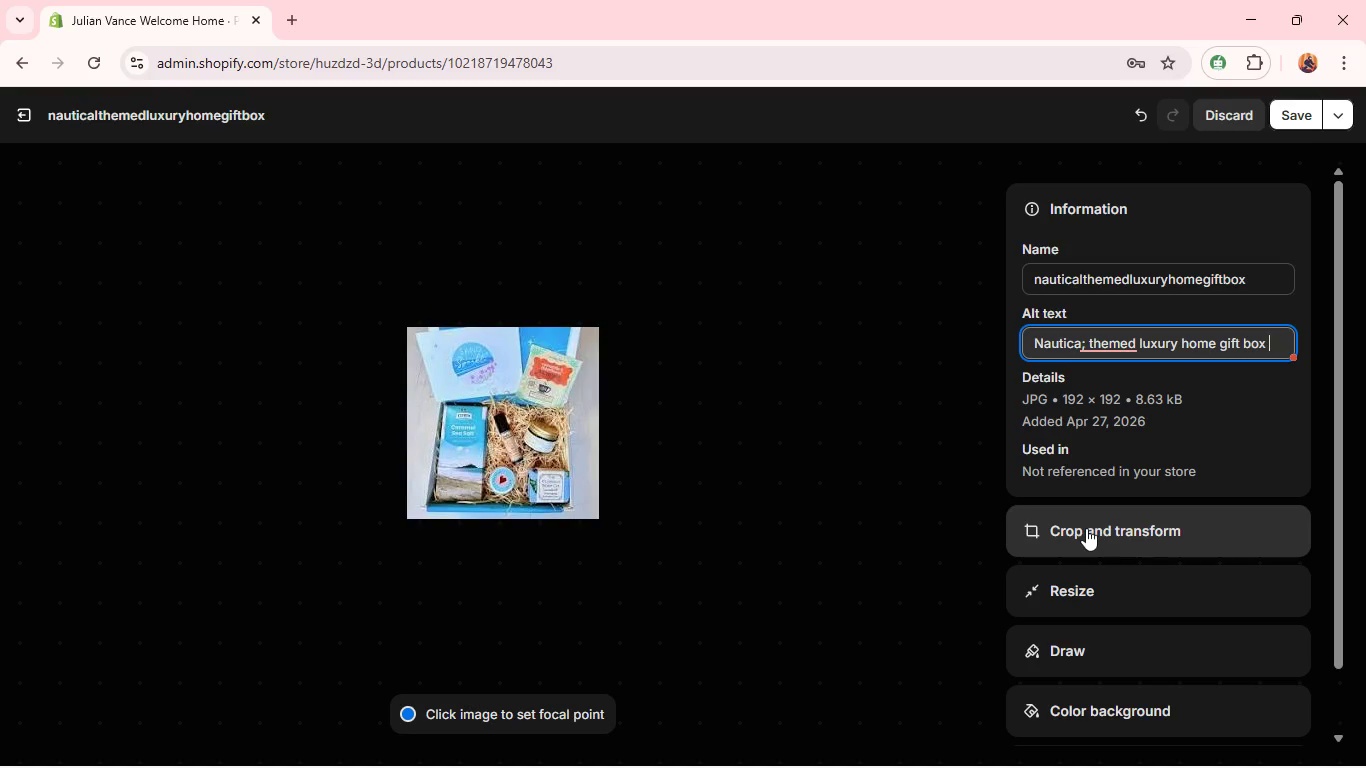 
left_click([1096, 347])
 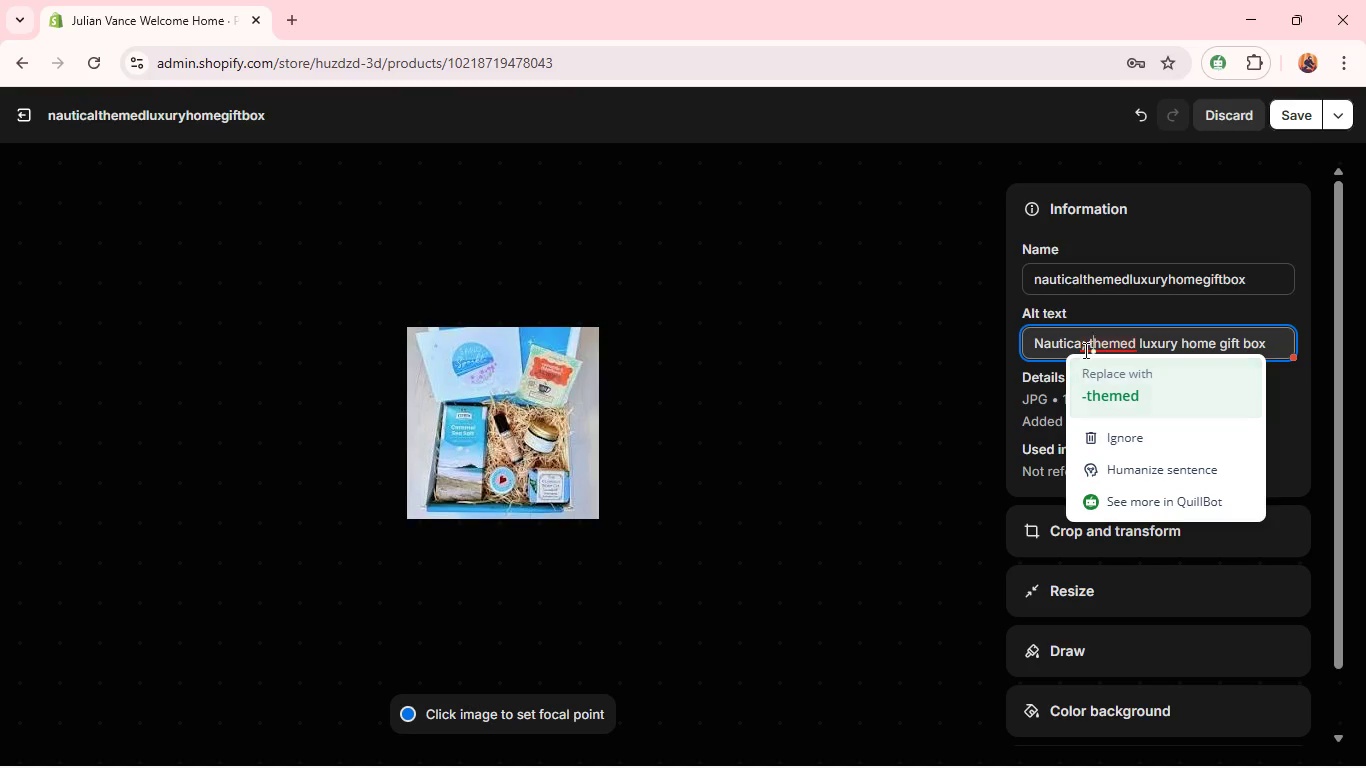 
left_click([1086, 345])
 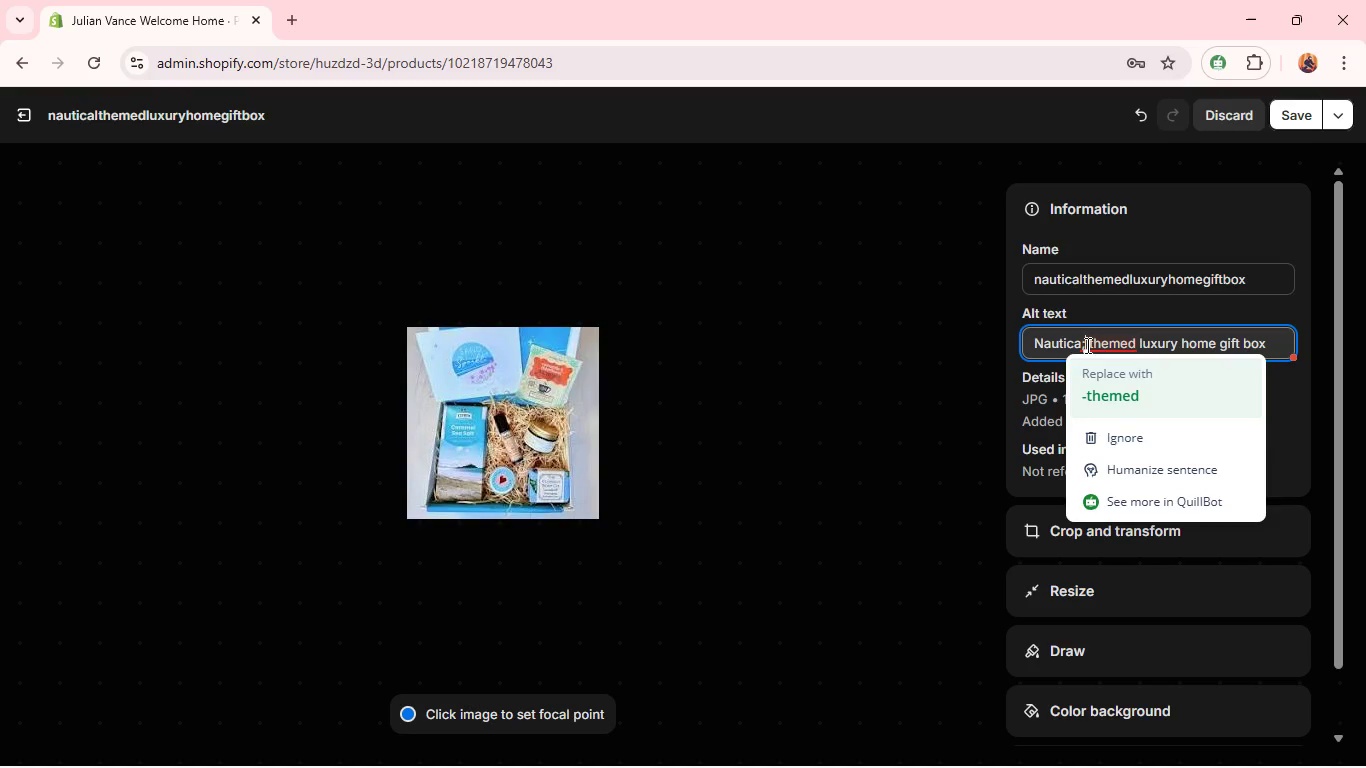 
key(Backspace)
 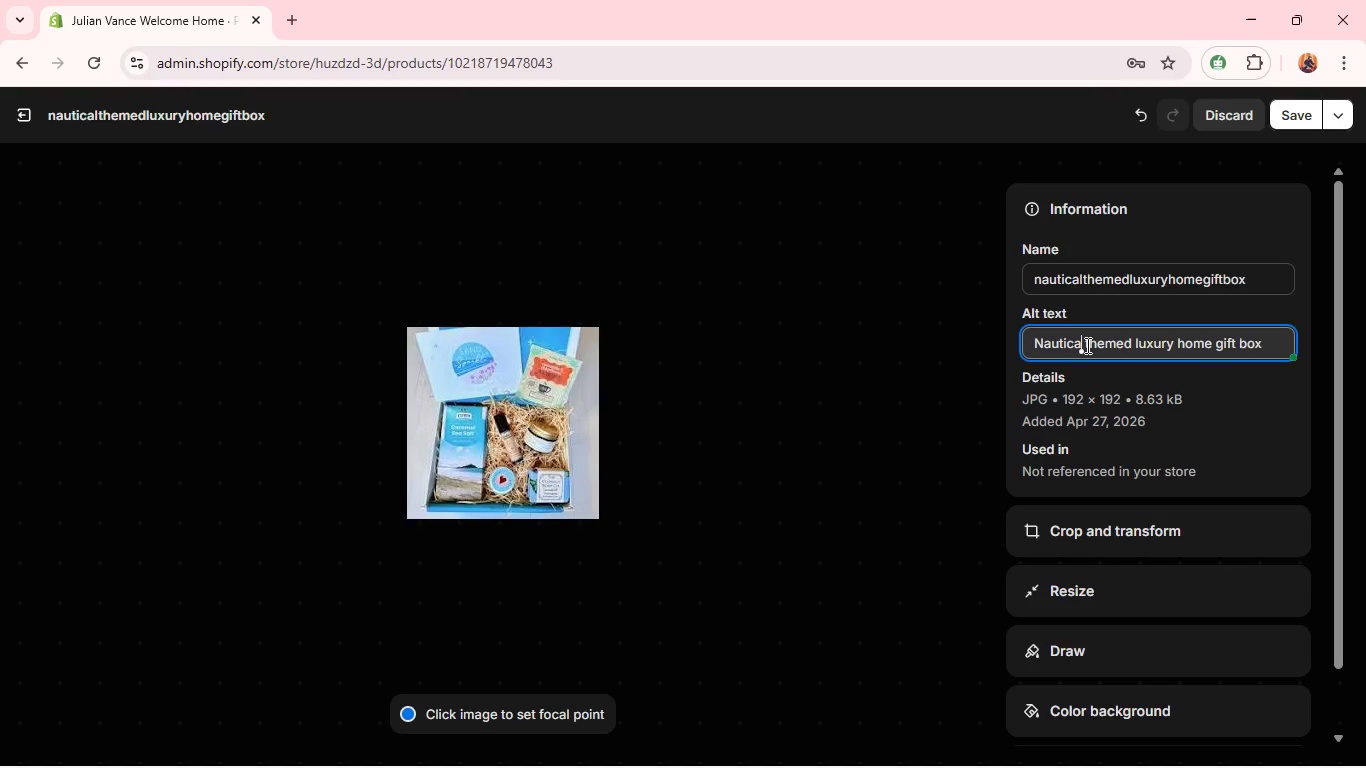 
key(L)
 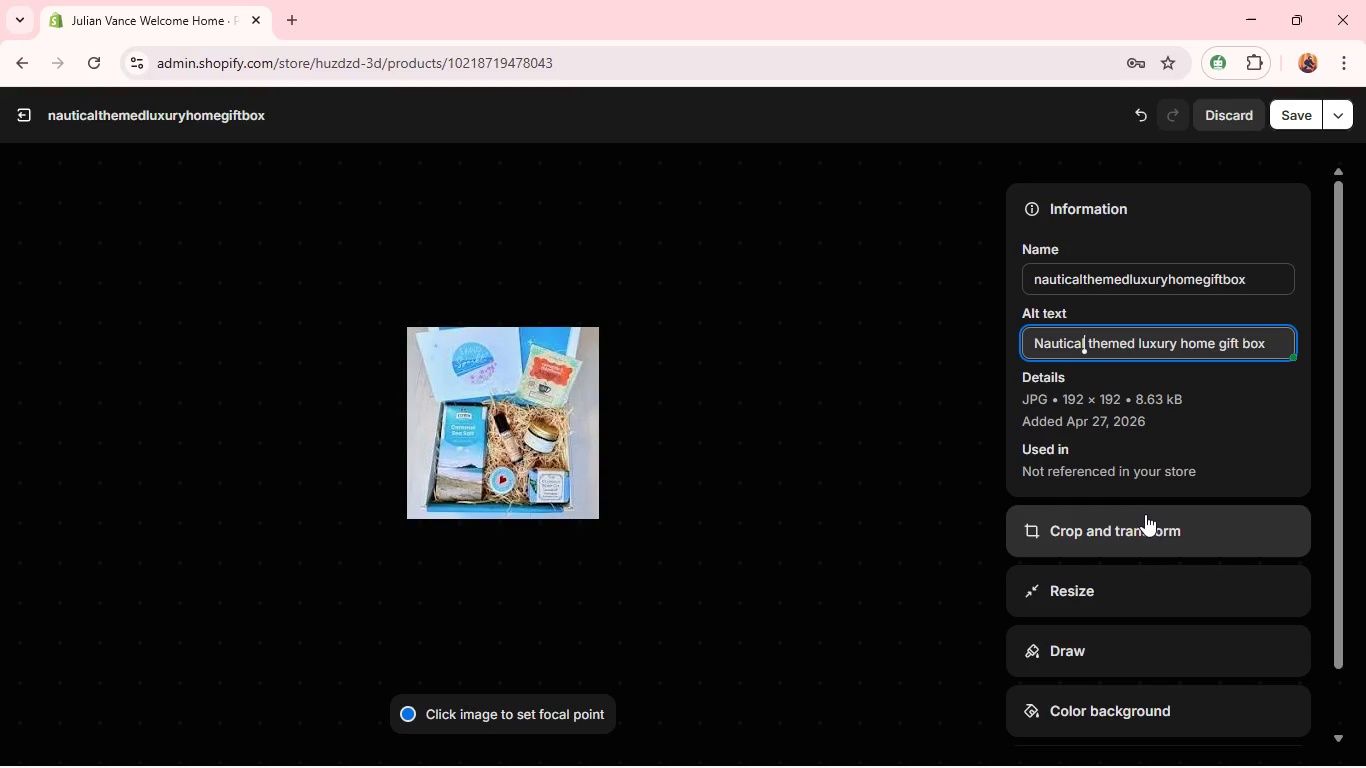 
left_click([1138, 518])
 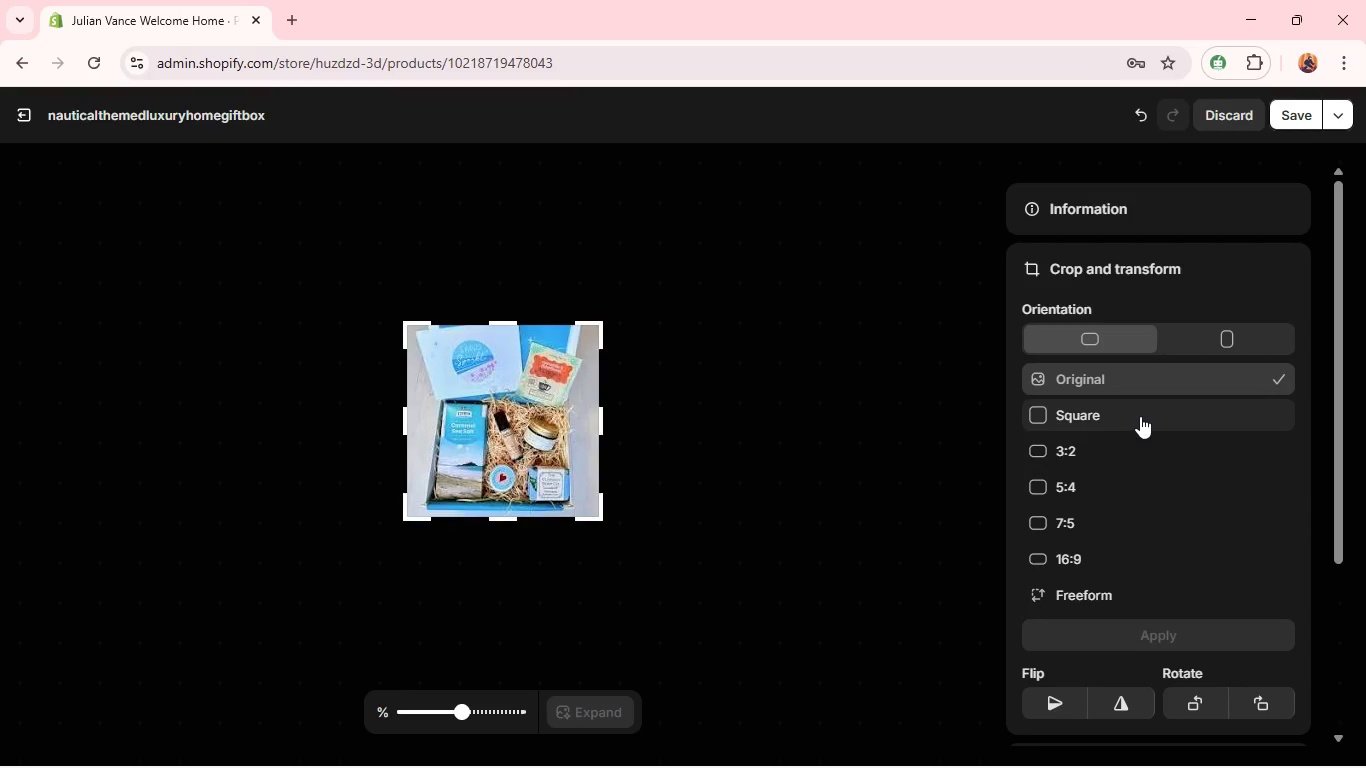 
left_click([1139, 413])
 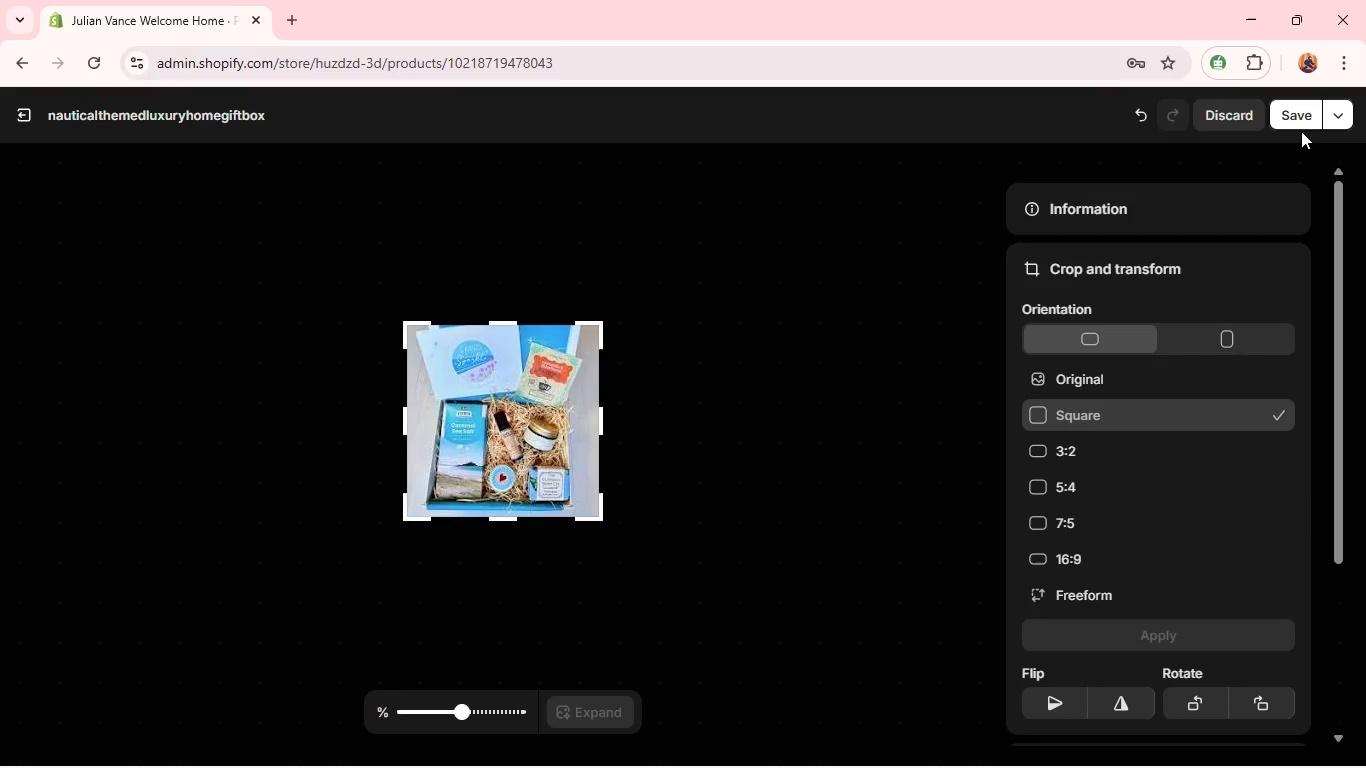 
left_click([1290, 112])
 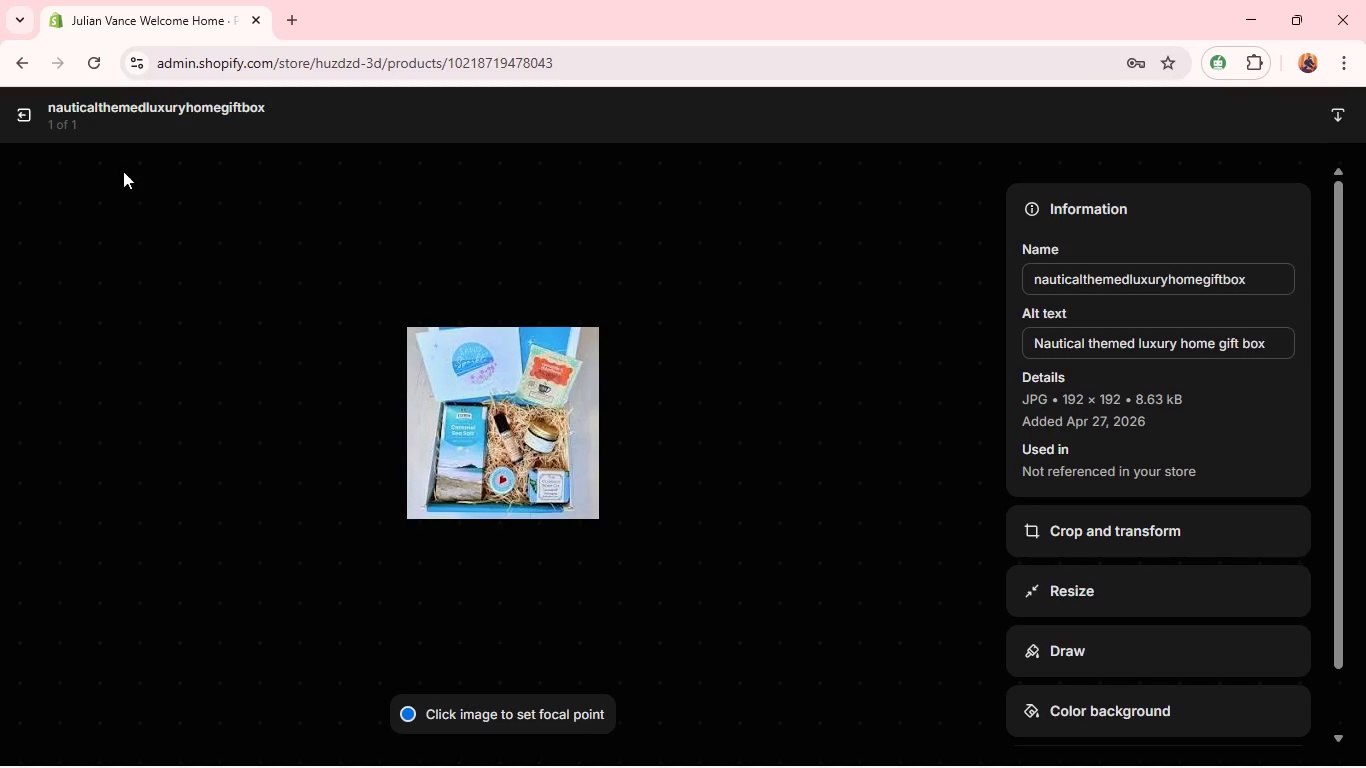 
left_click([58, 104])
 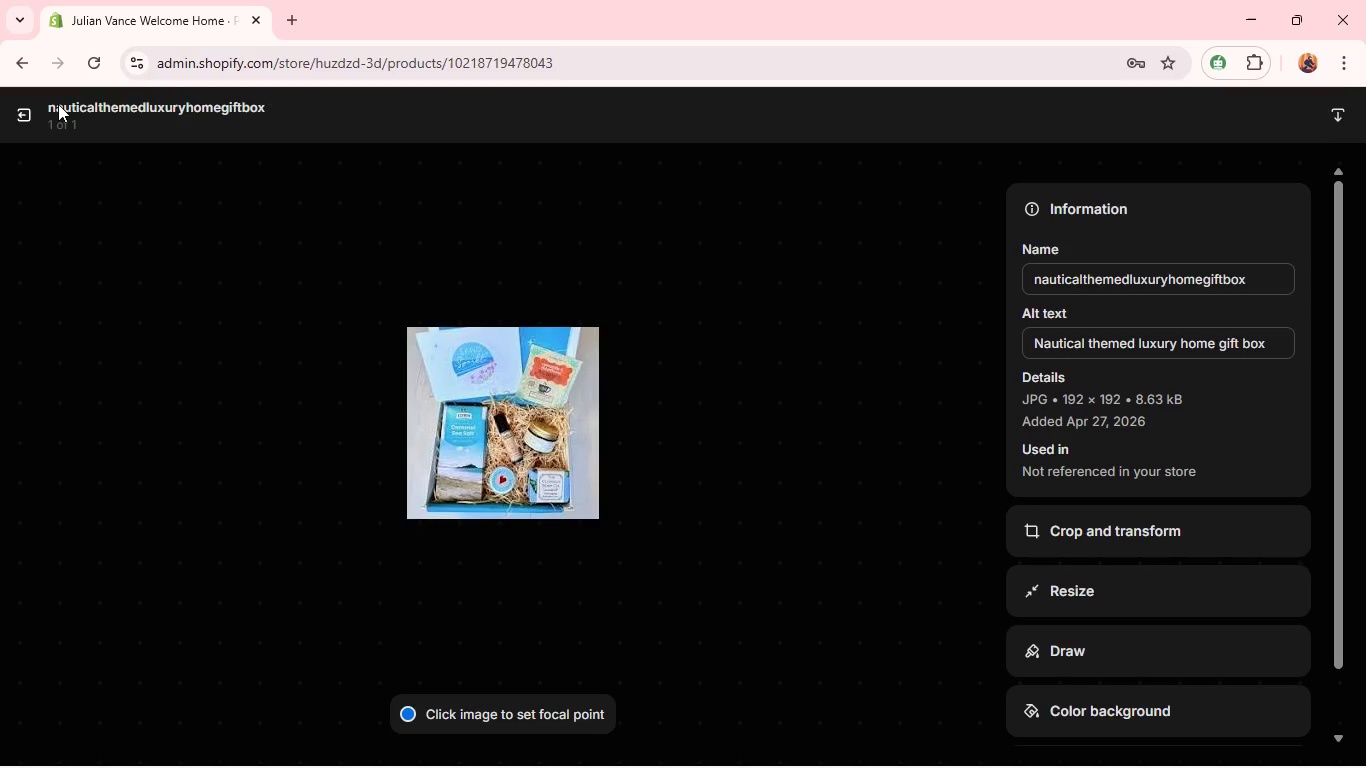 
wait(6.97)
 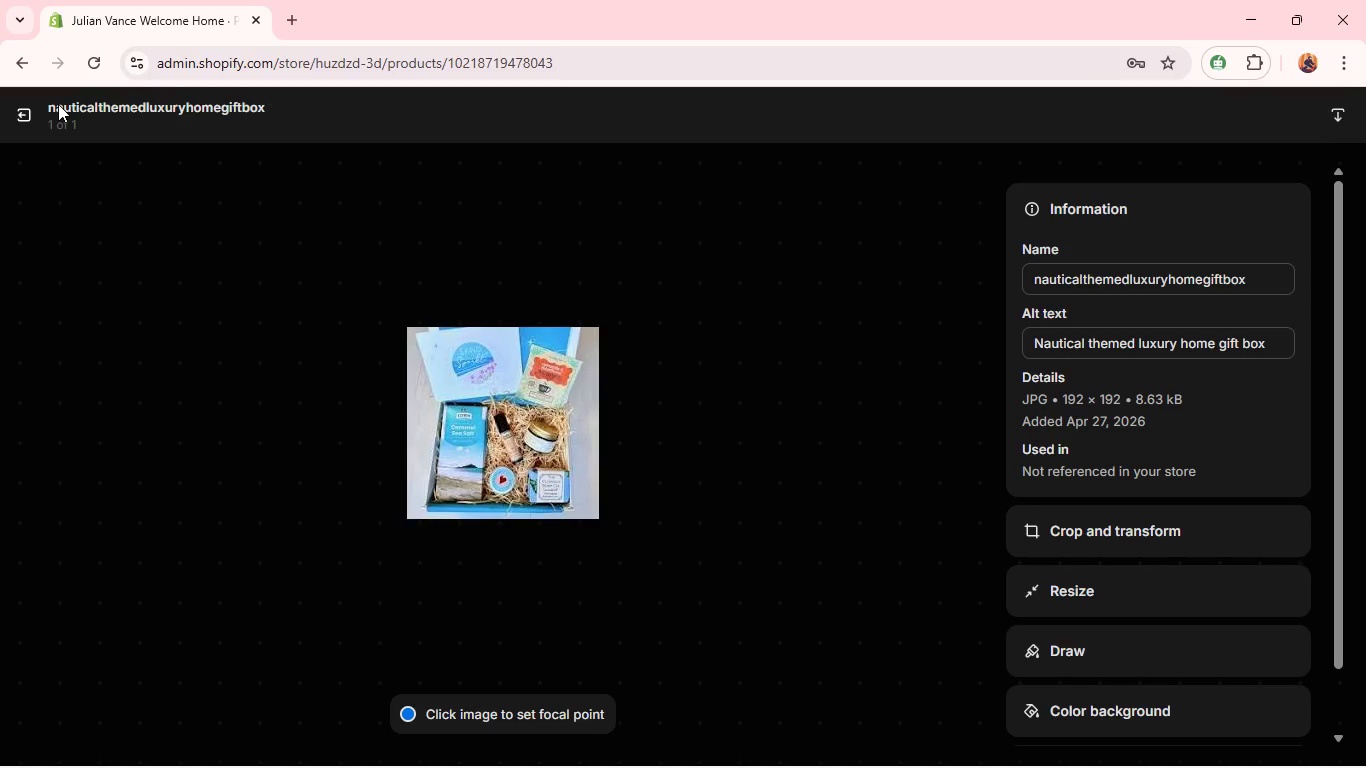 
left_click([30, 111])
 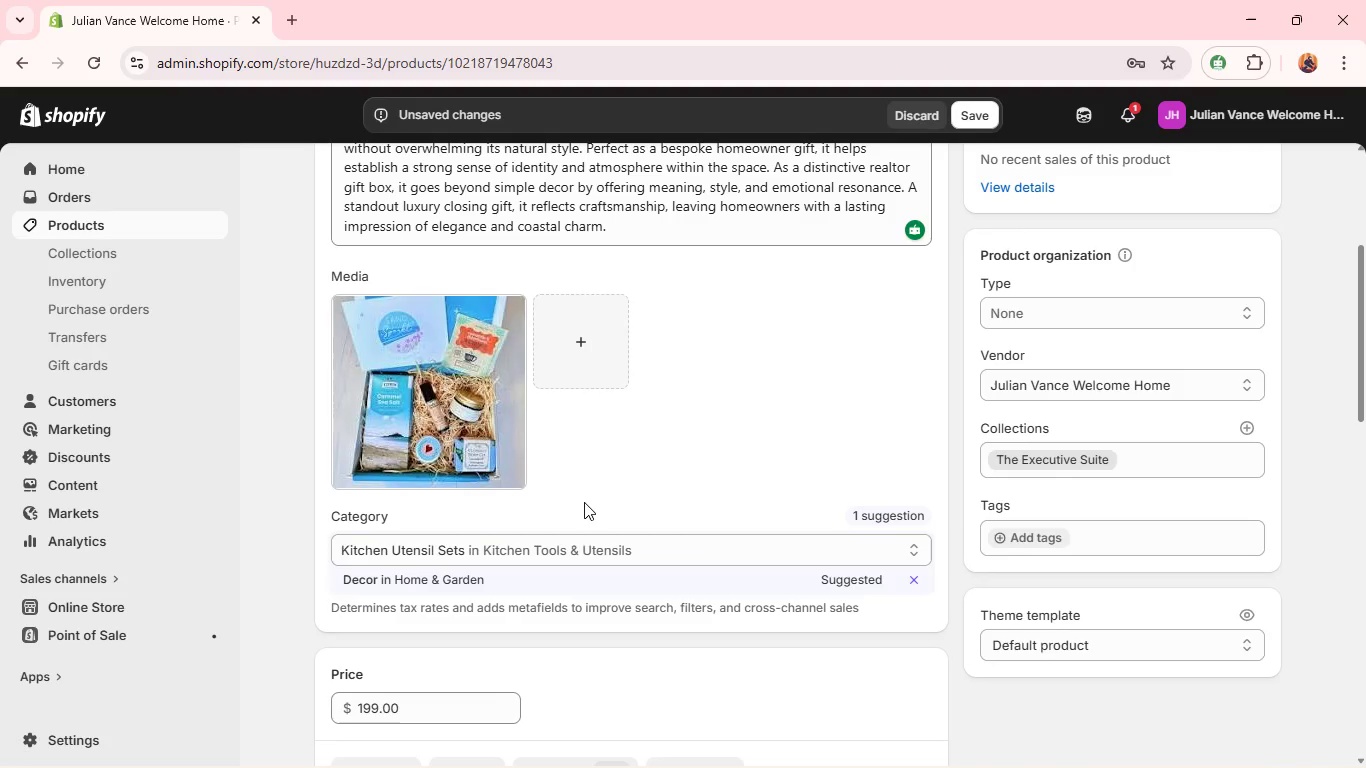 
wait(9.08)
 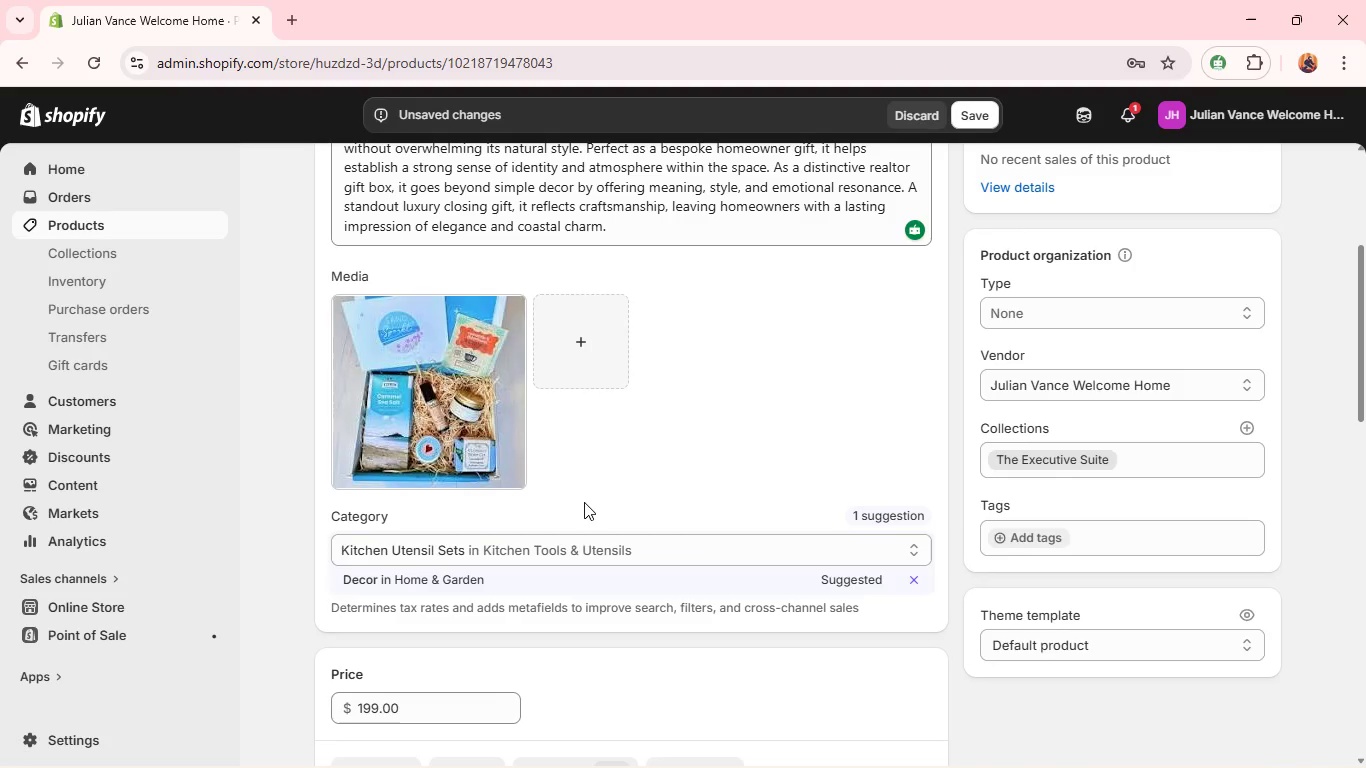 
double_click([370, 430])
 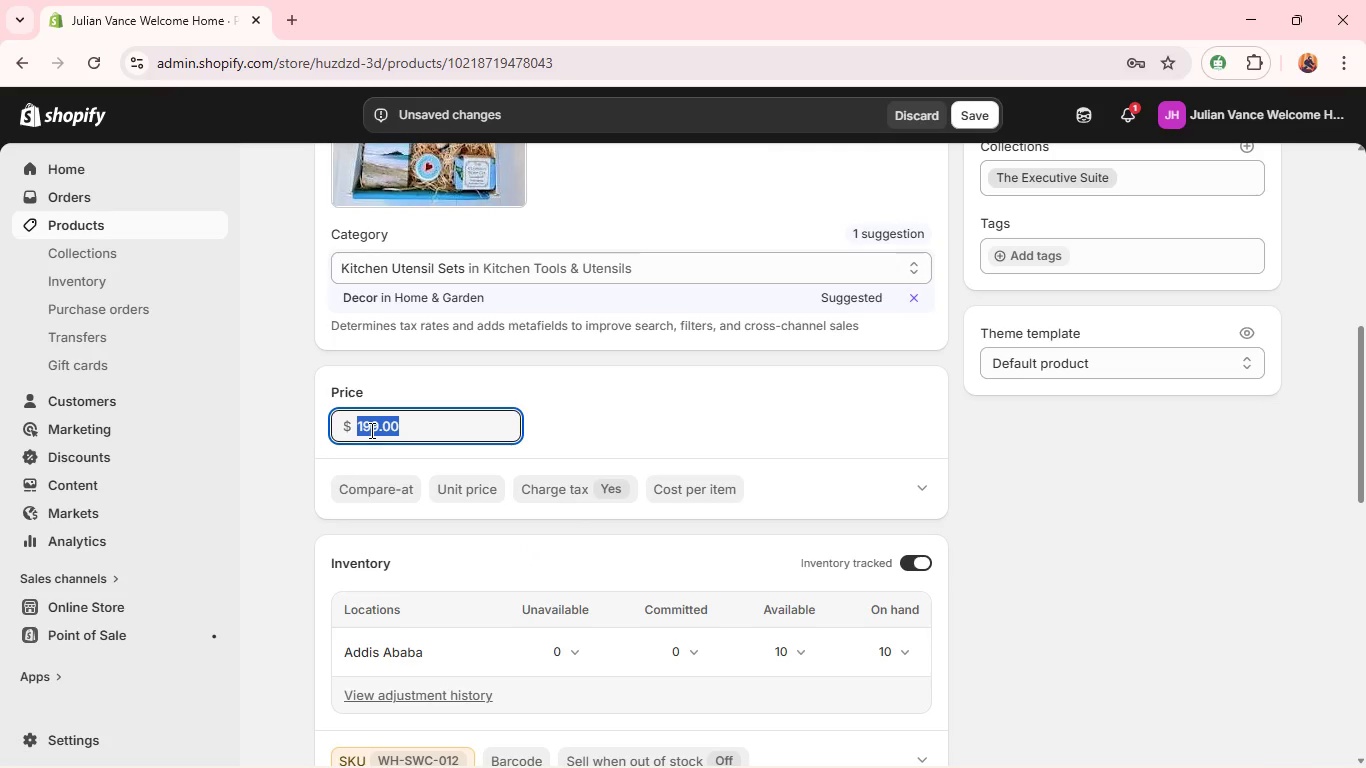 
triple_click([370, 430])
 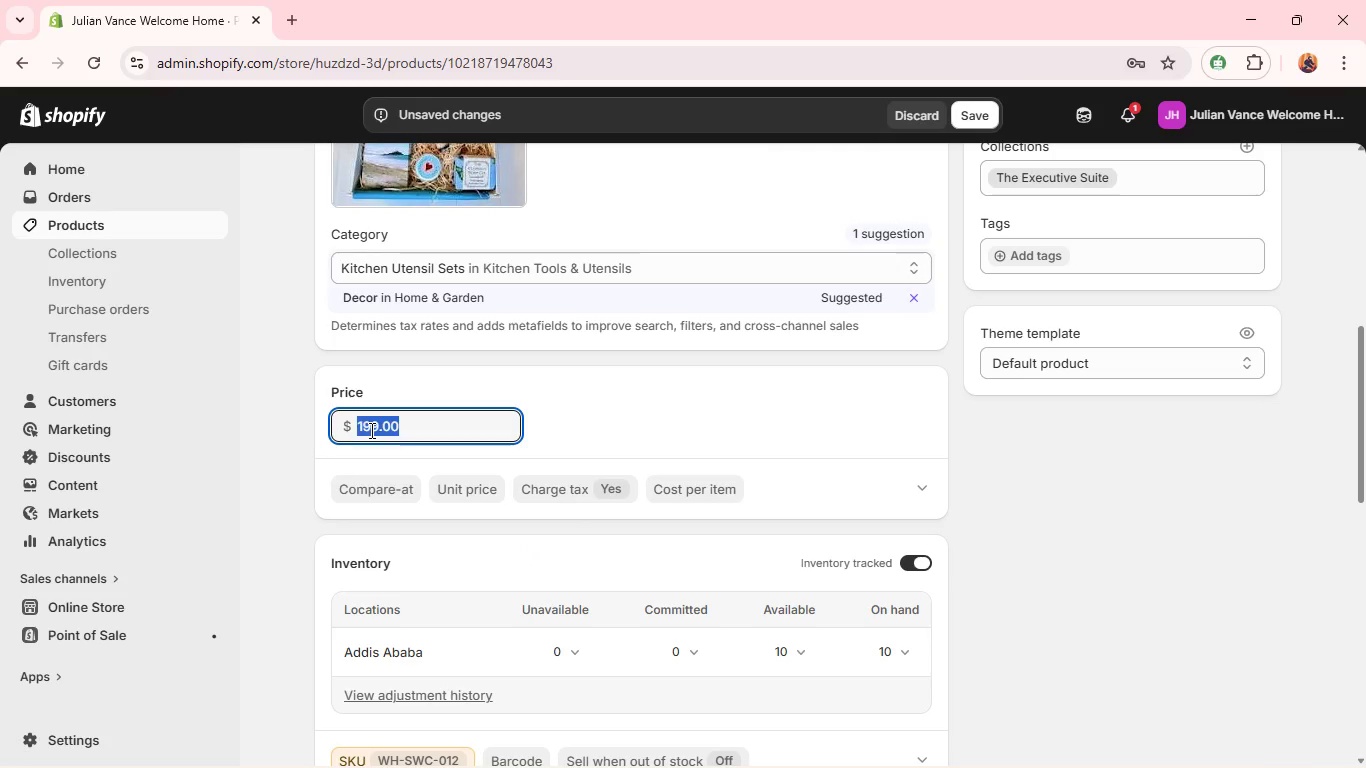 
type(1z)
 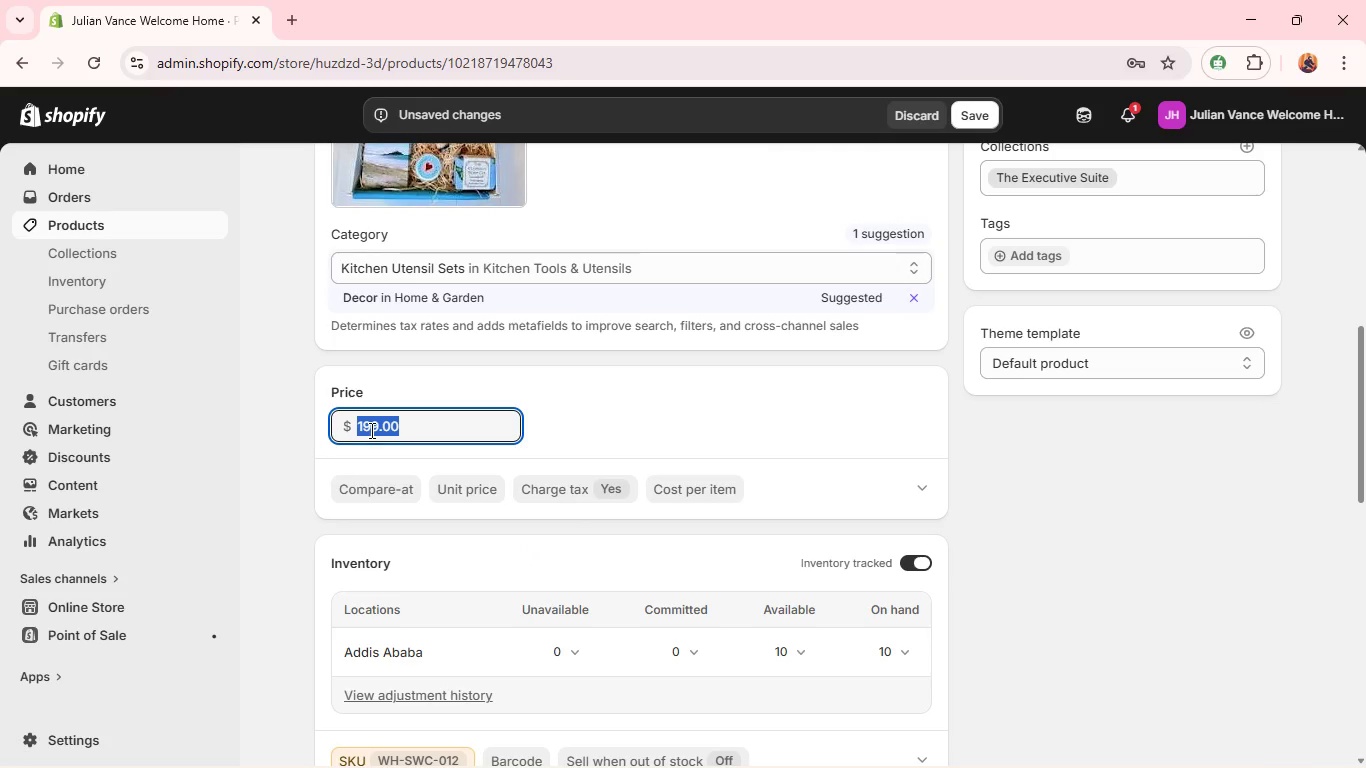 
hold_key(key=ControlLeft, duration=1.25)
 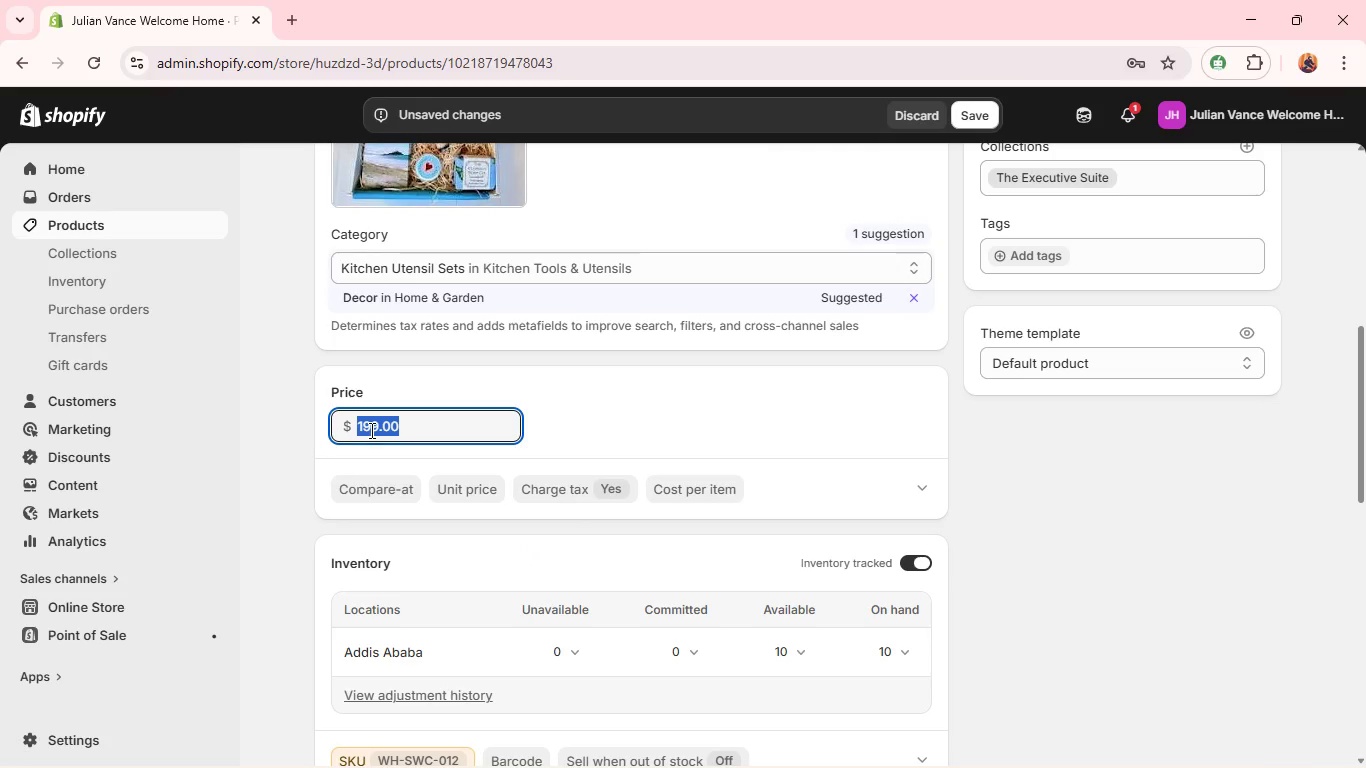 
type(169)
 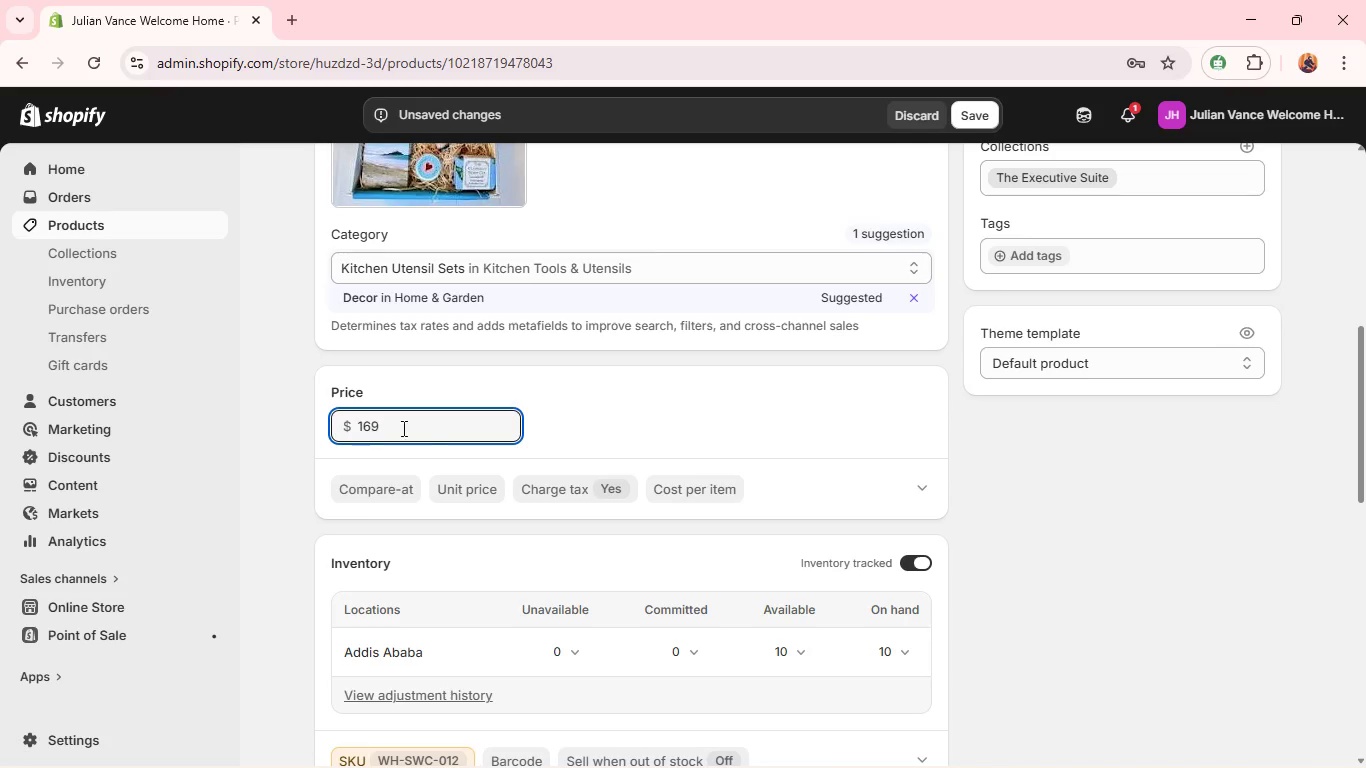 
mouse_move([414, 481])
 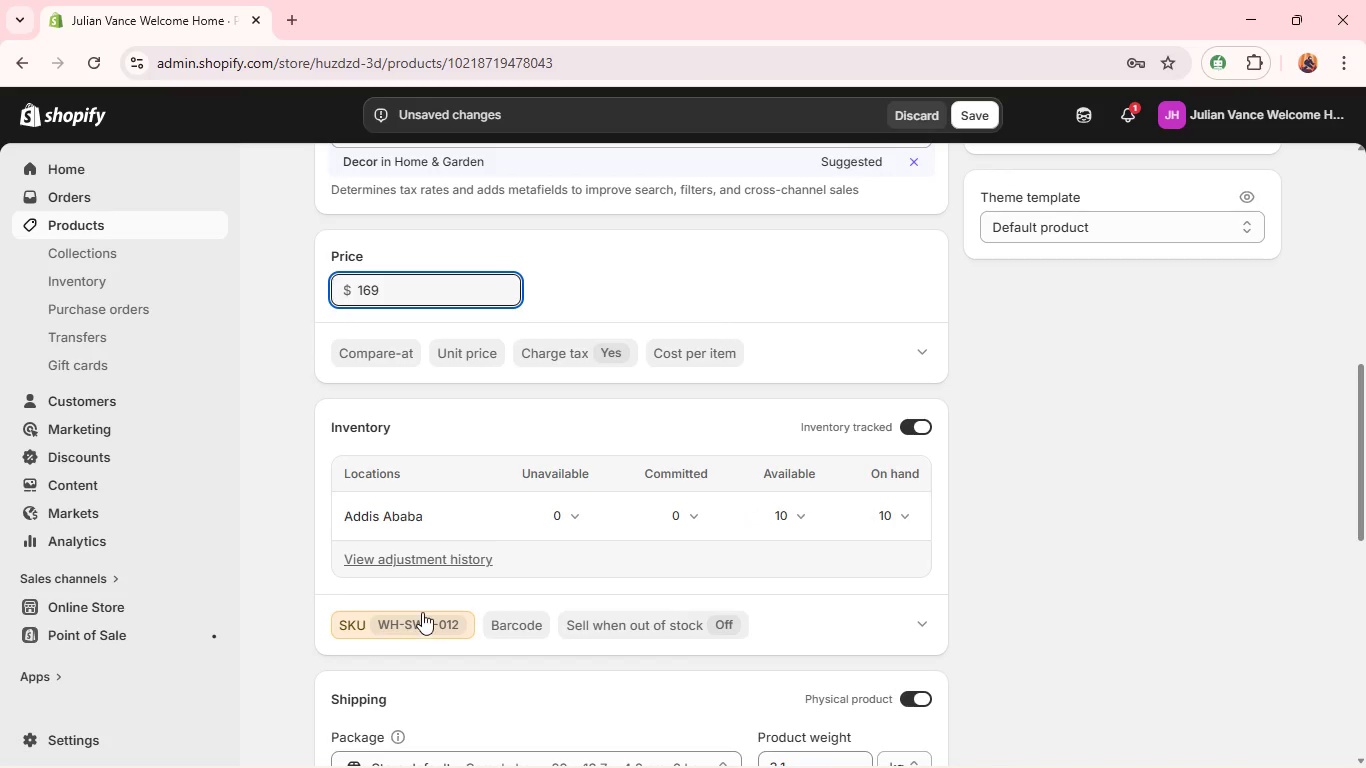 
left_click([422, 612])
 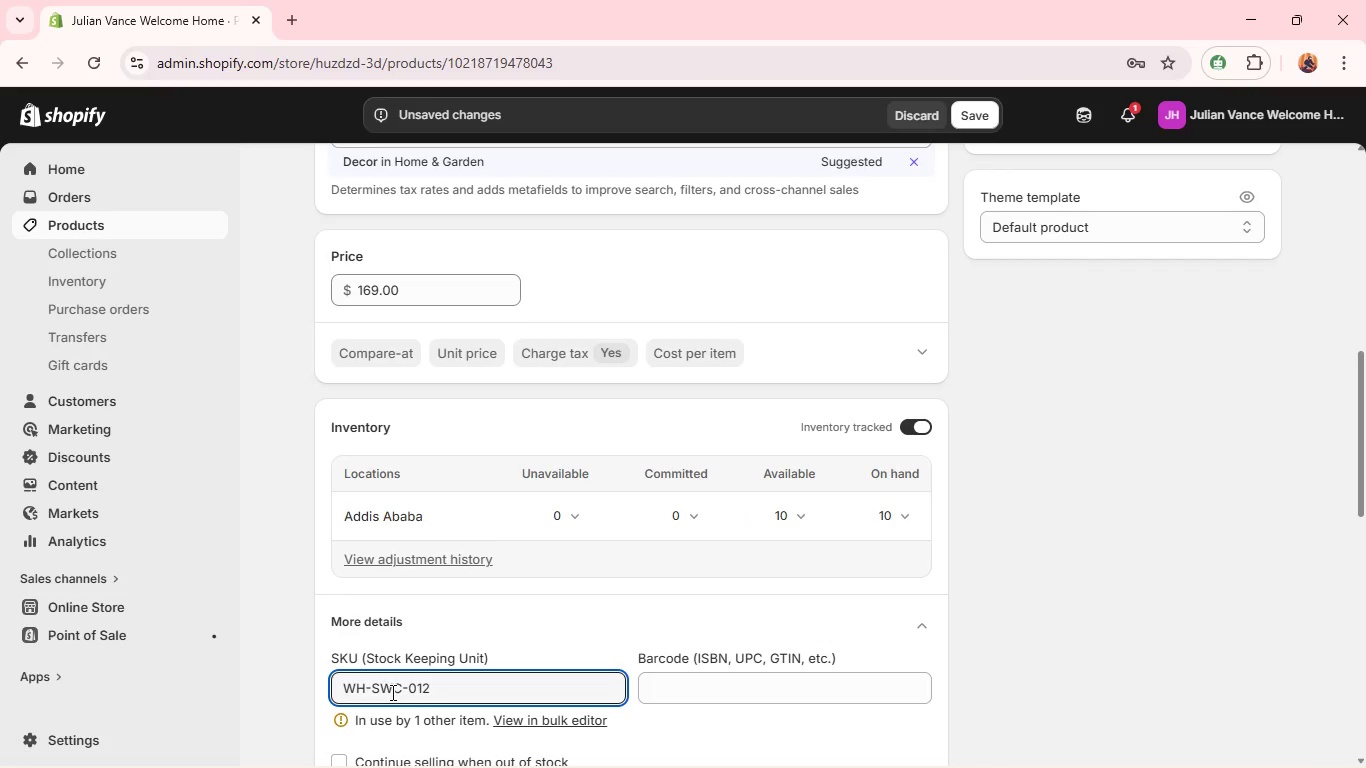 
double_click([389, 692])
 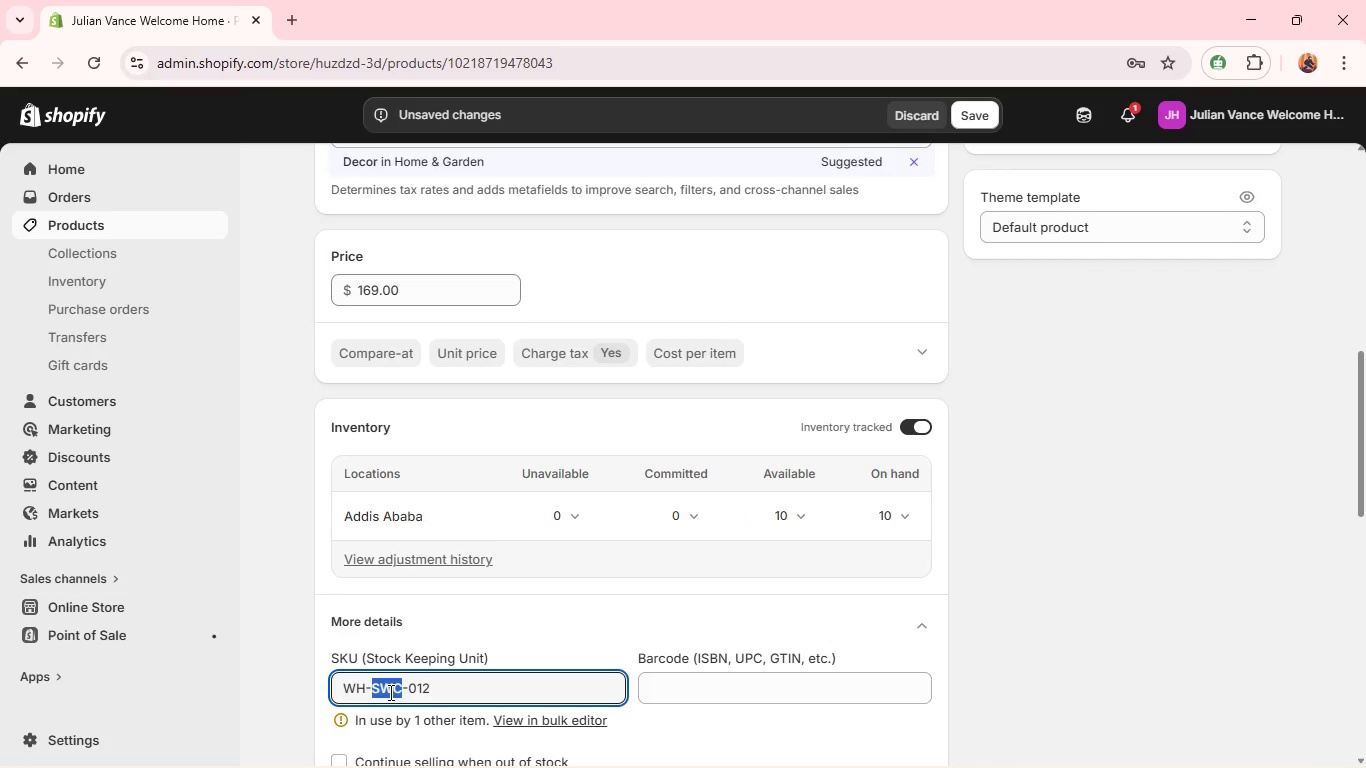 
type(n)
key(Backspace)
type(NHE)
 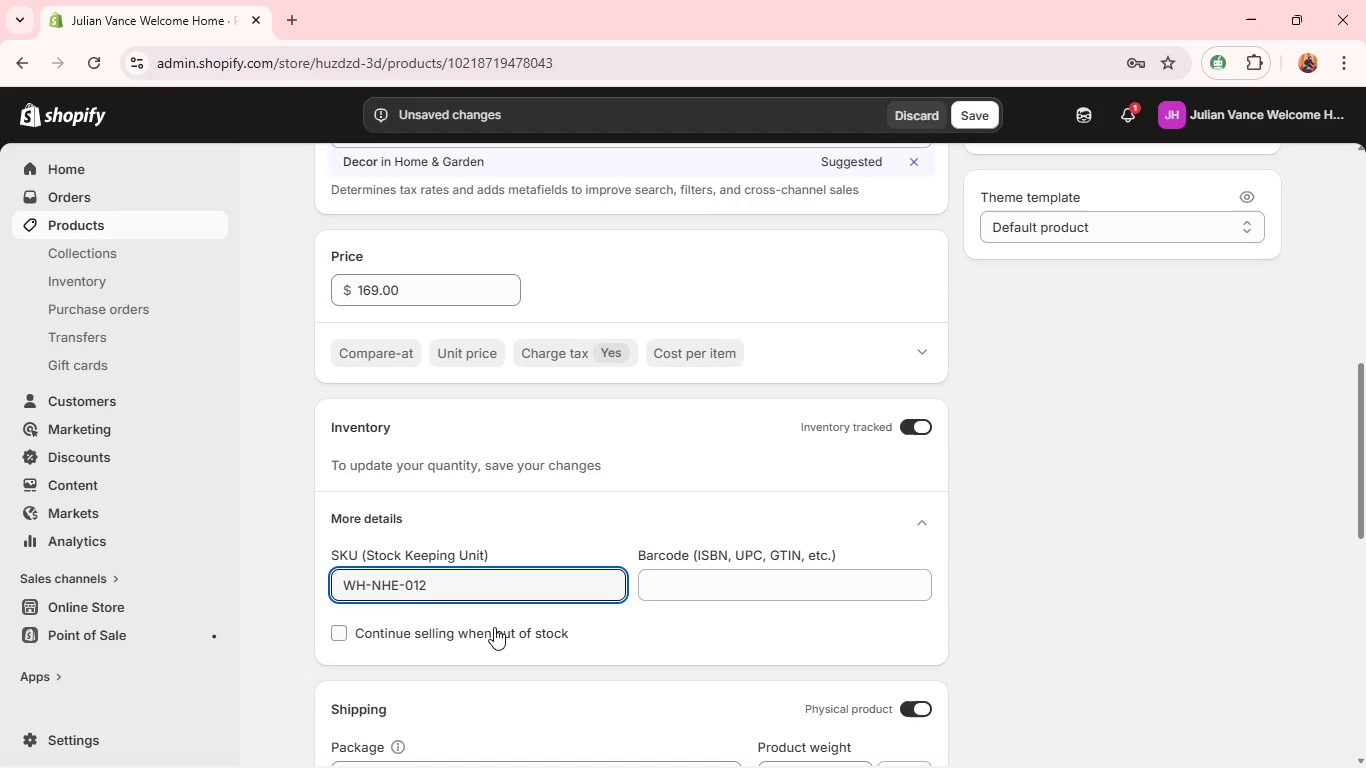 
left_click([513, 597])
 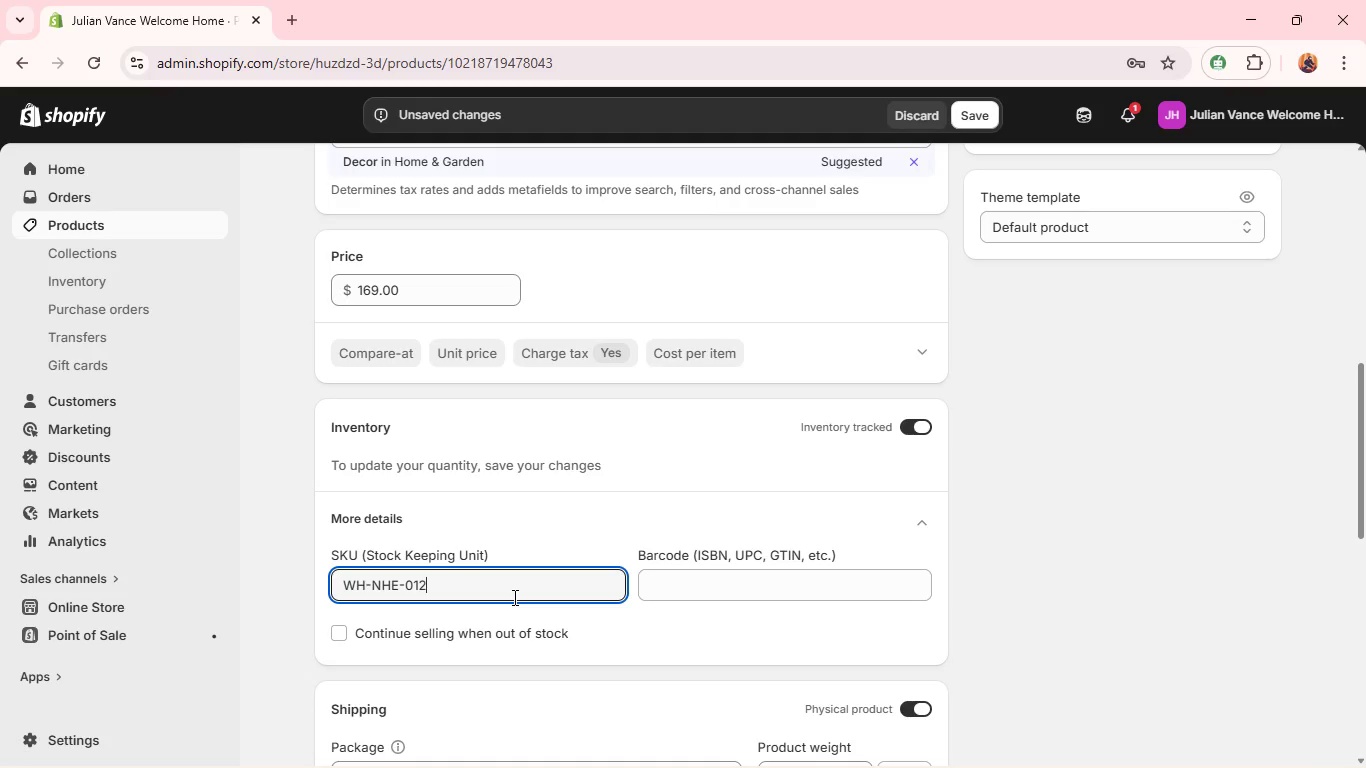 
key(Backspace)
 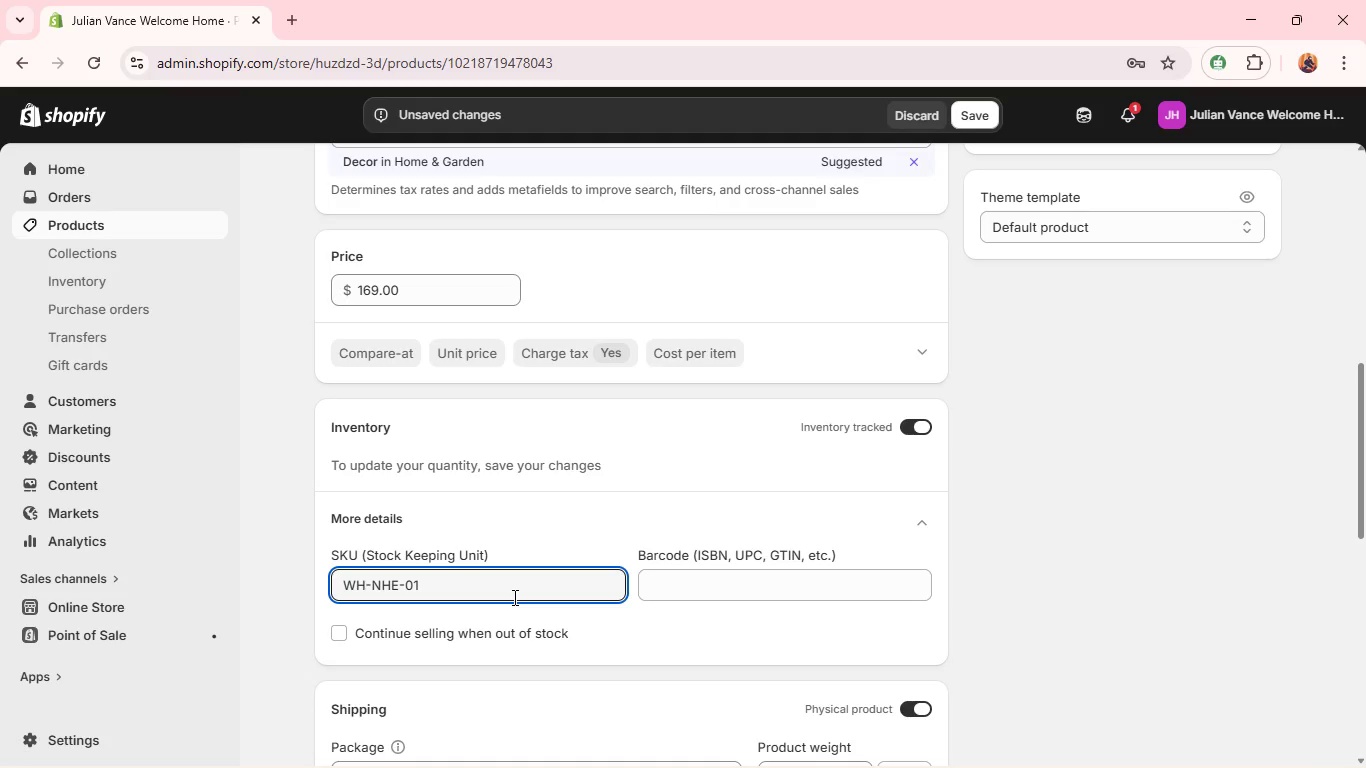 
key(3)
 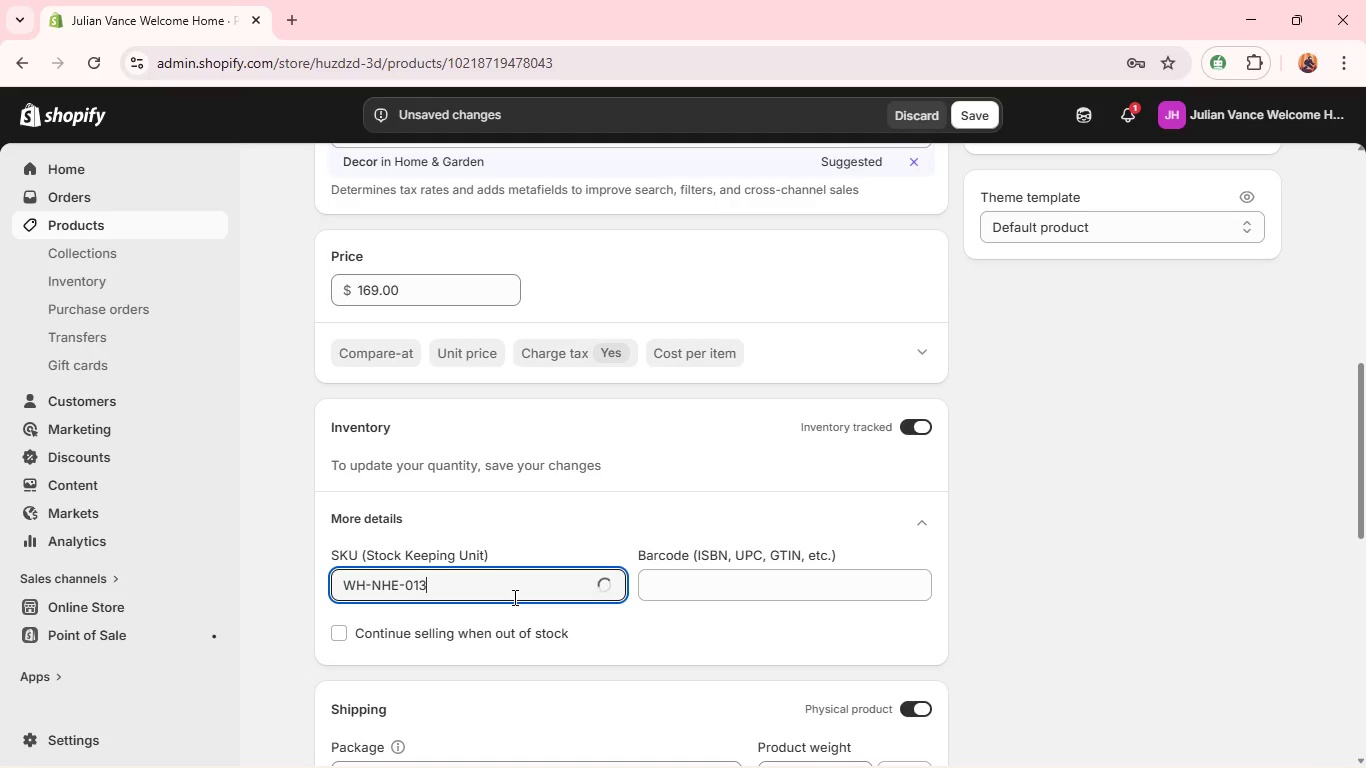 
key(CapsLock)
 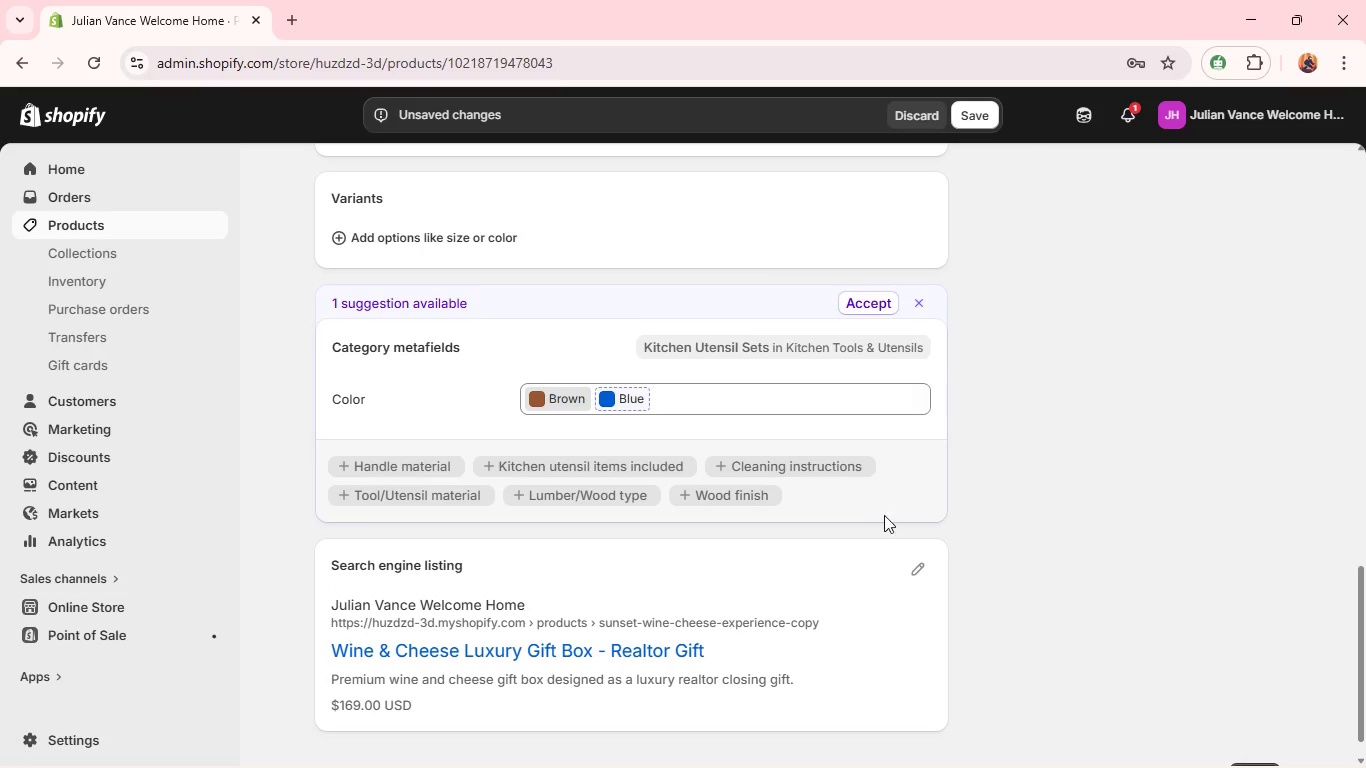 
wait(5.02)
 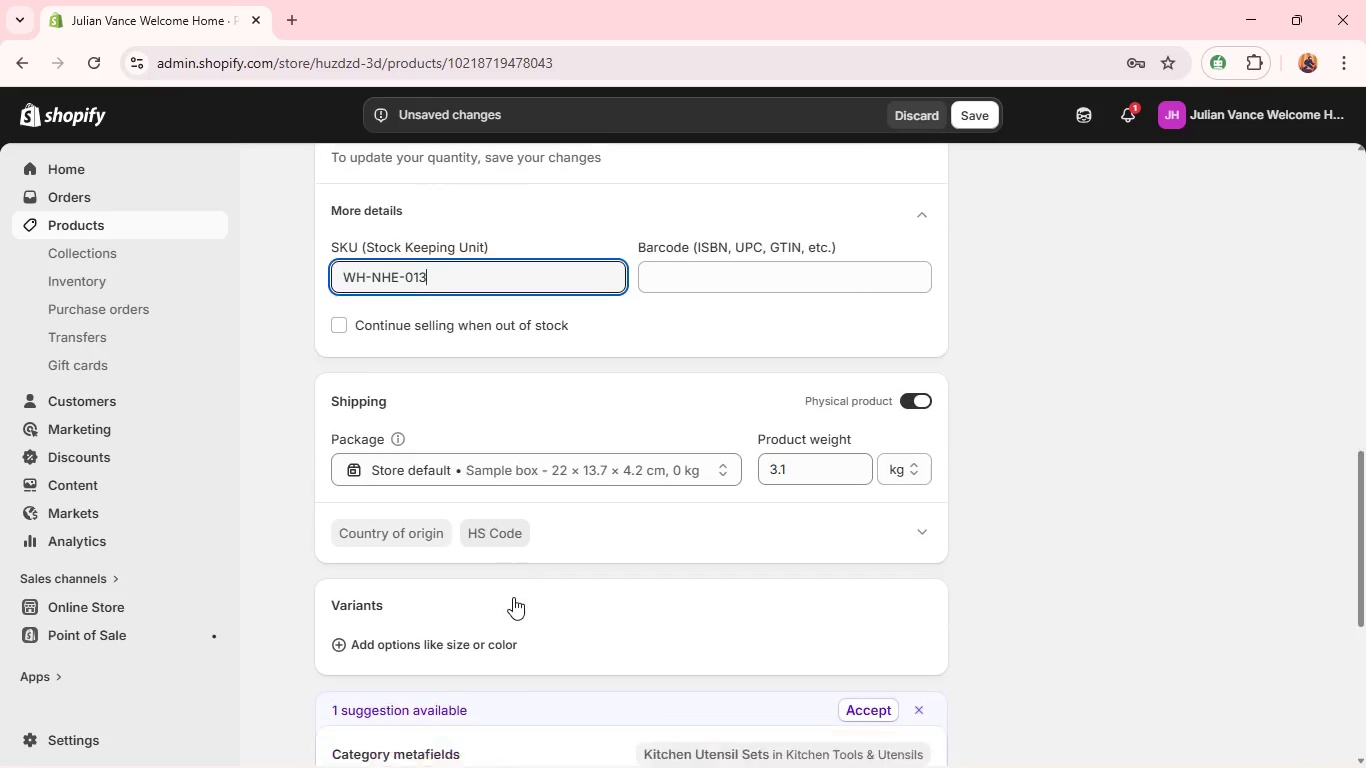 
left_click([908, 565])
 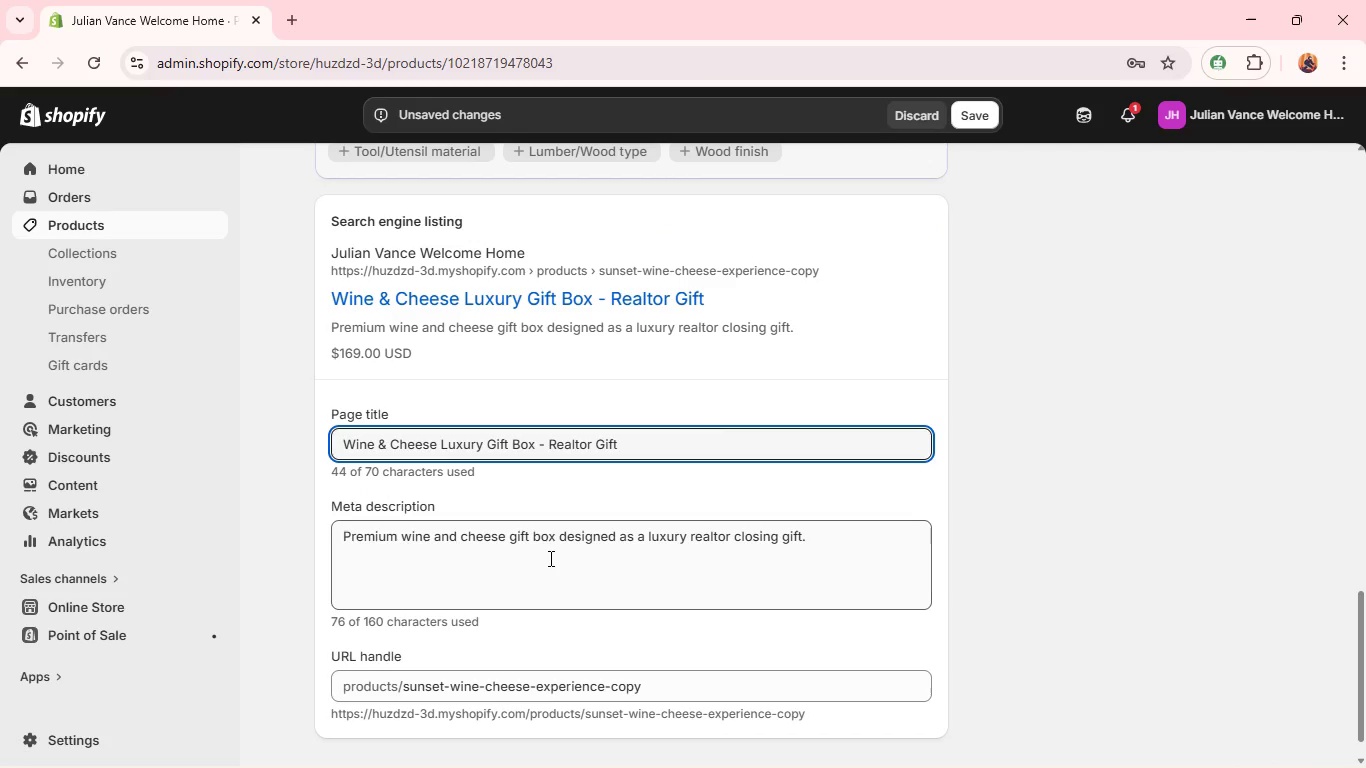 
double_click([492, 460])
 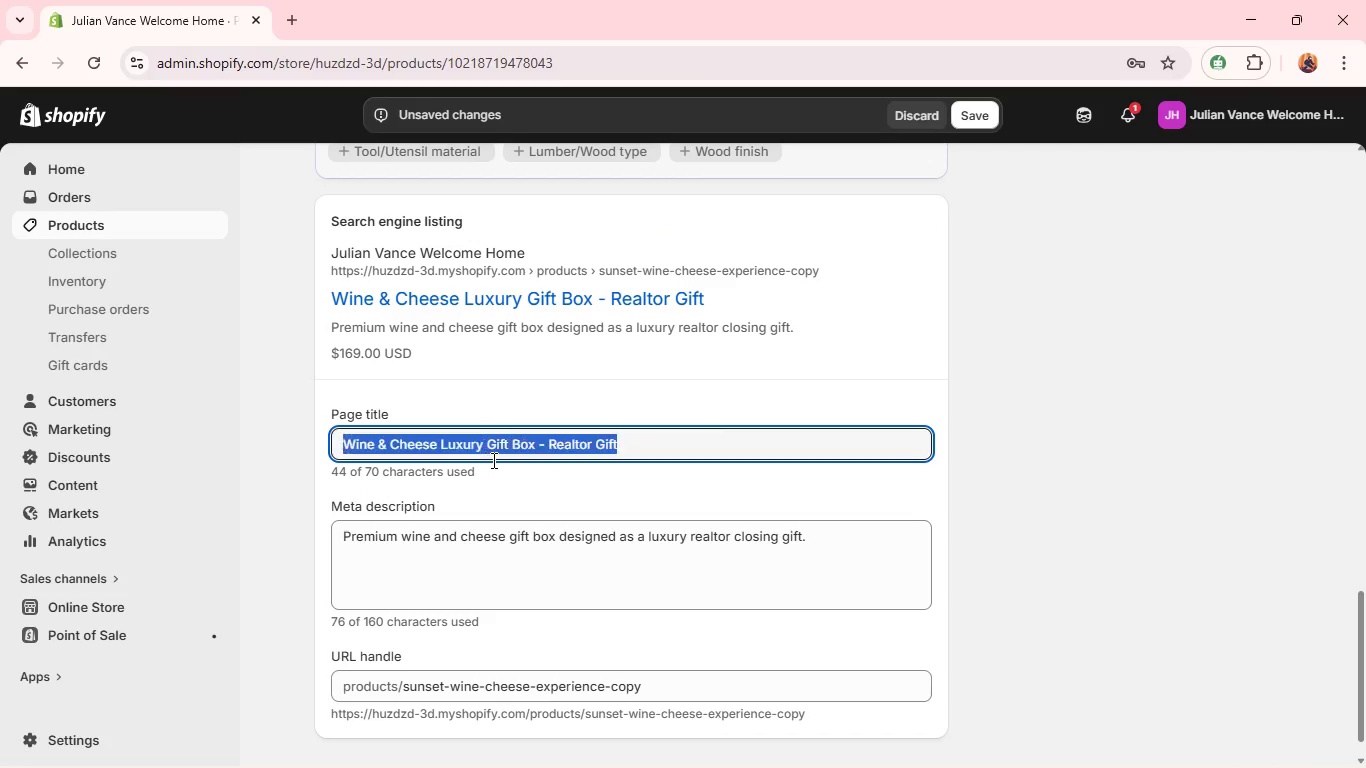 
triple_click([492, 460])
 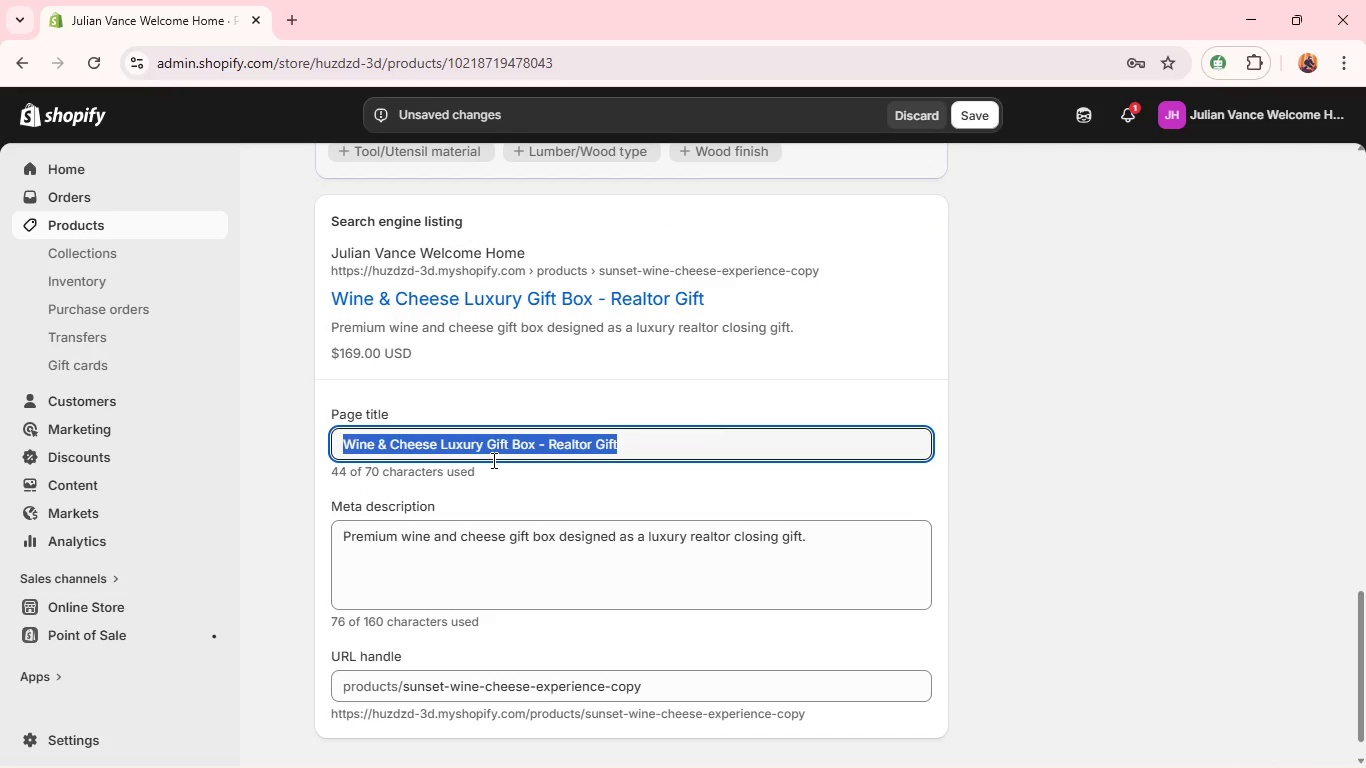 
triple_click([492, 460])
 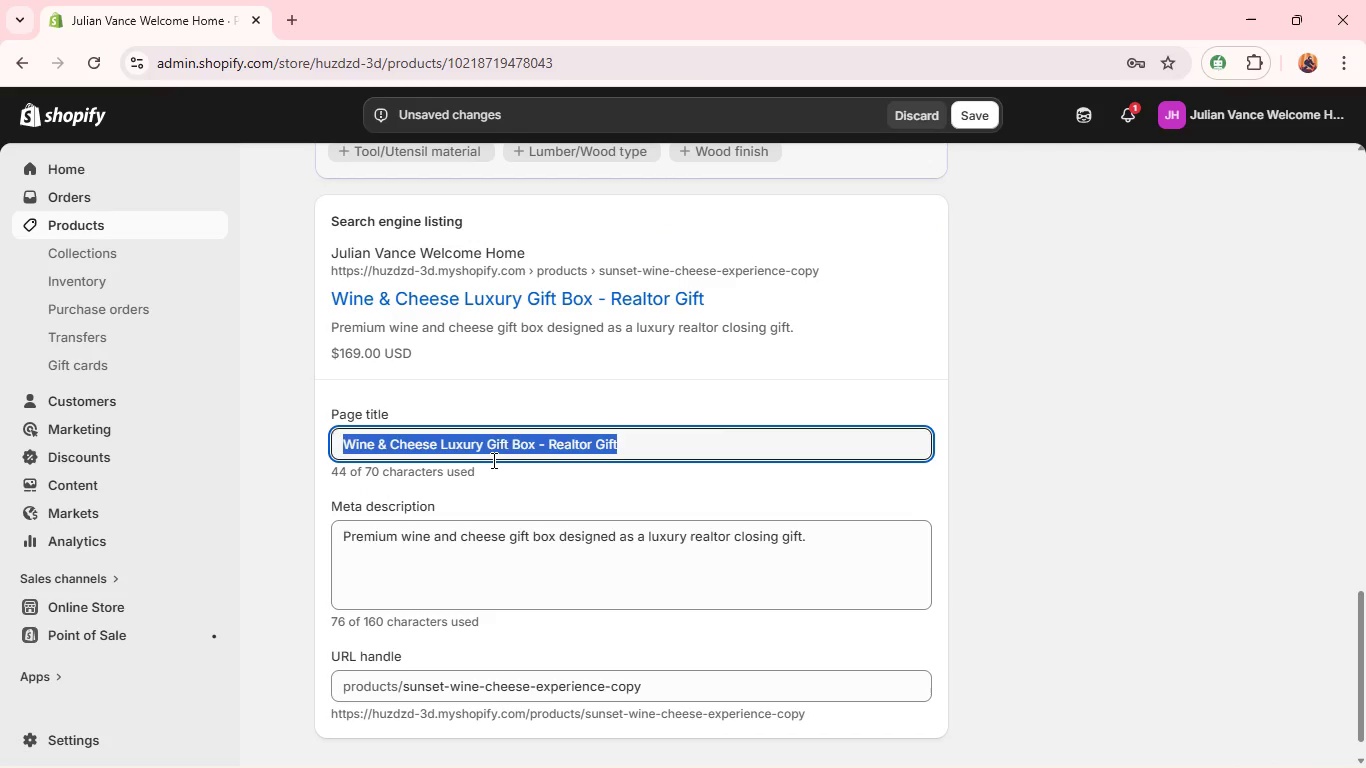 
type(NA)
 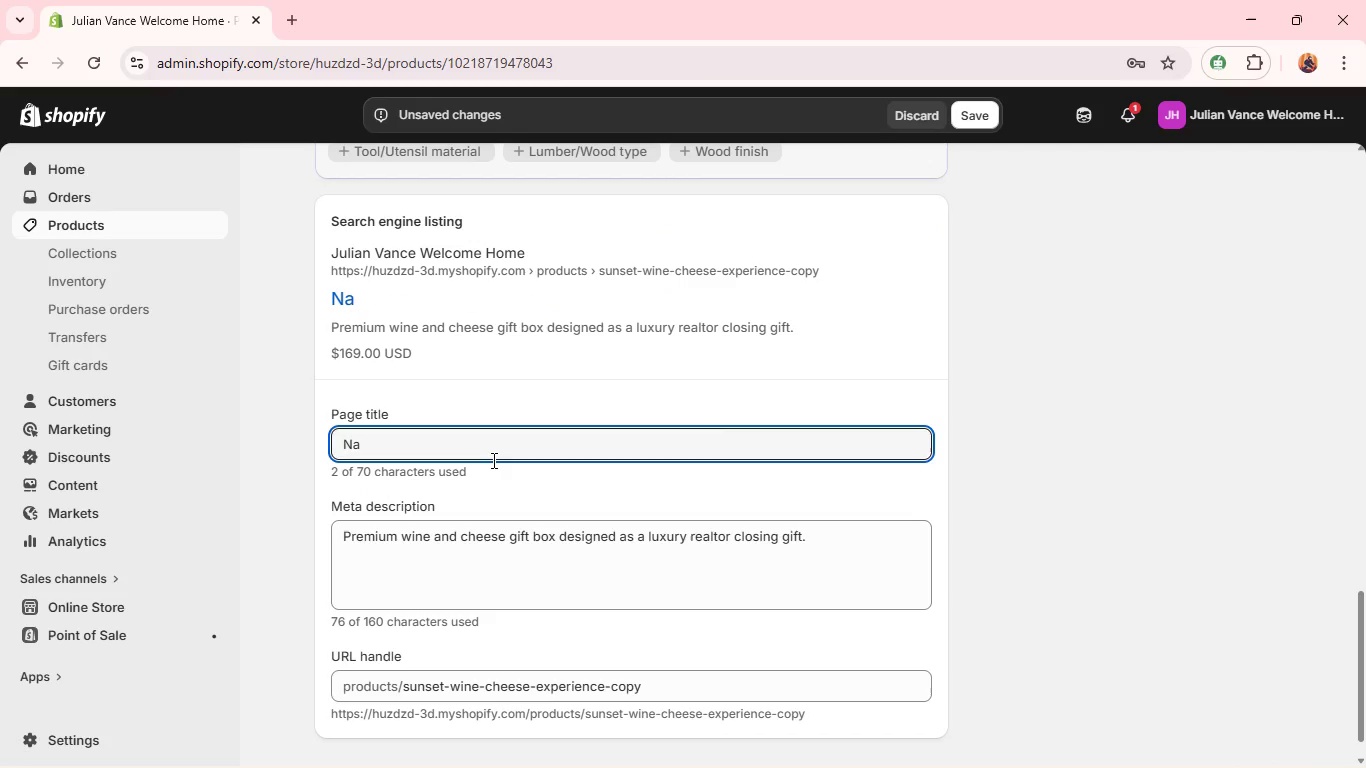 
type(utical luxury Gift boz)
key(Backspace)
type(x =)
key(Backspace)
type(- realtor Closing Gift )
 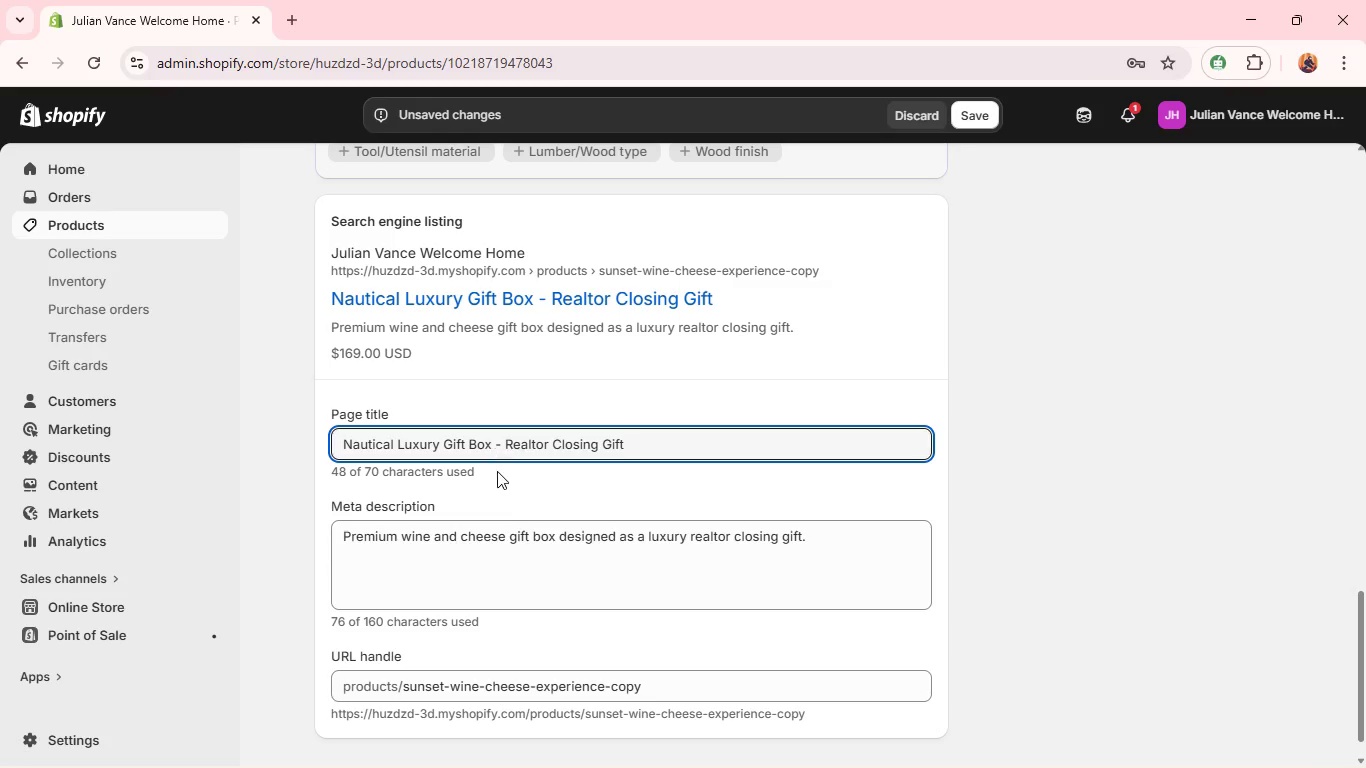 
double_click([475, 560])
 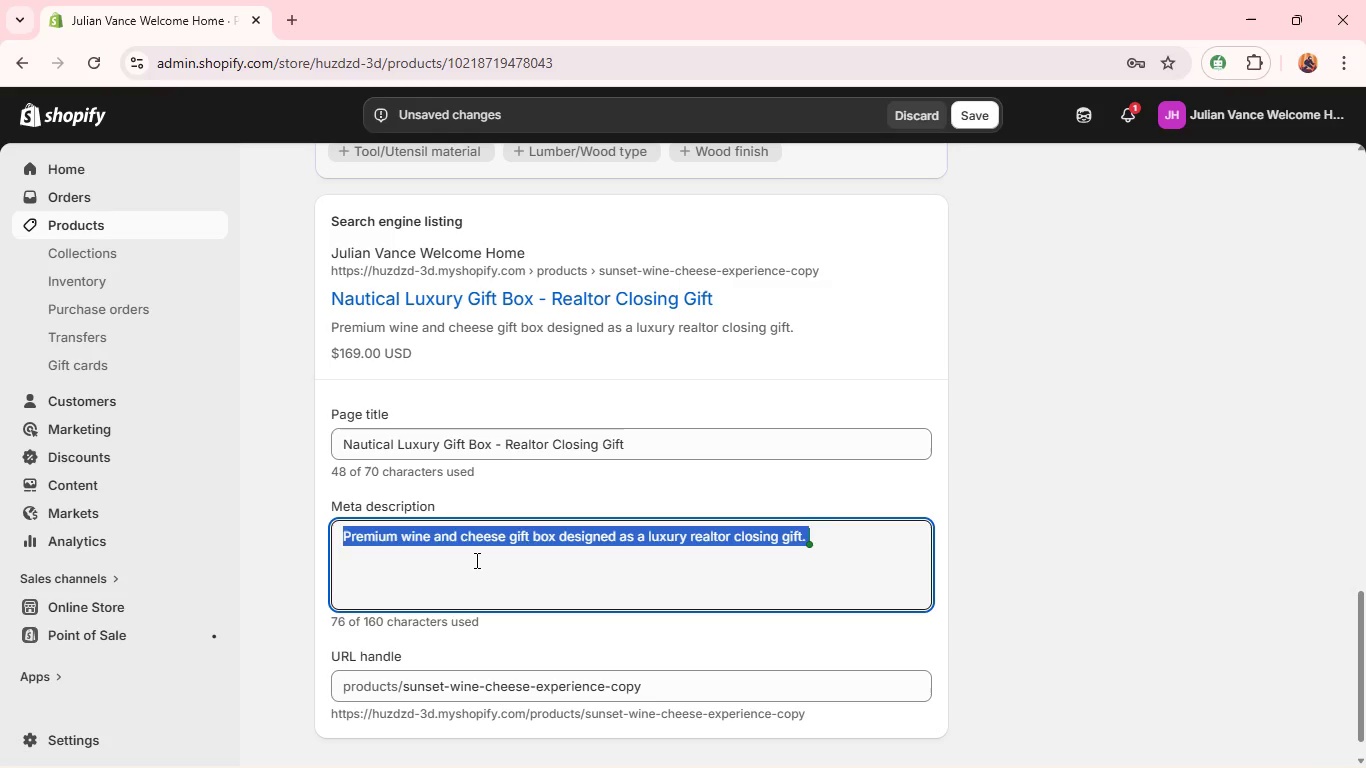 
triple_click([475, 560])
 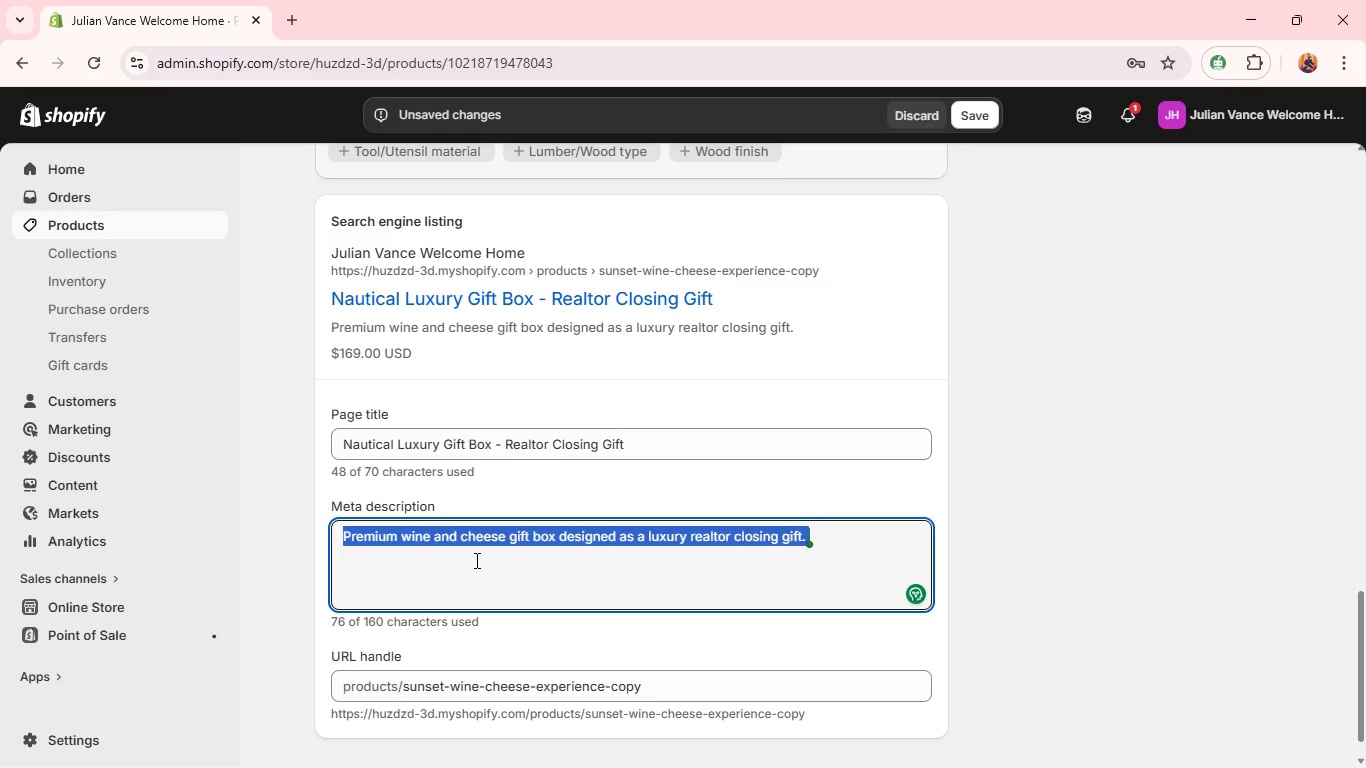 
key(Backspace)
 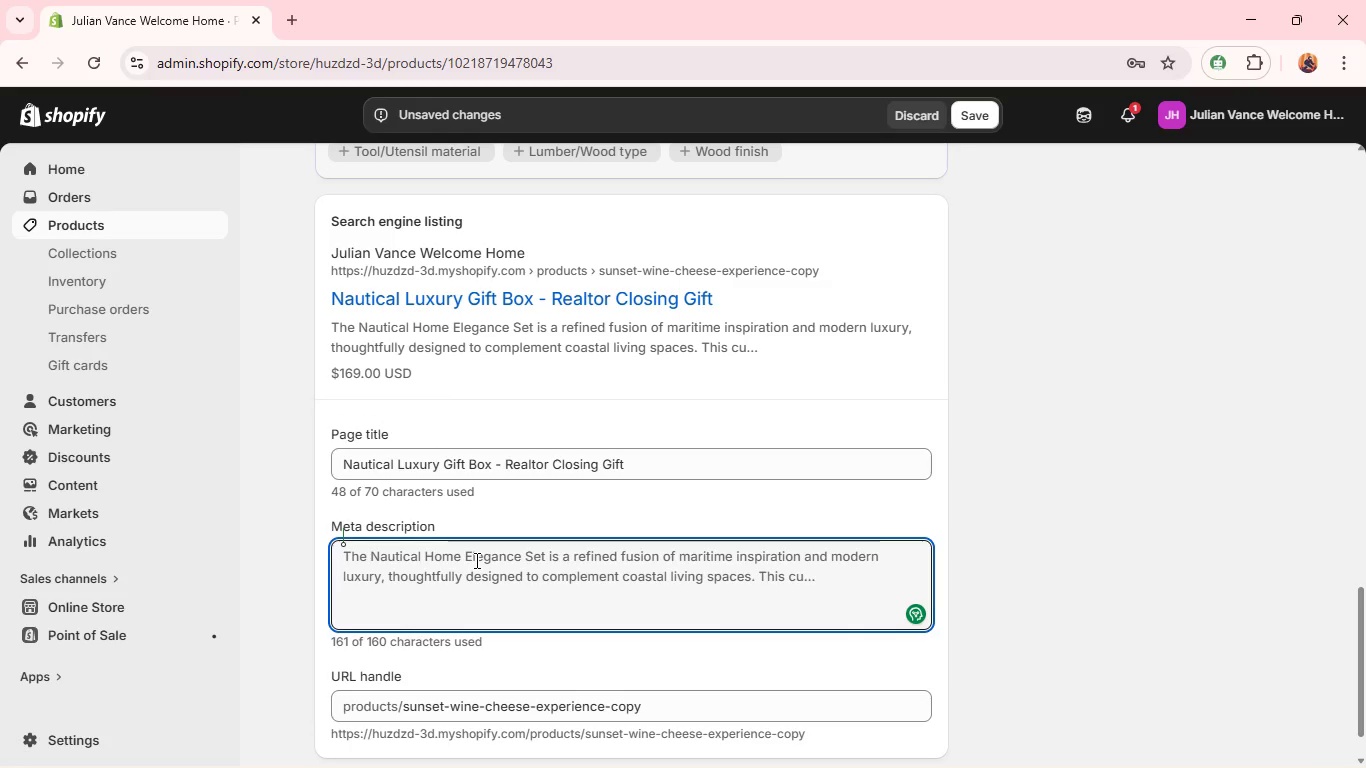 
hold_key(key=ShiftLeft, duration=0.36)
 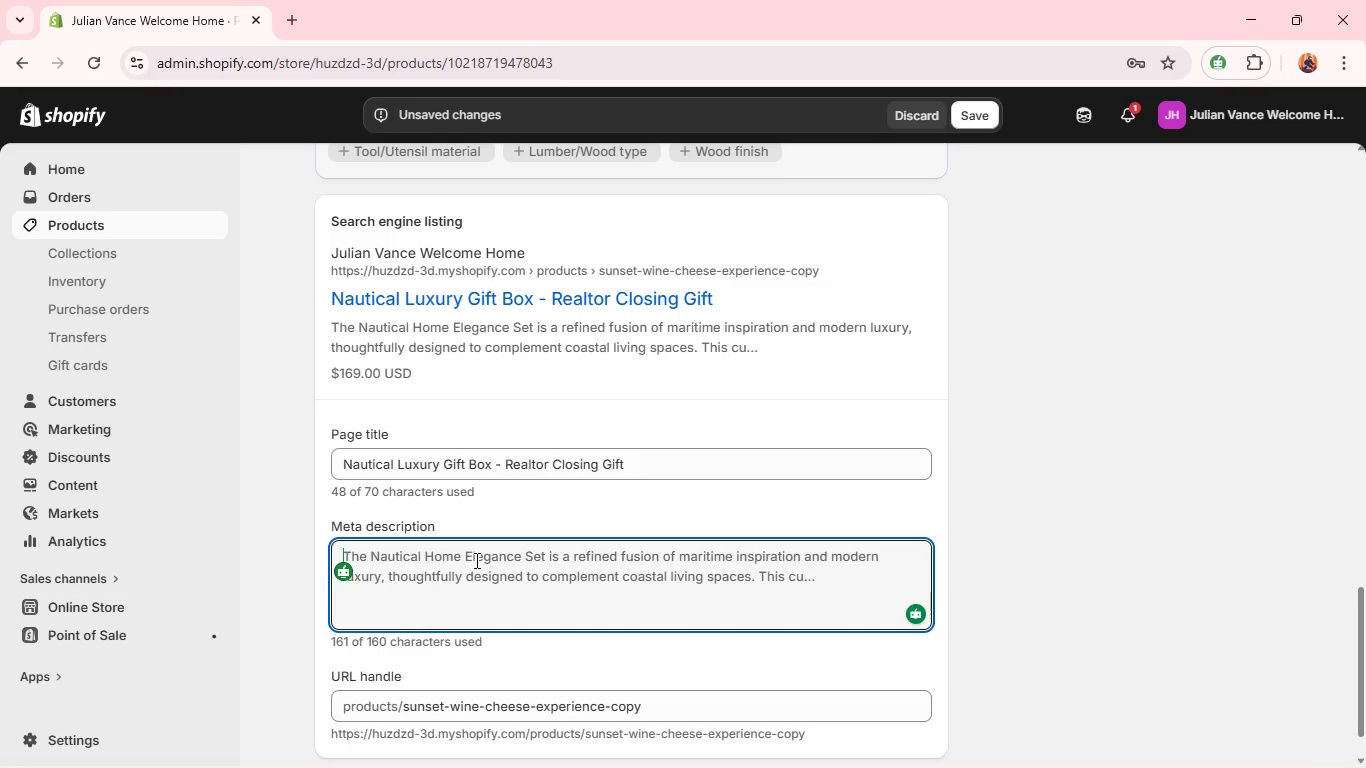 
wait(25.39)
 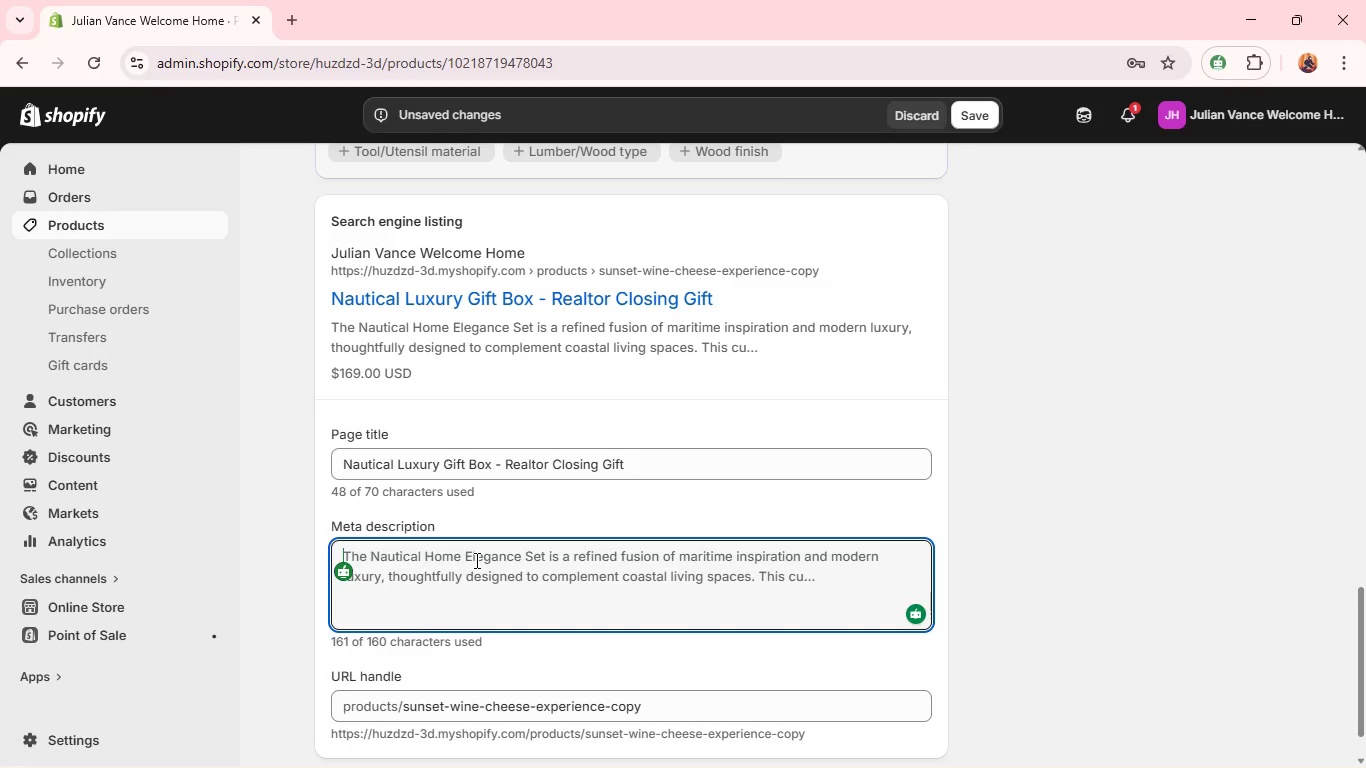 
double_click([475, 560])
 